 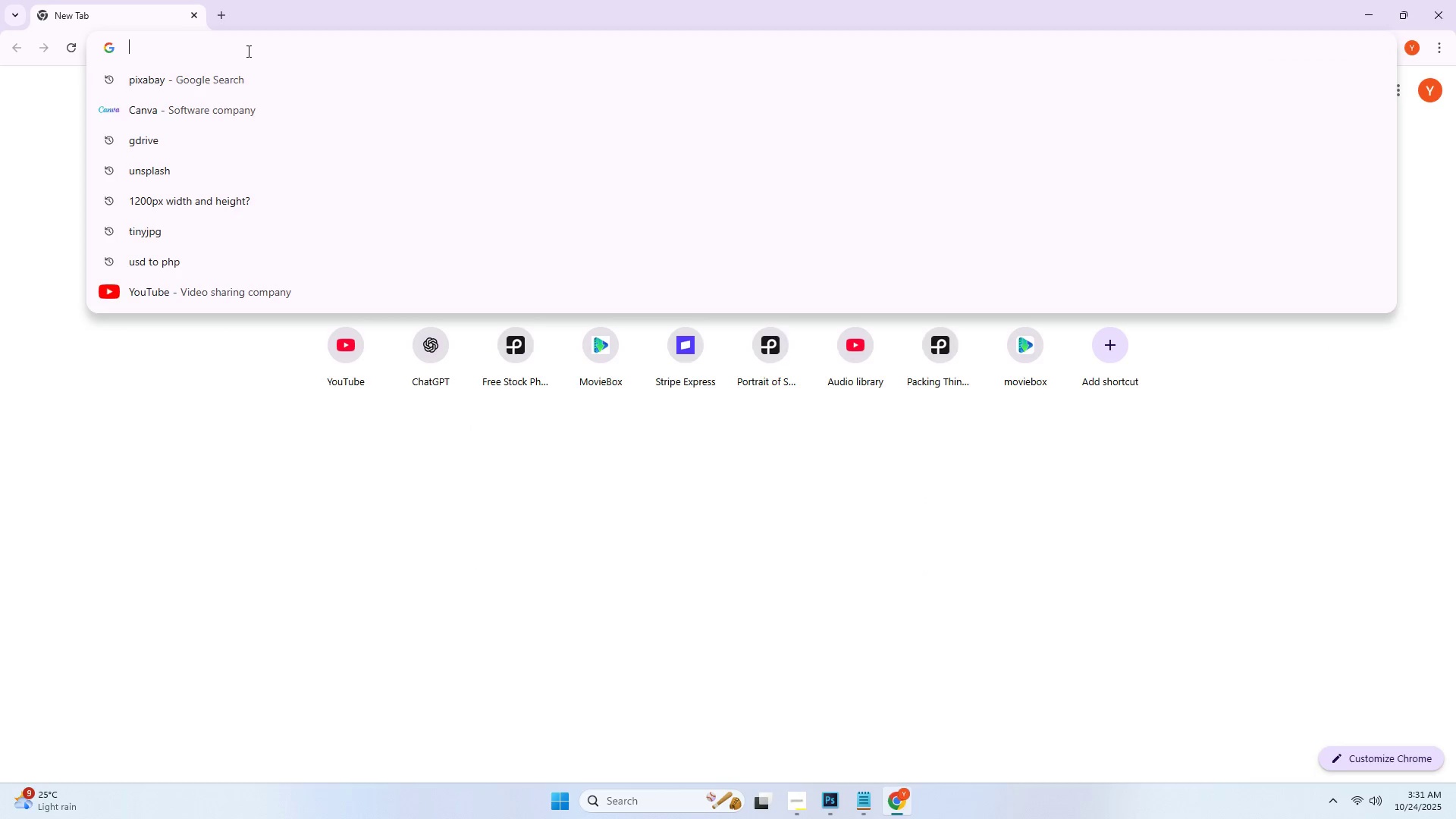 
type(pix)
 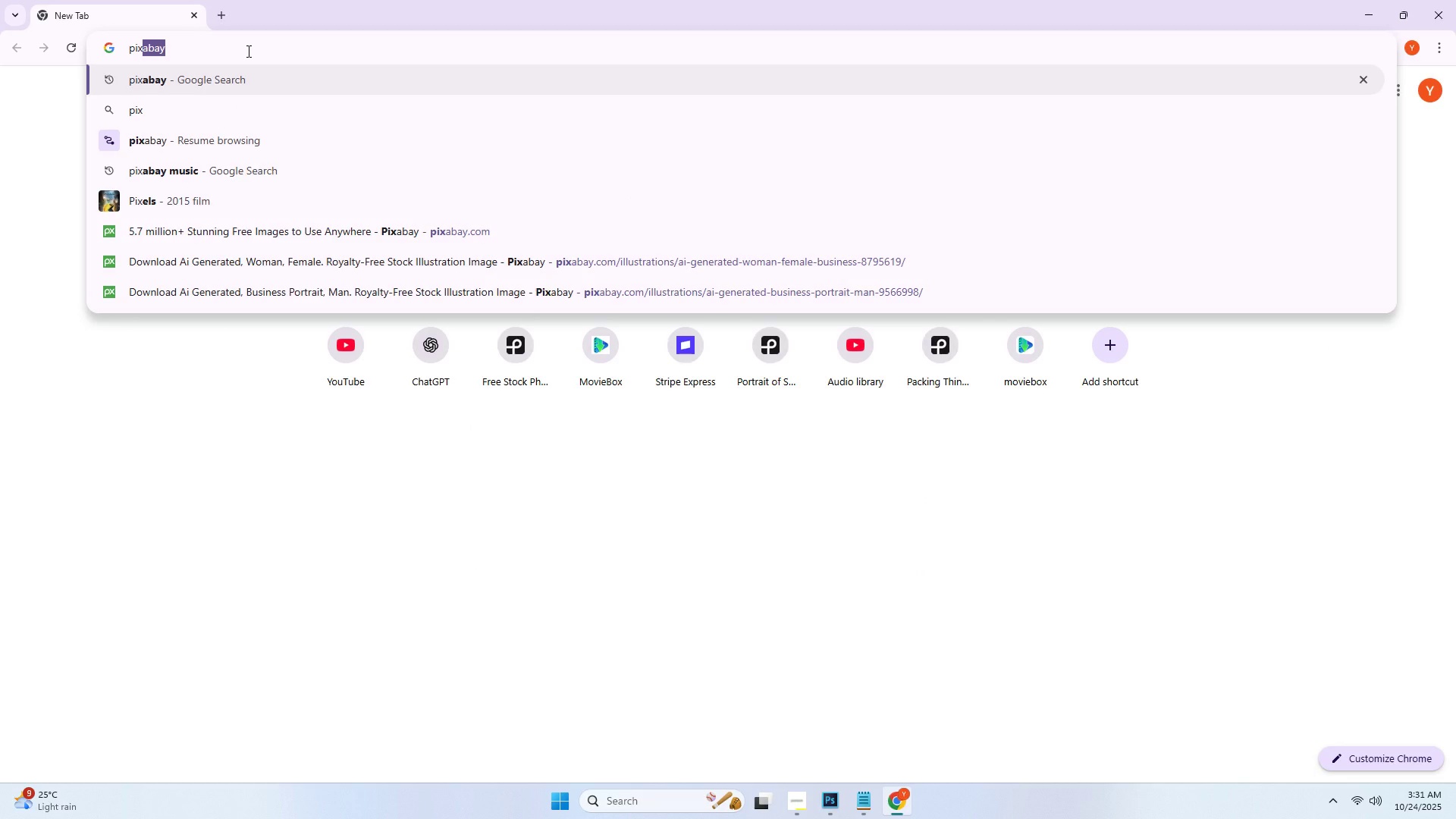 
key(Enter)
 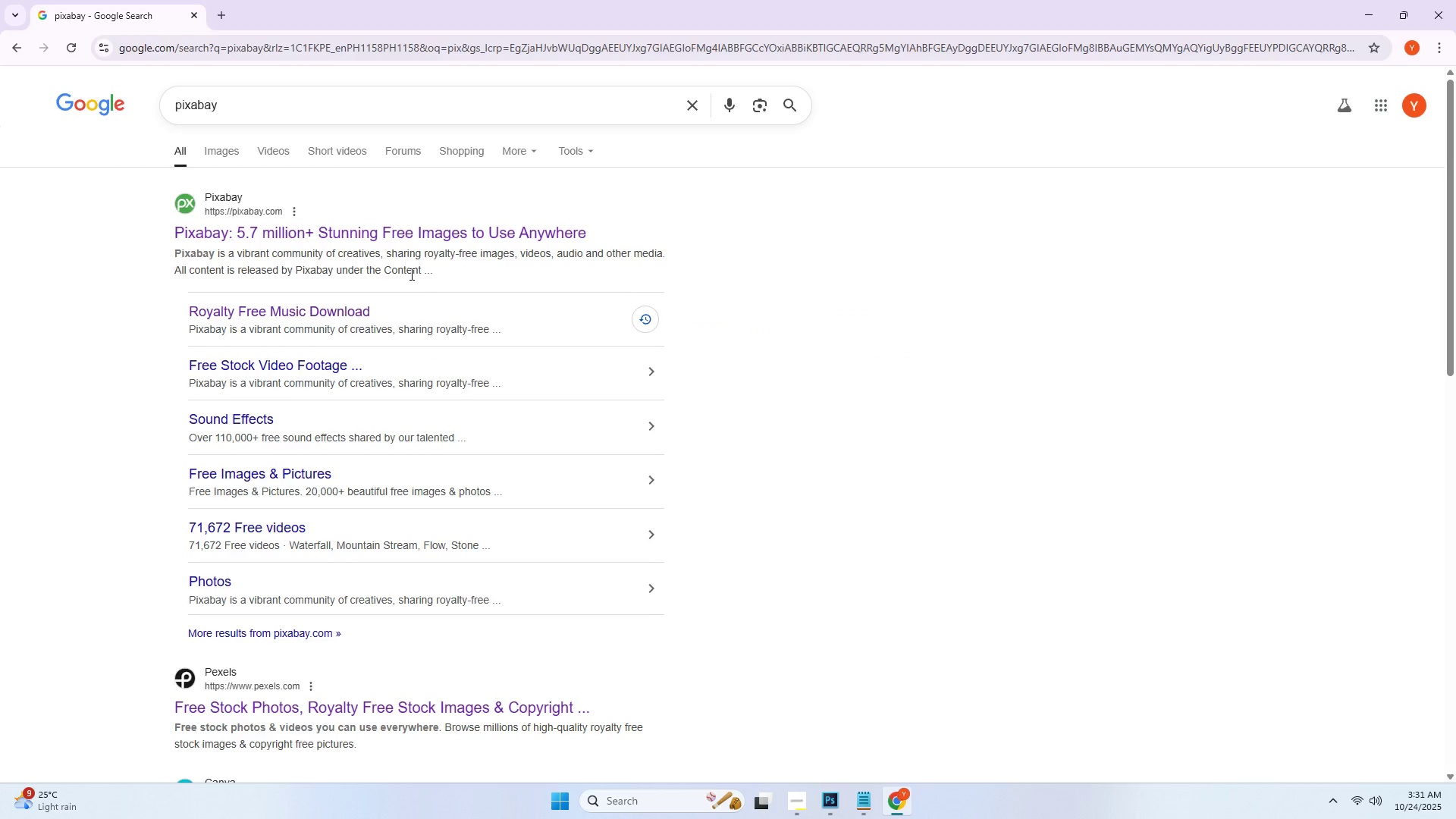 
left_click([406, 234])
 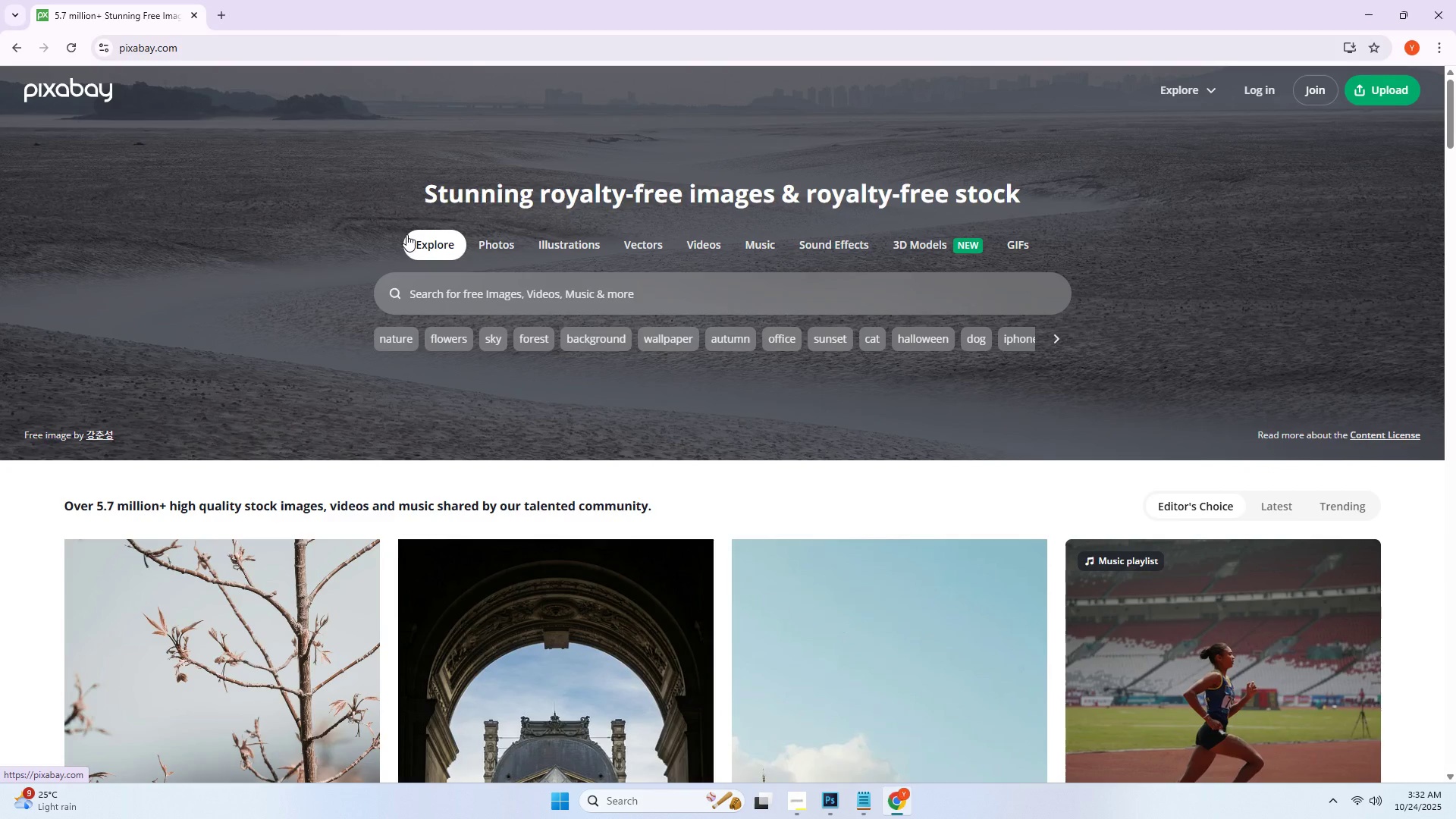 
wait(5.17)
 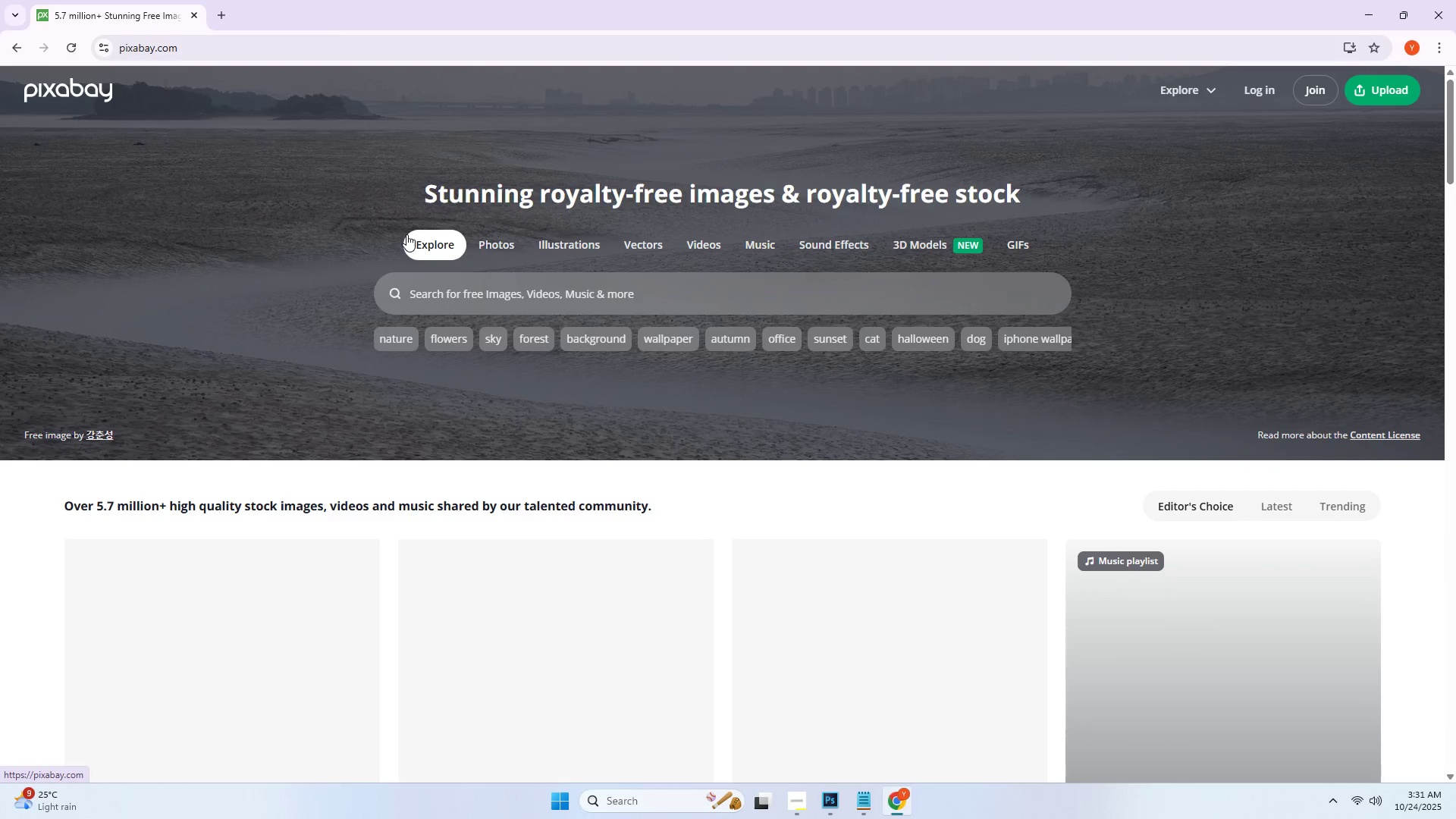 
type(student portrait)
 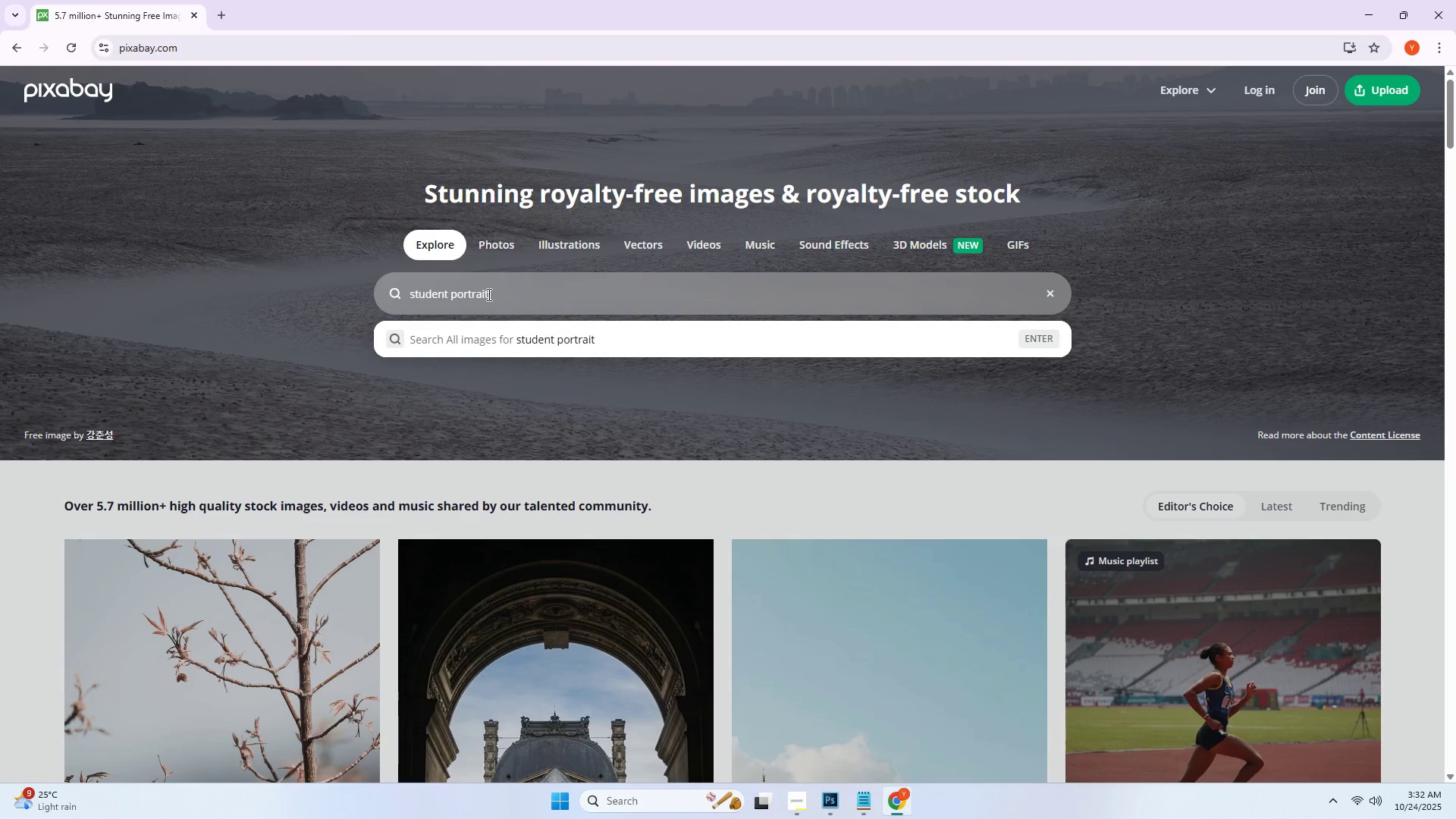 
key(Enter)
 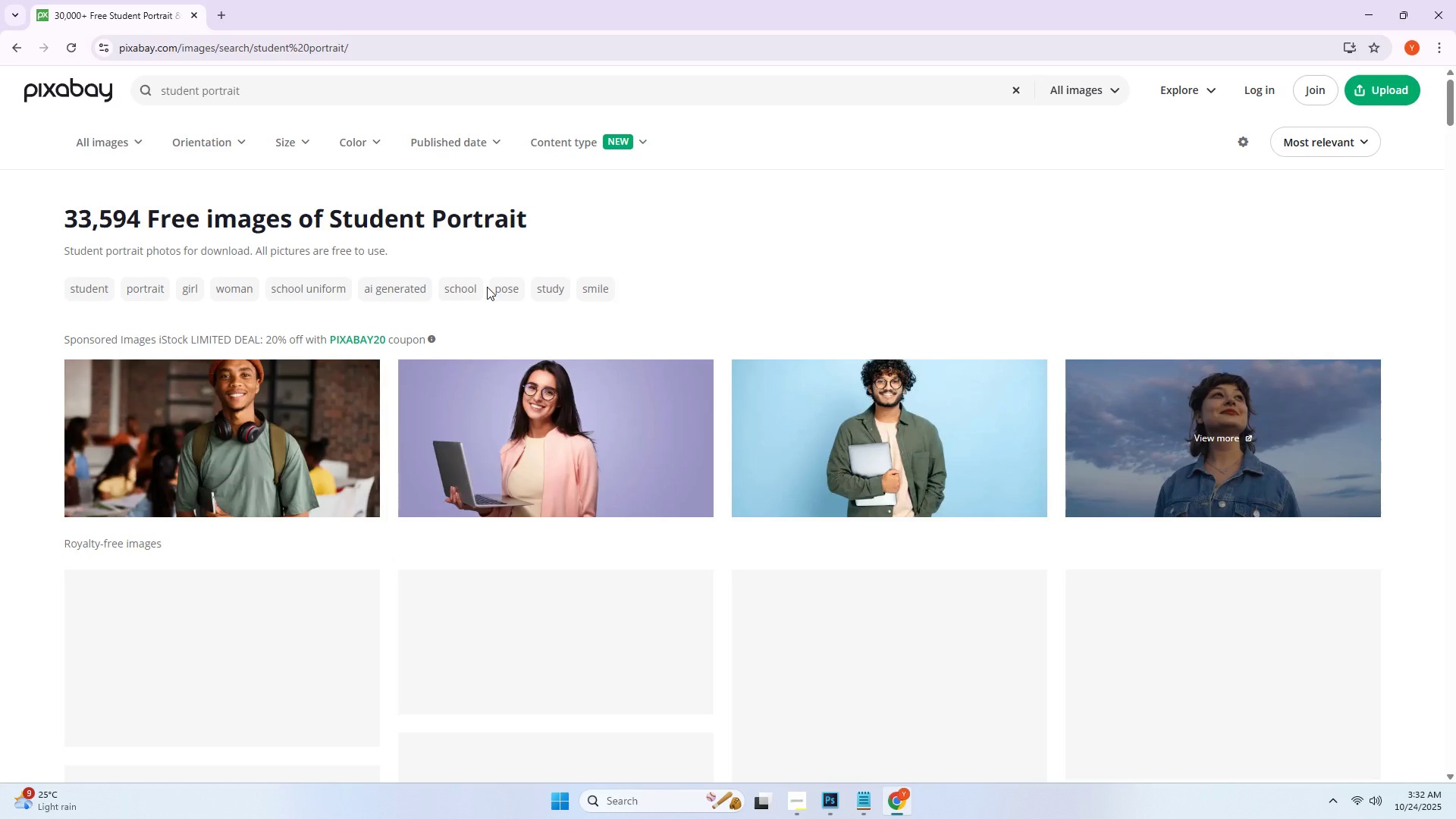 
scroll: coordinate [206, 271], scroll_direction: down, amount: 5.0
 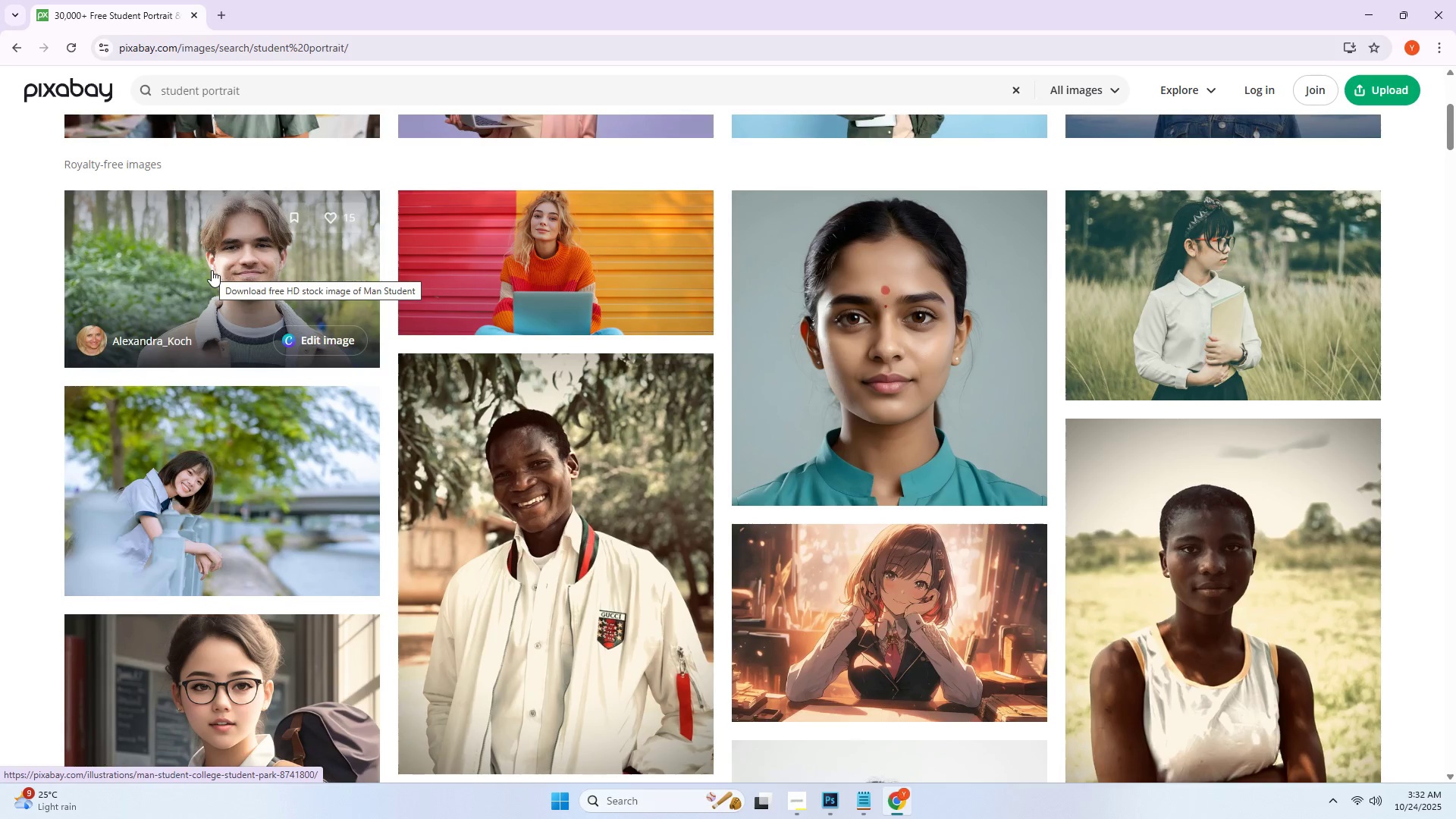 
left_click([818, 369])
 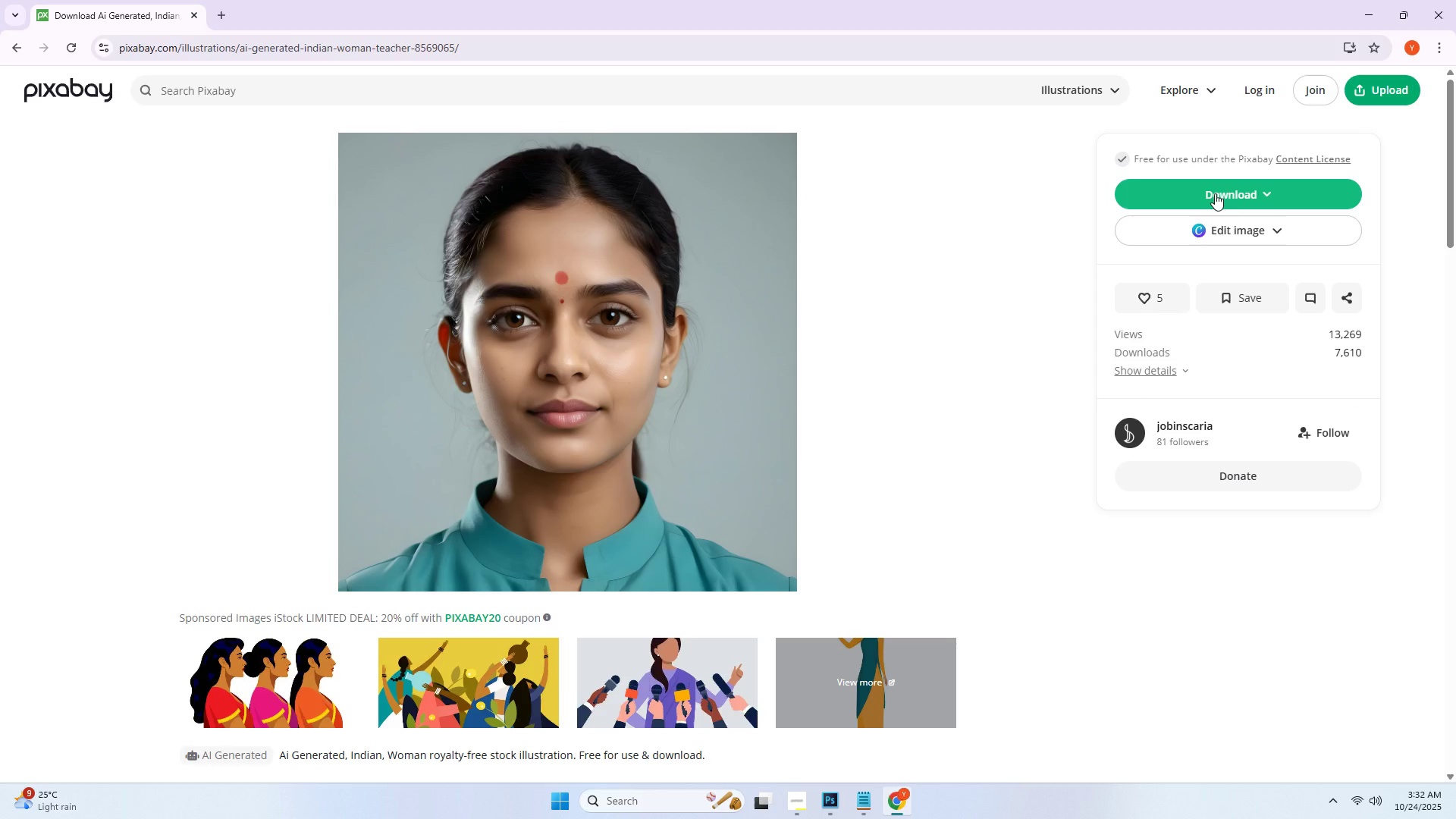 
wait(5.17)
 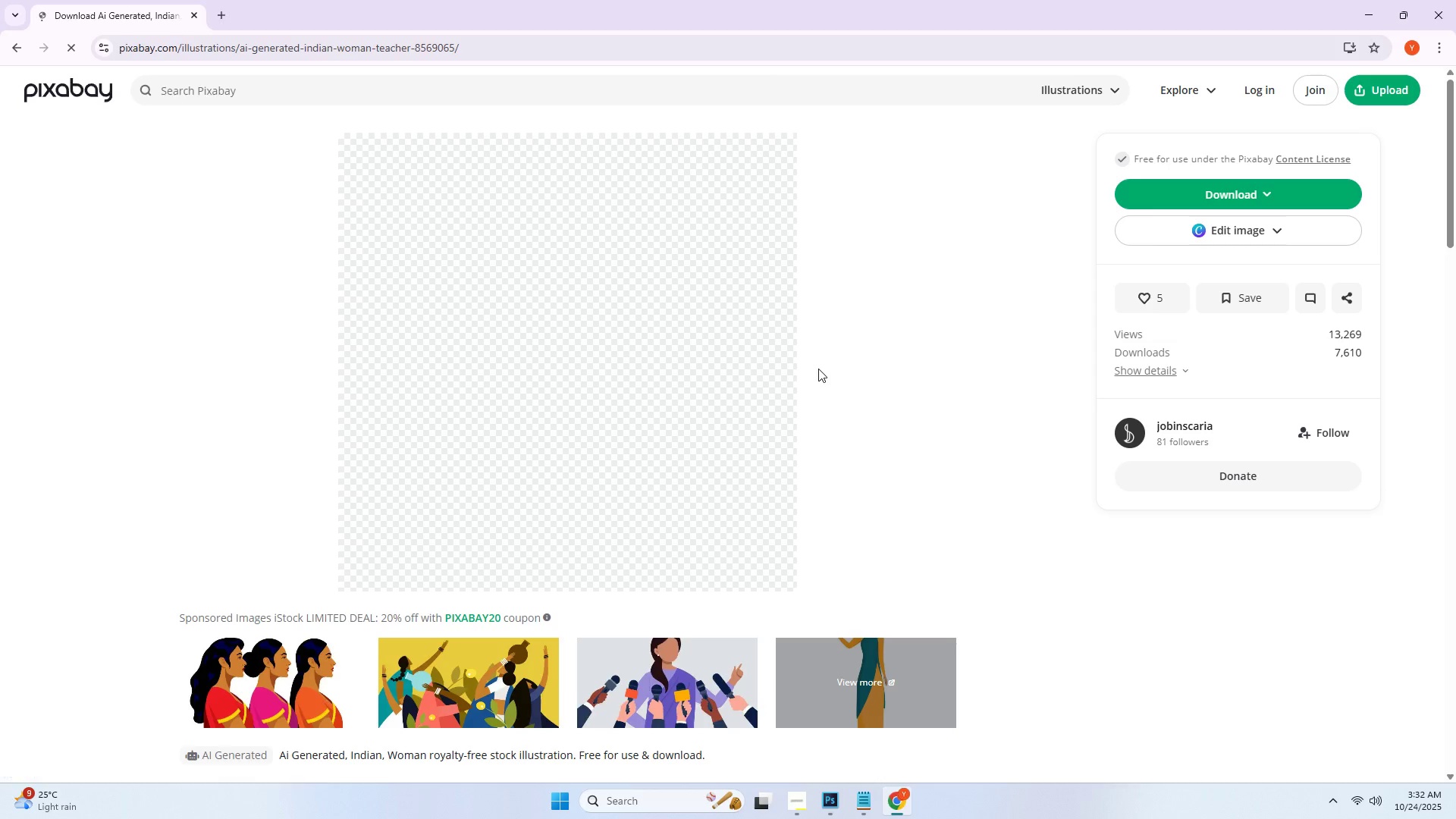 
left_click([1215, 193])
 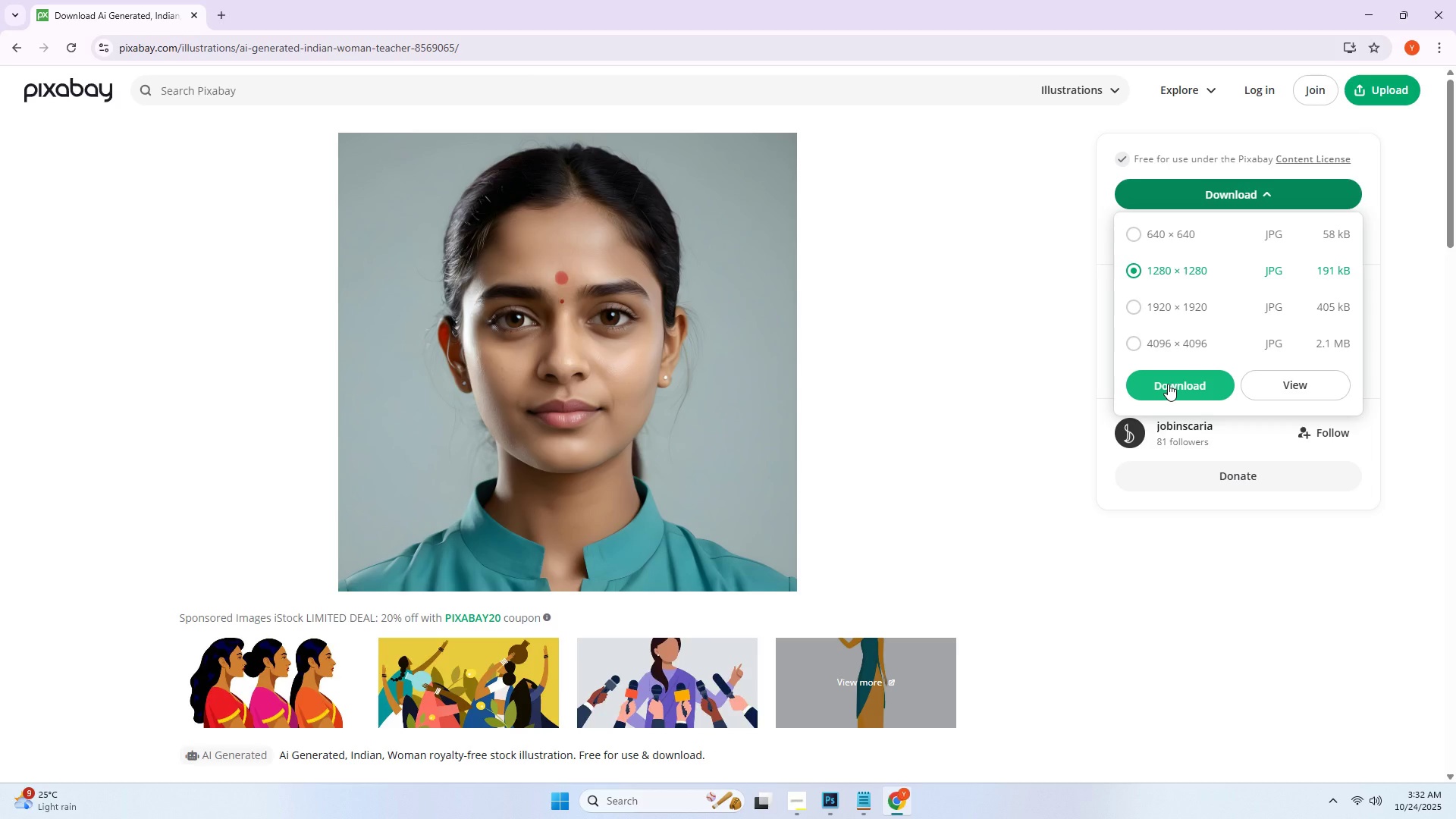 
left_click([1168, 384])
 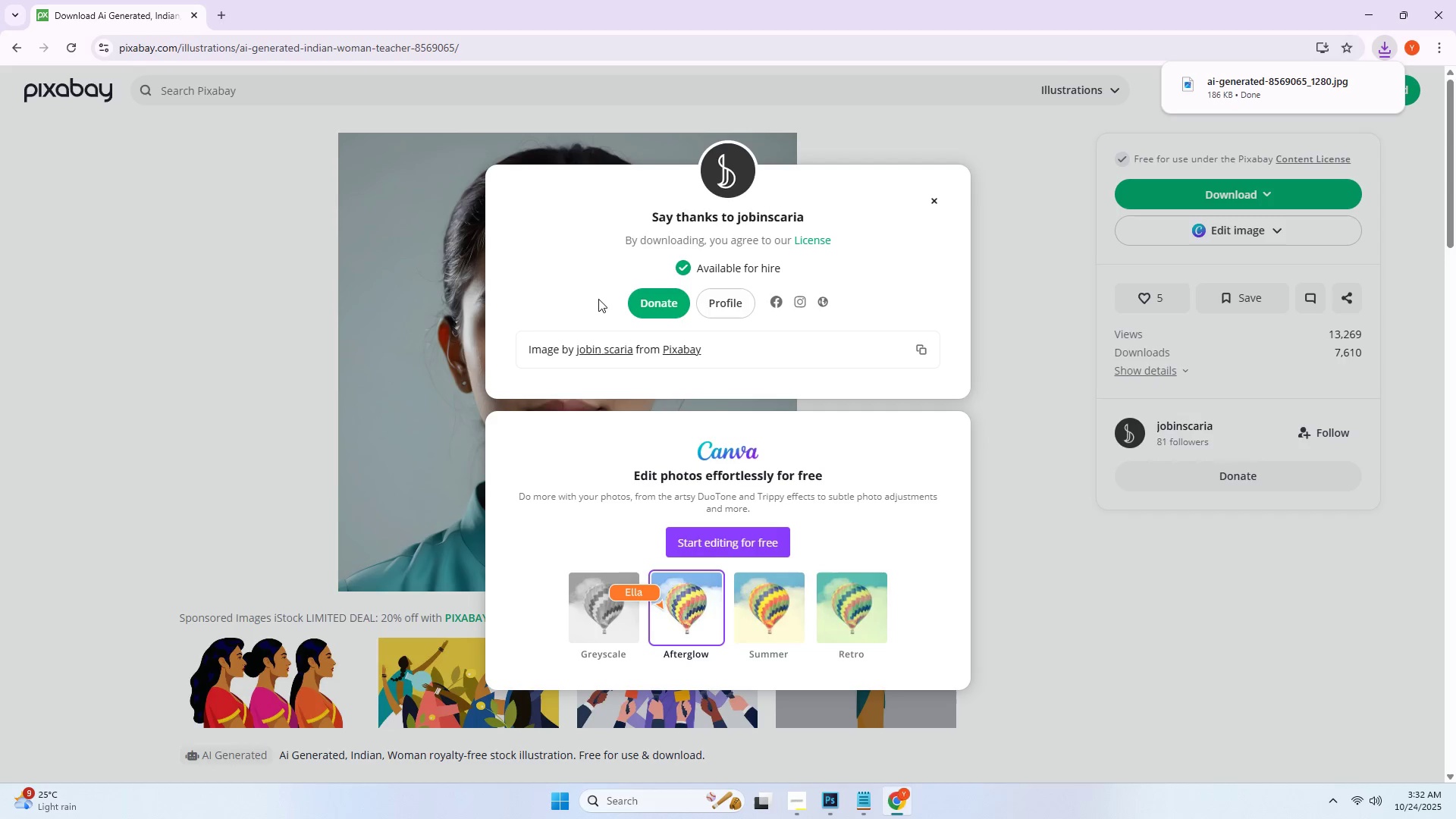 
left_click_drag(start_coordinate=[479, 49], to_coordinate=[90, 49])
 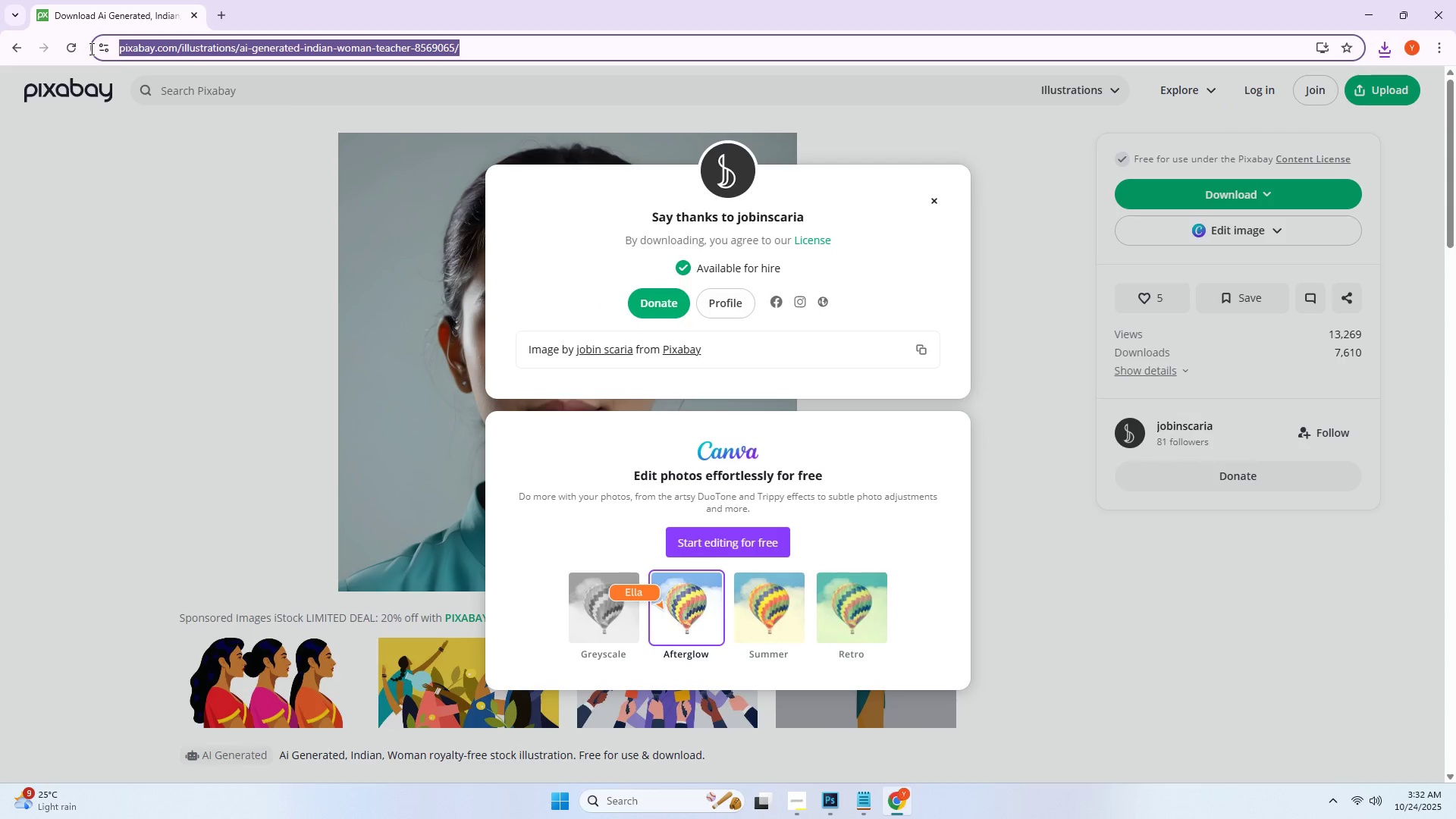 
key(Control+ControlLeft)
 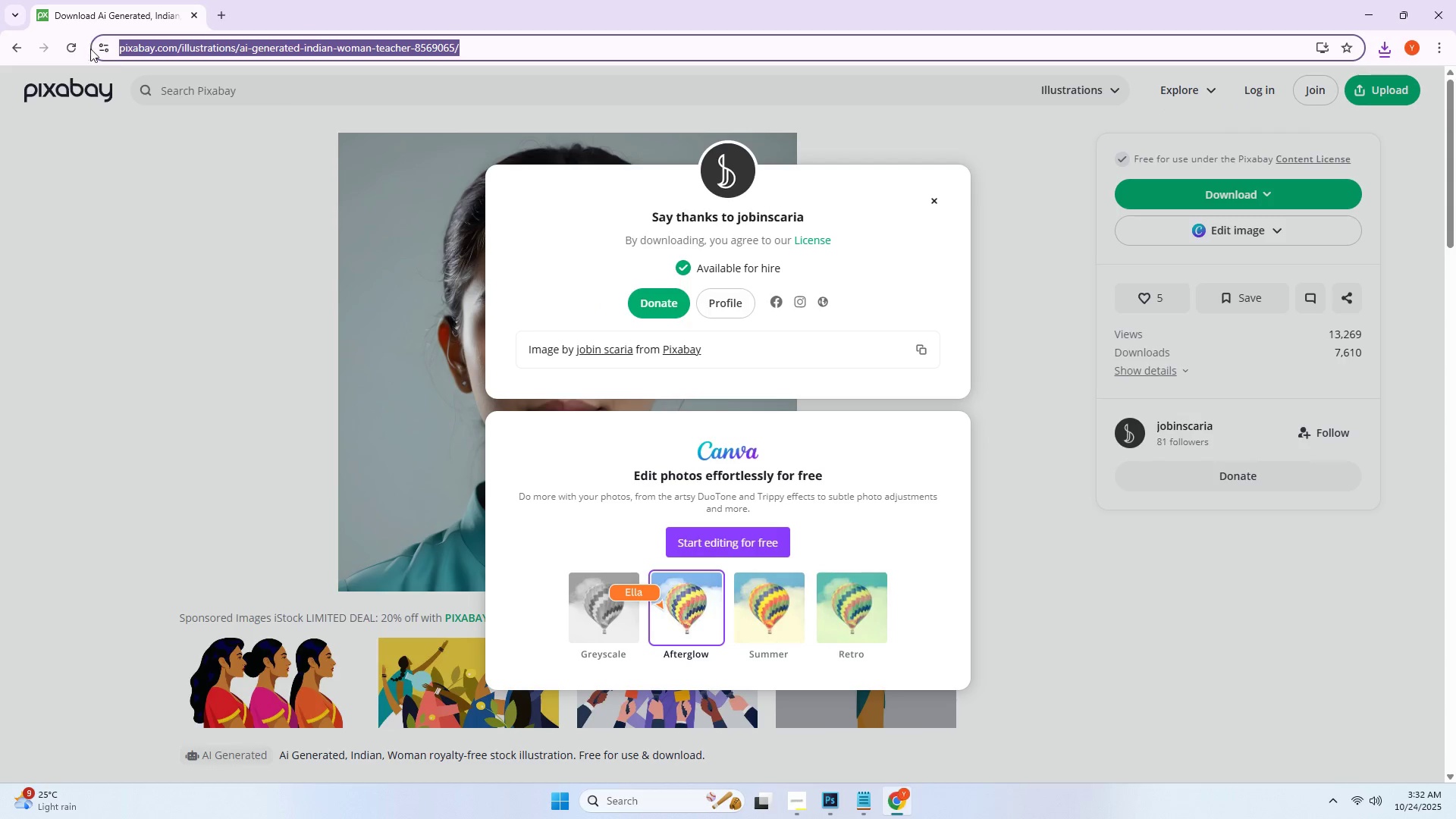 
key(Control+C)
 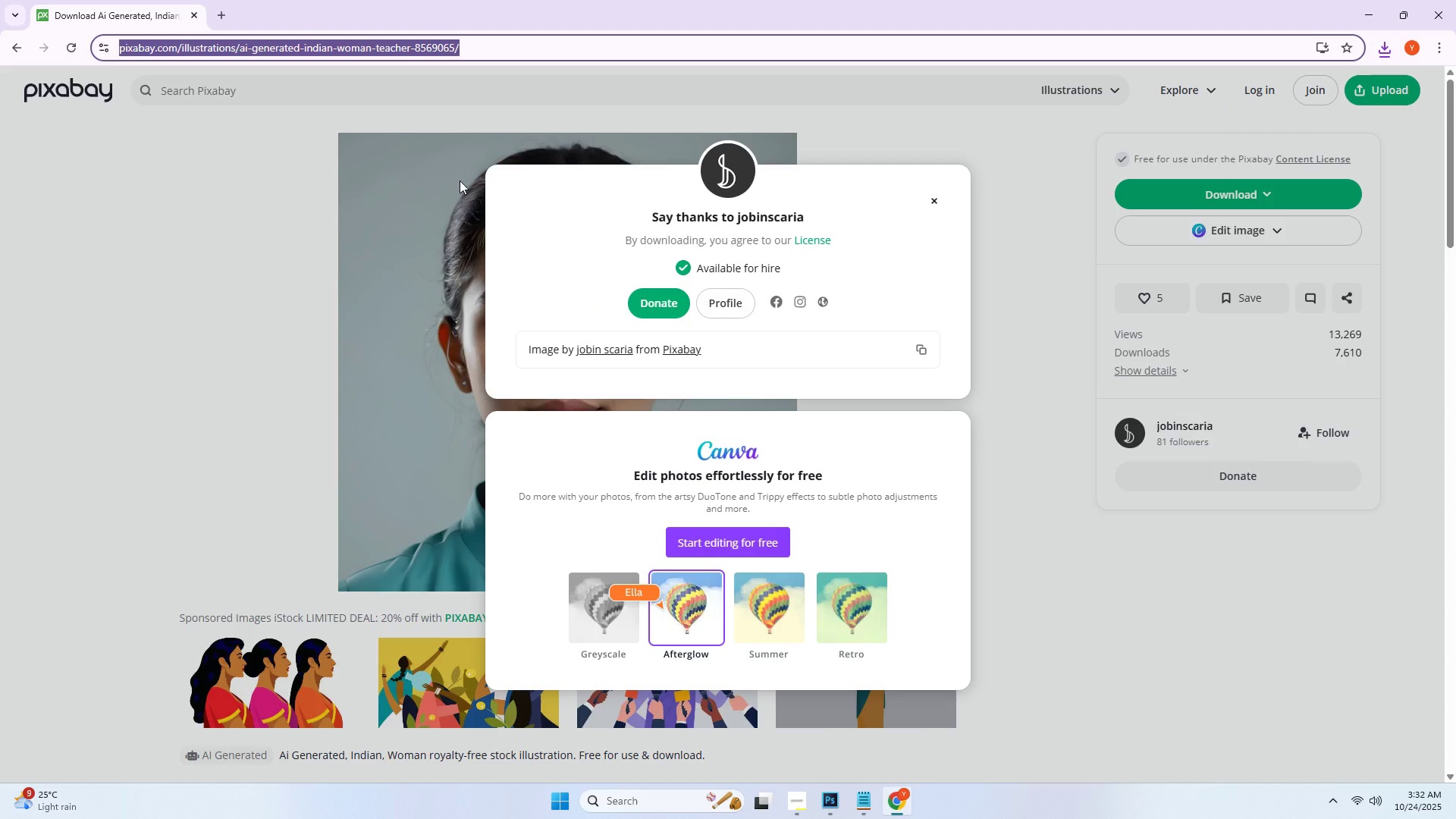 
key(Alt+Tab)
 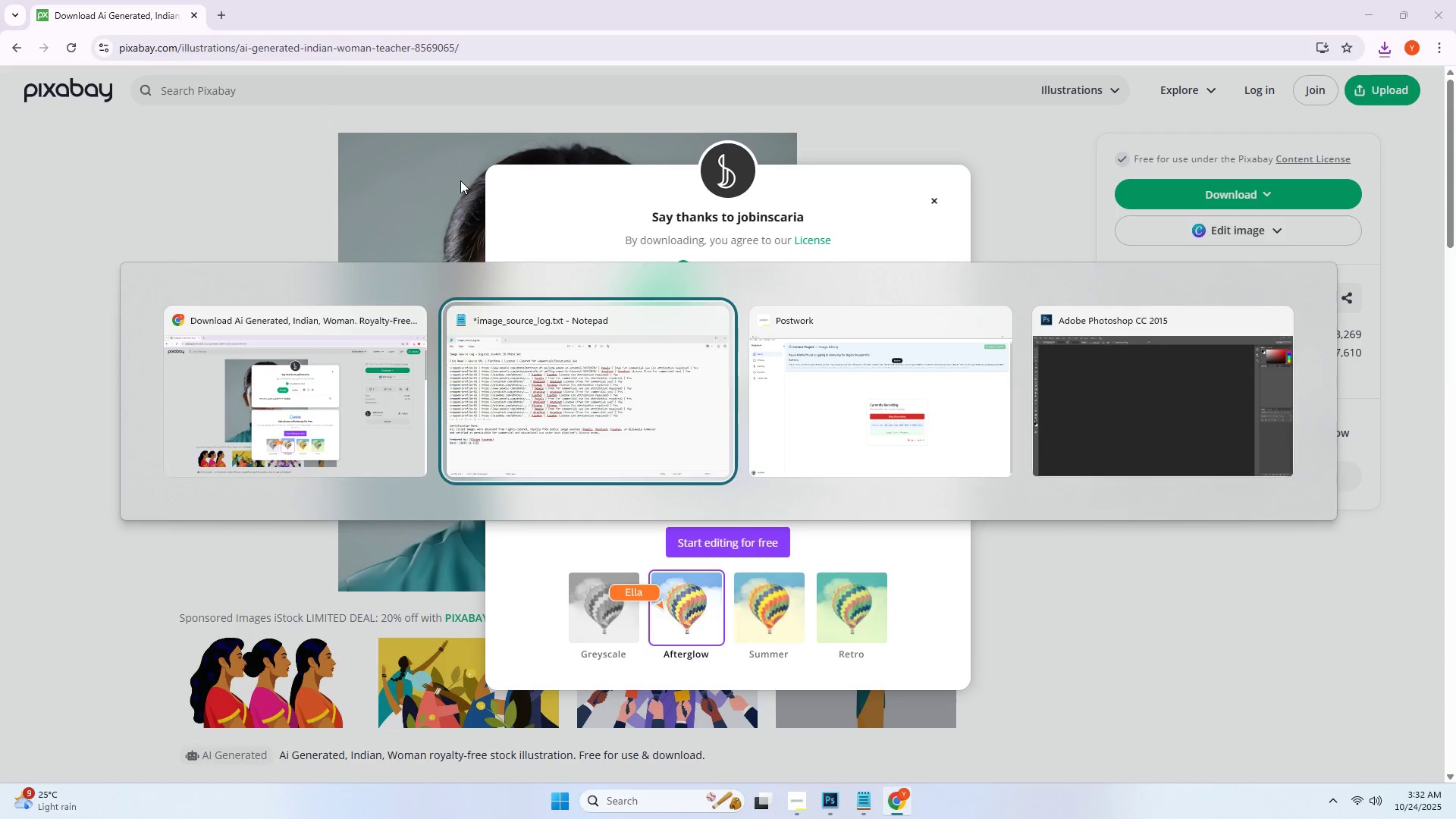 
key(Alt+Tab)
 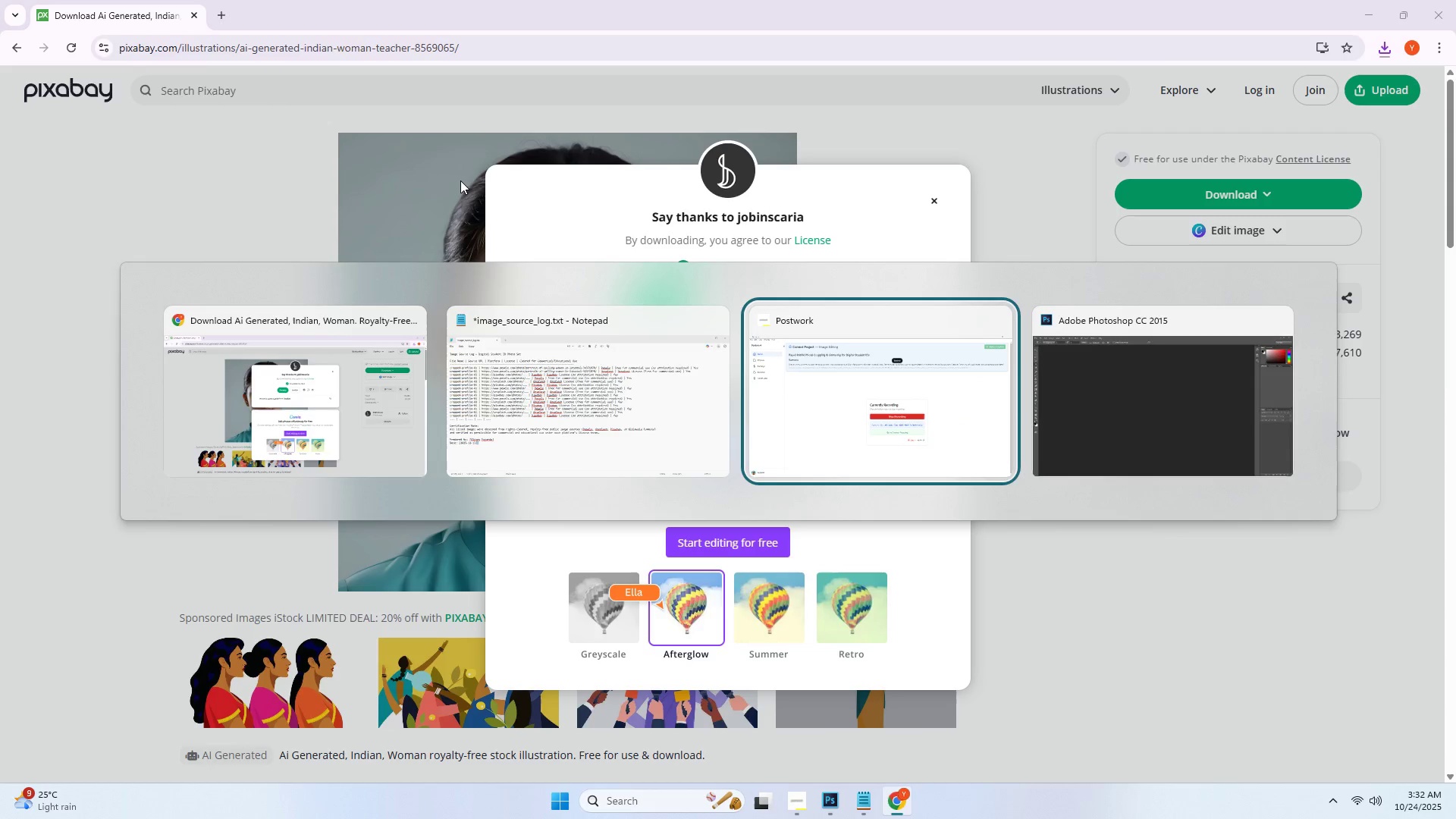 
key(Alt+Tab)
 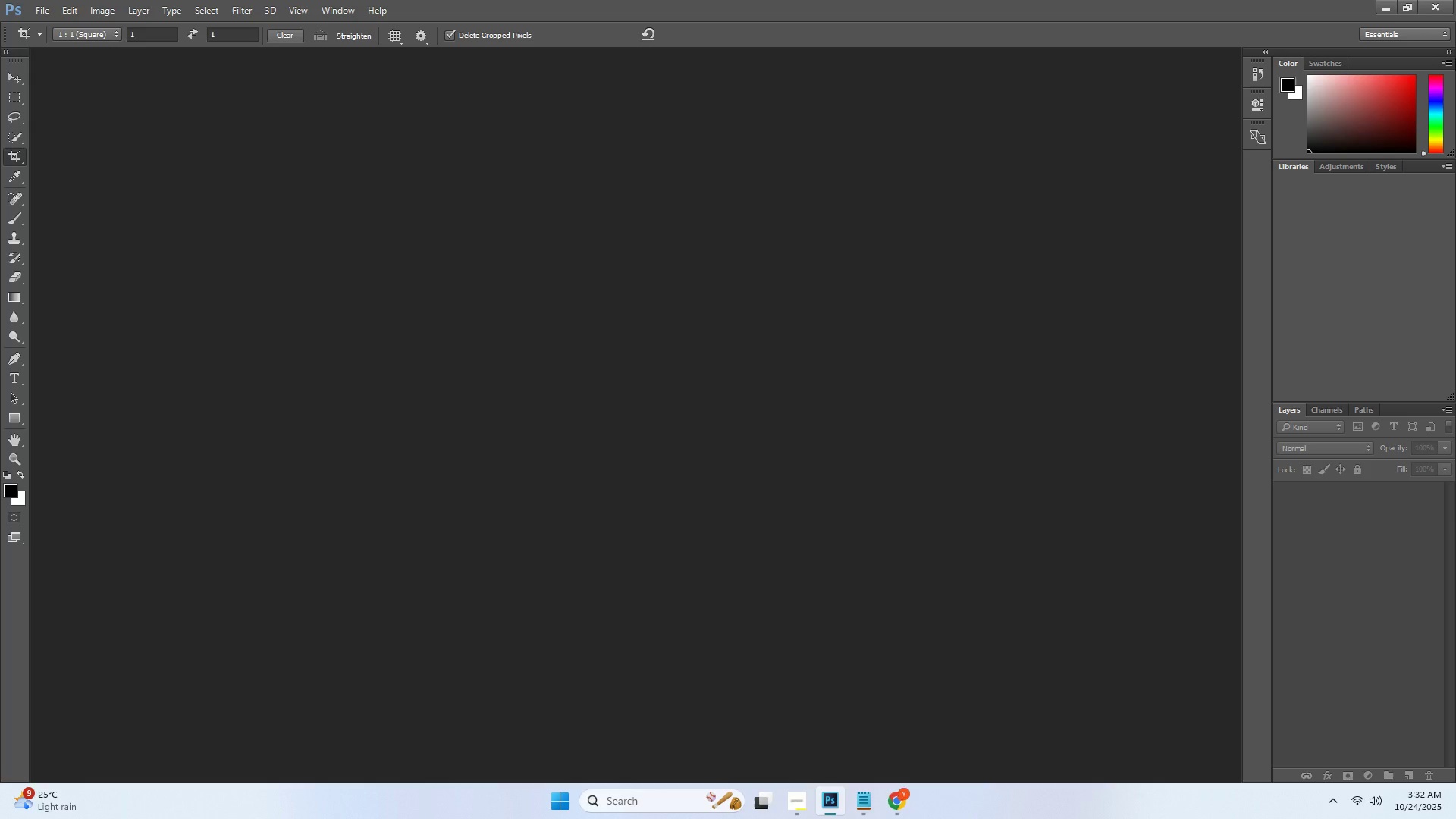 
key(Alt+Tab)
 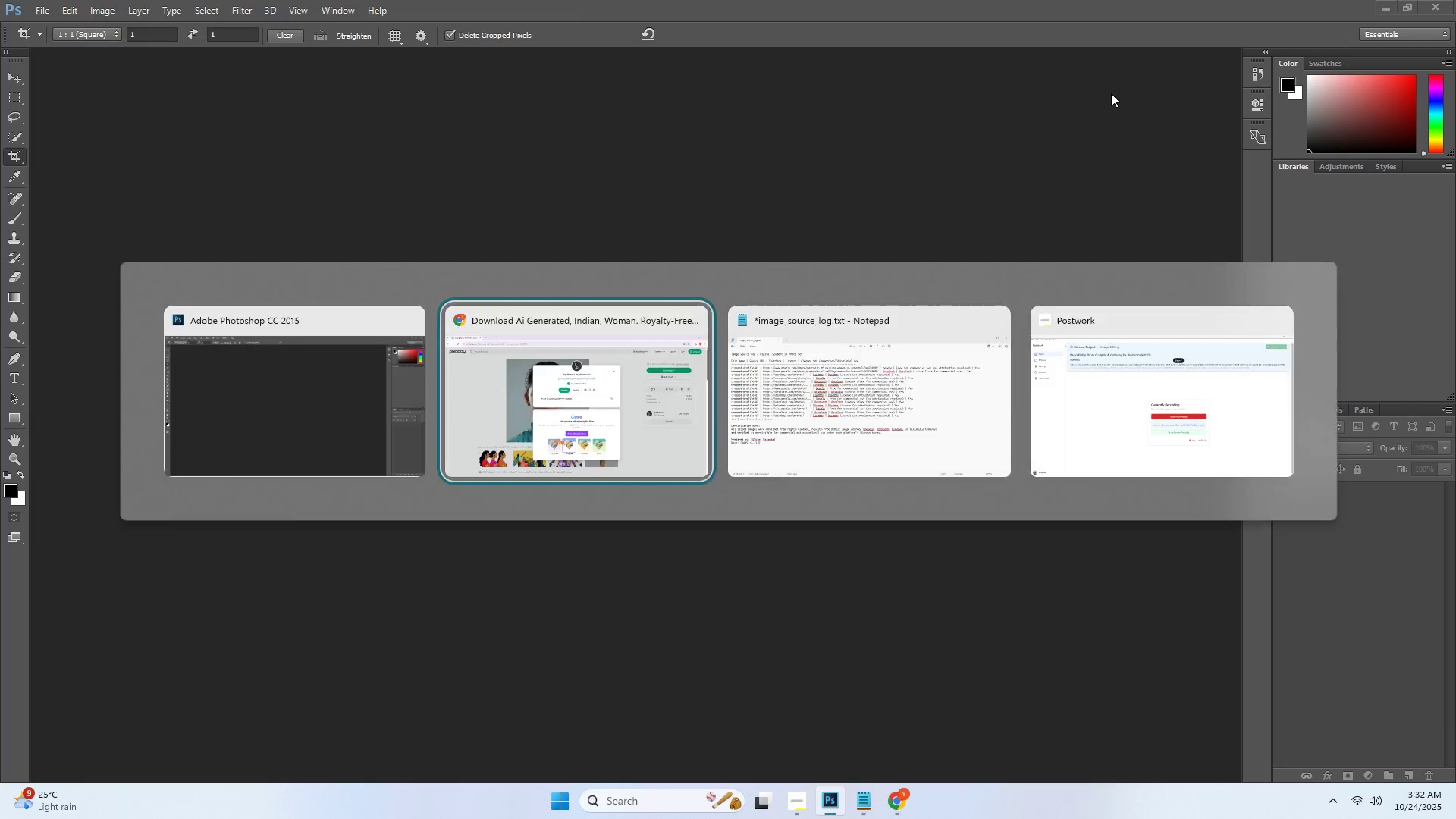 
key(Alt+Tab)
 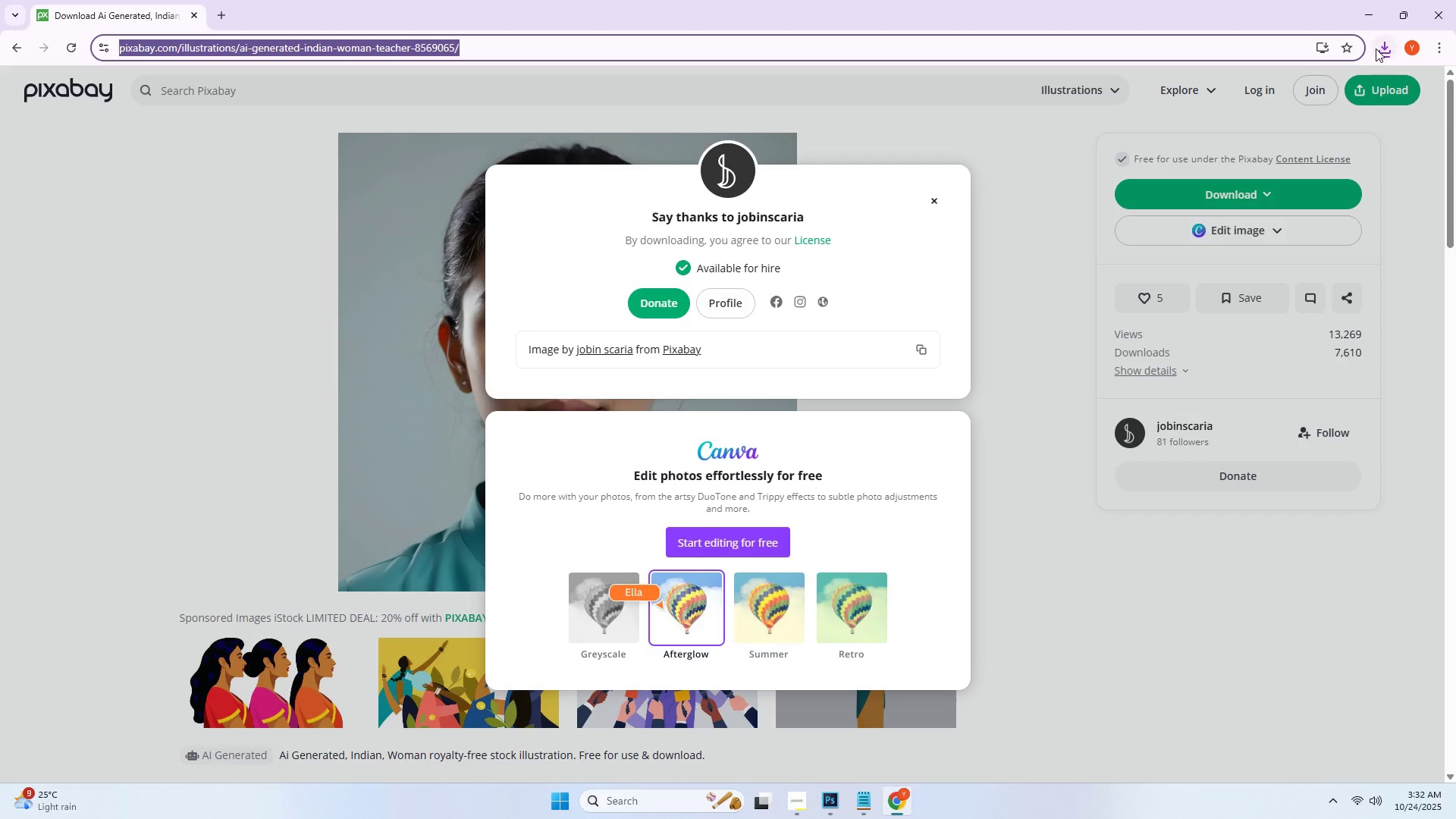 
left_click_drag(start_coordinate=[1240, 115], to_coordinate=[554, 347])
 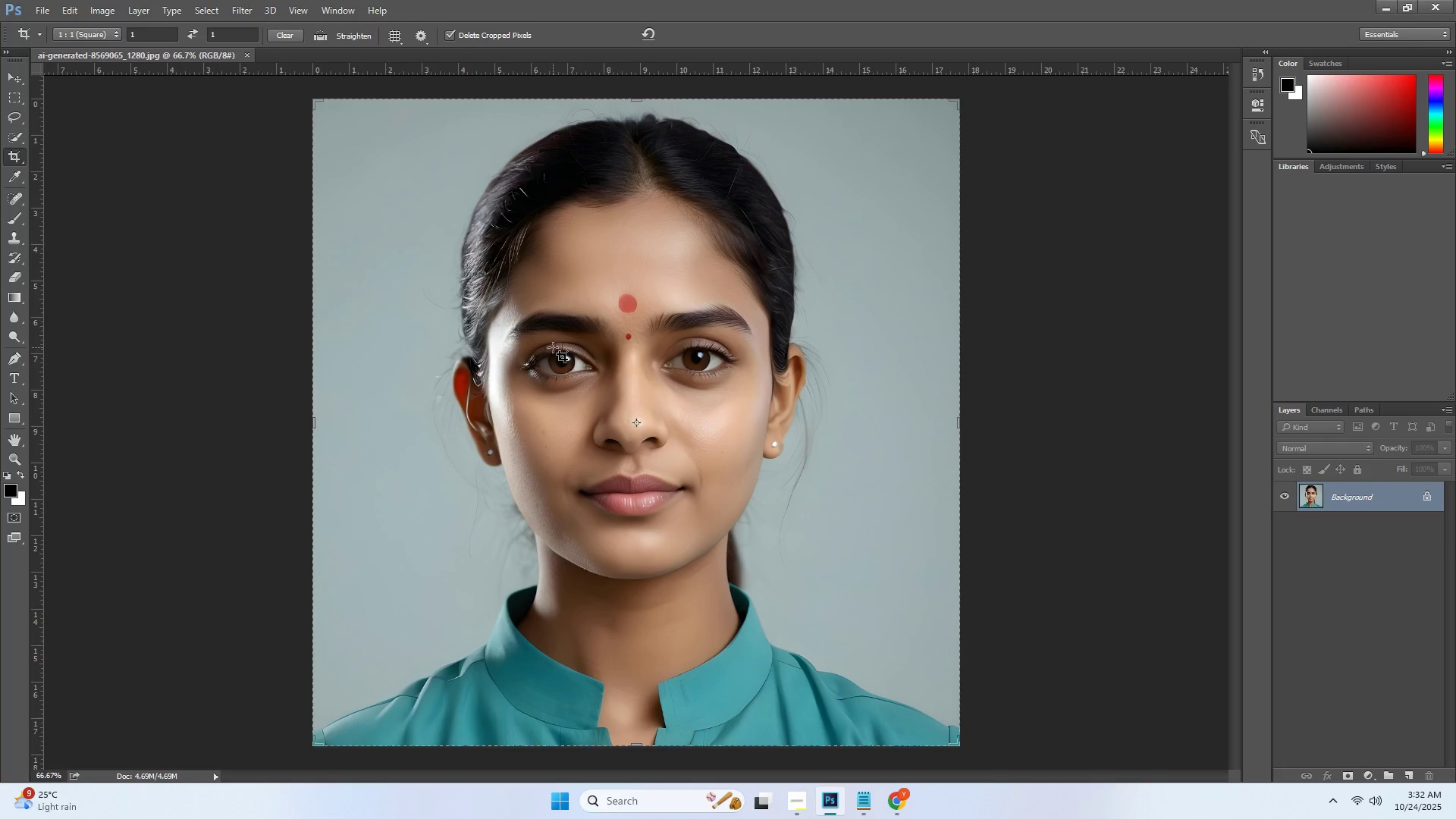 
key(Alt+Tab)
 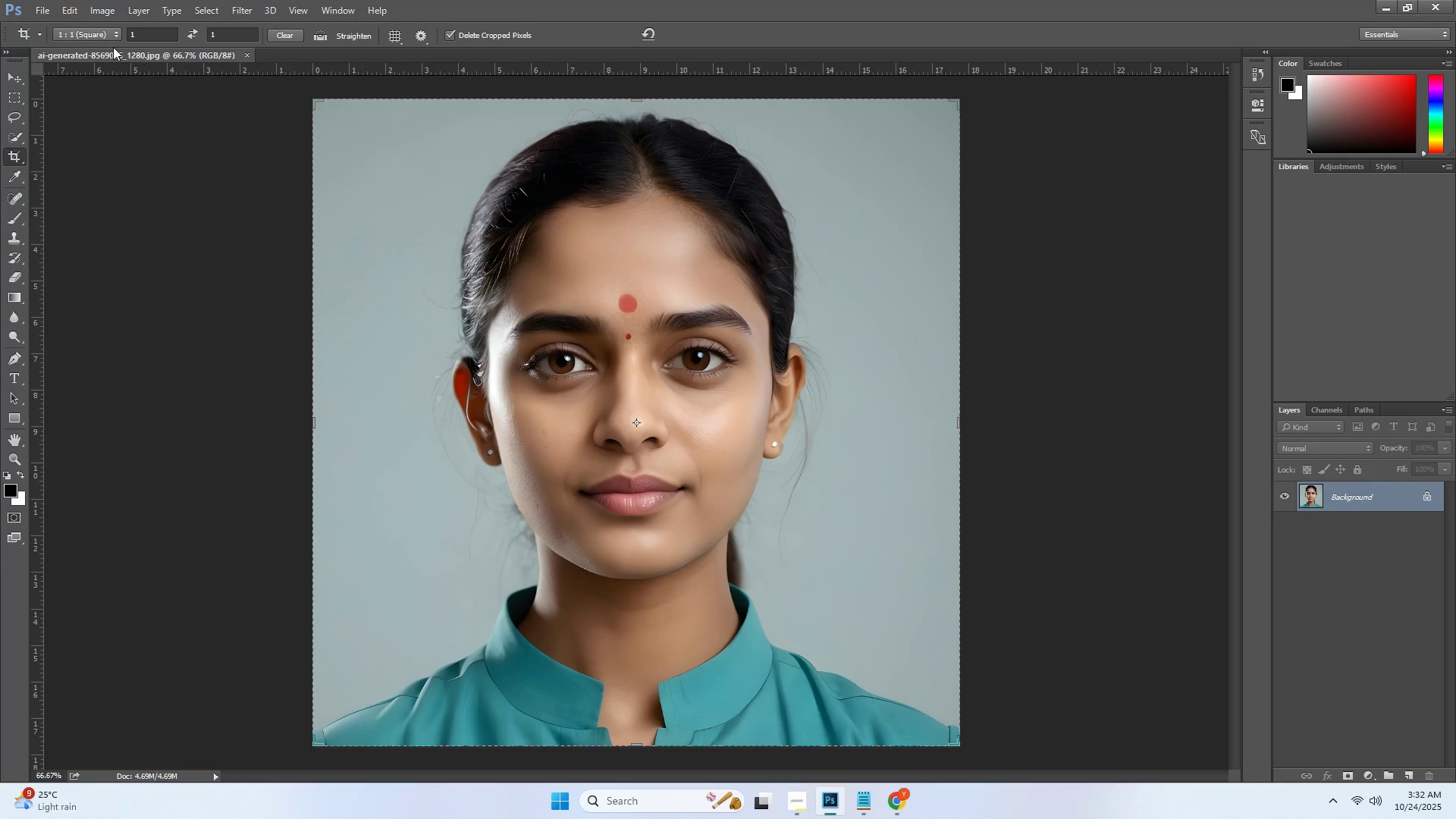 
left_click([11, 159])
 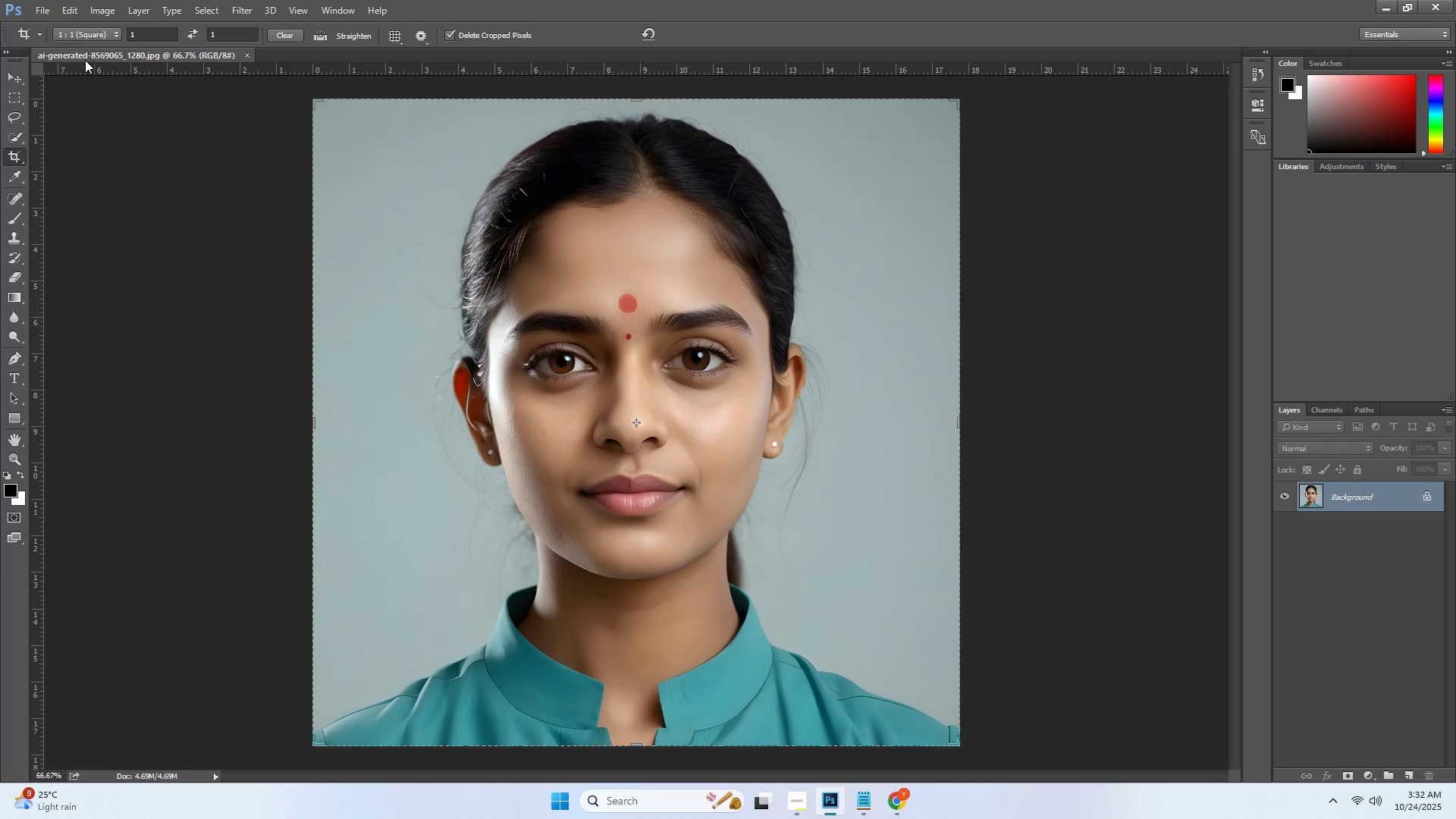 
left_click([113, 35])
 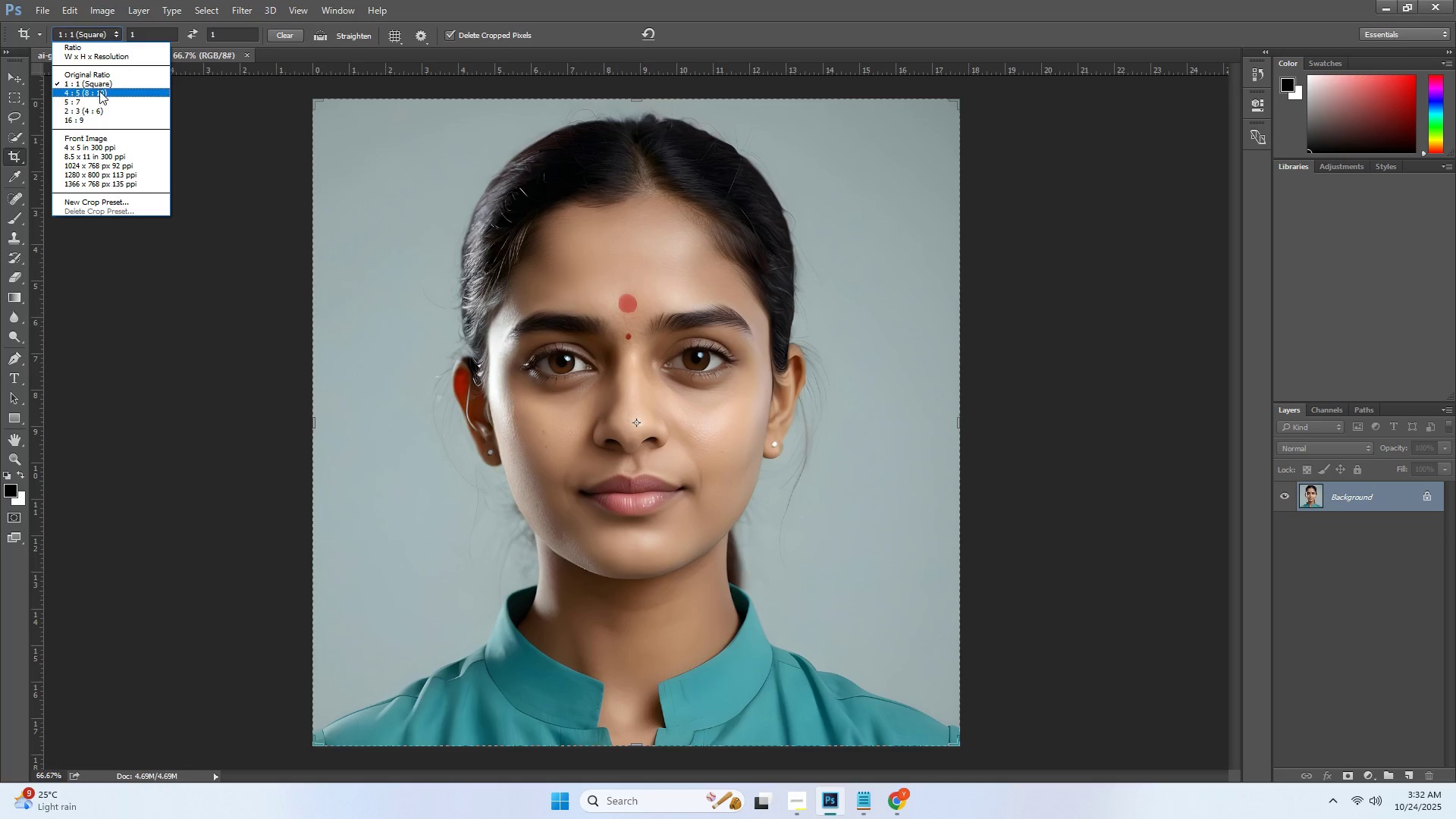 
left_click([99, 96])
 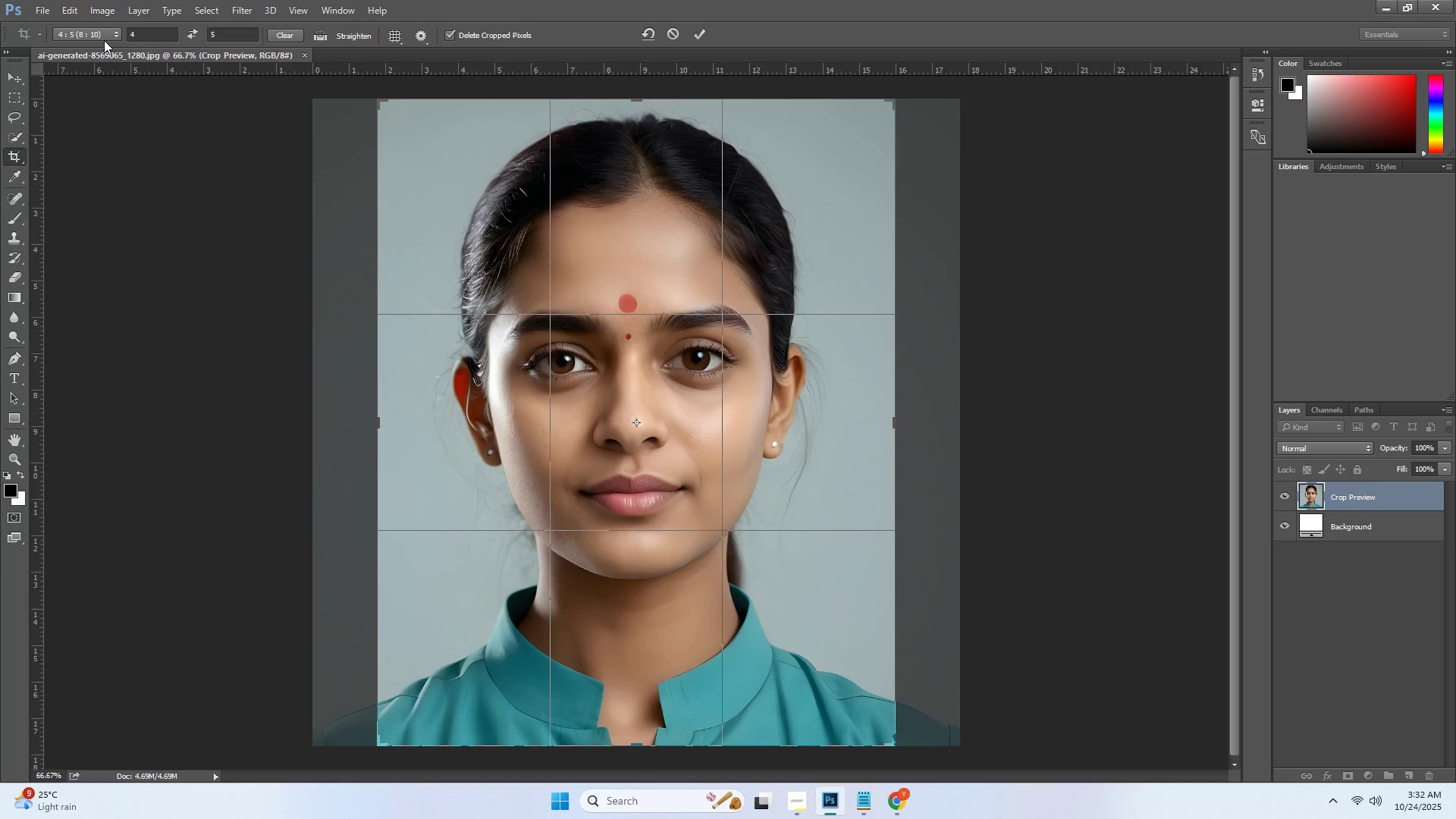 
left_click([104, 40])
 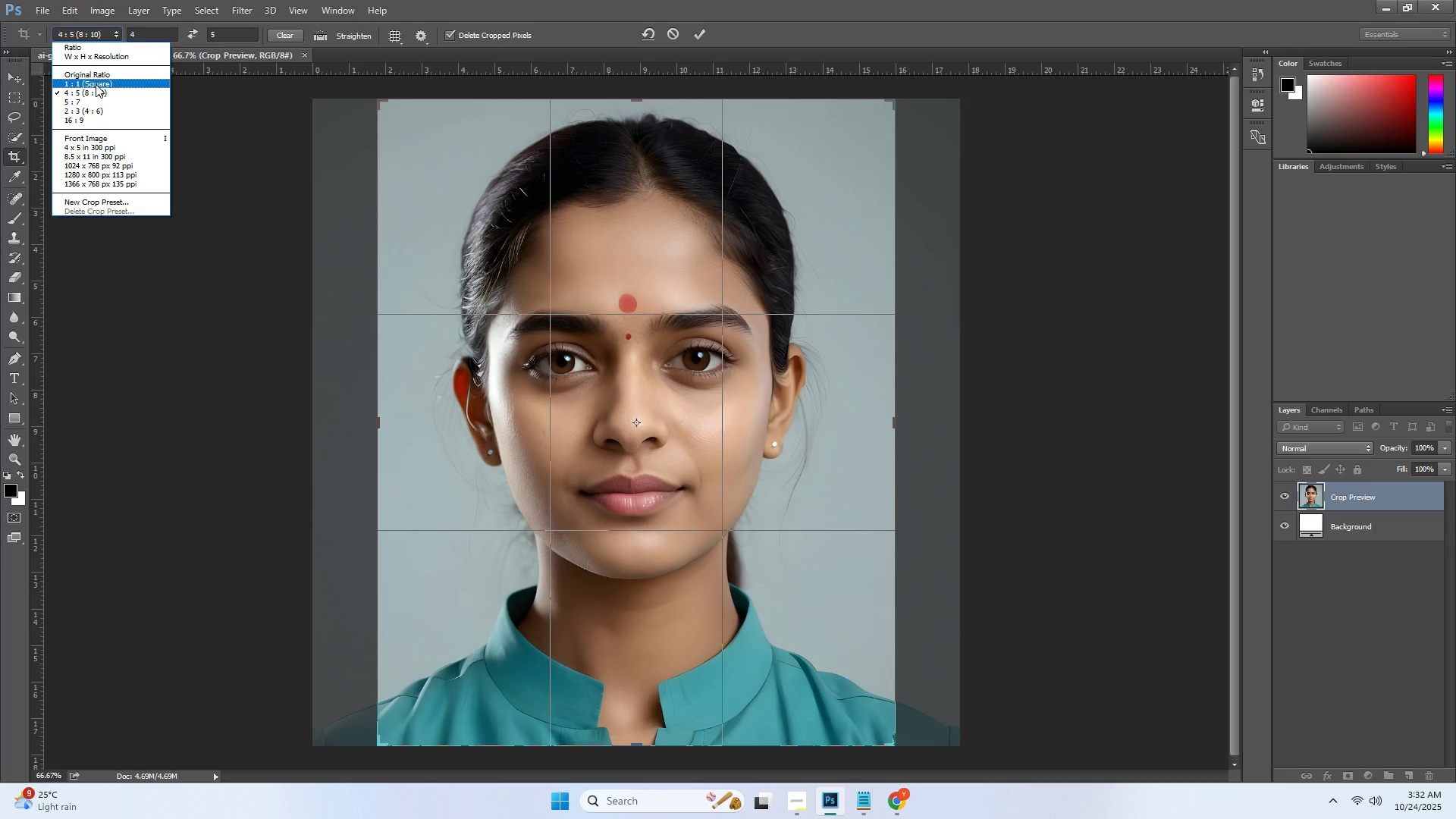 
left_click([96, 84])
 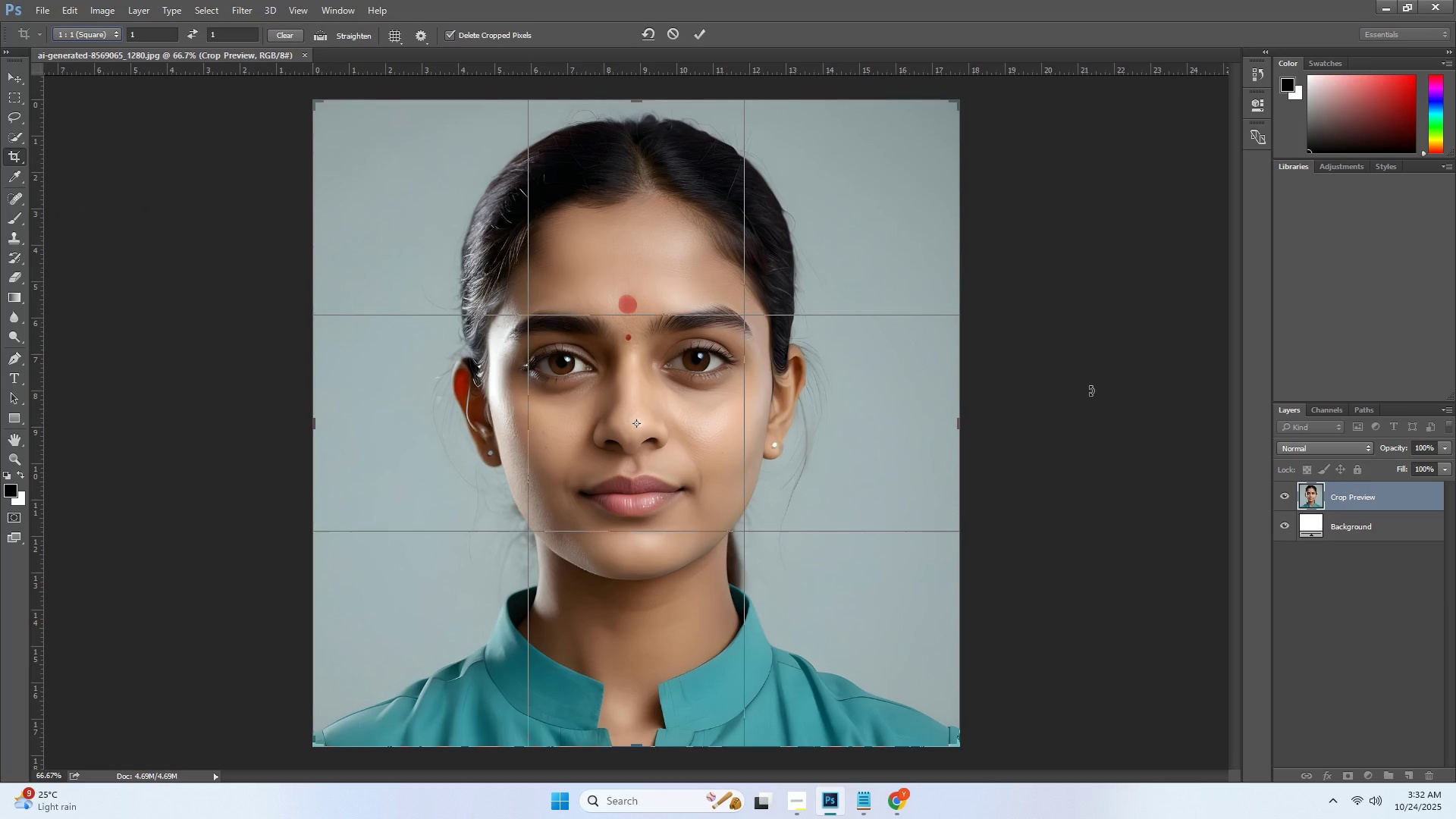 
key(Enter)
 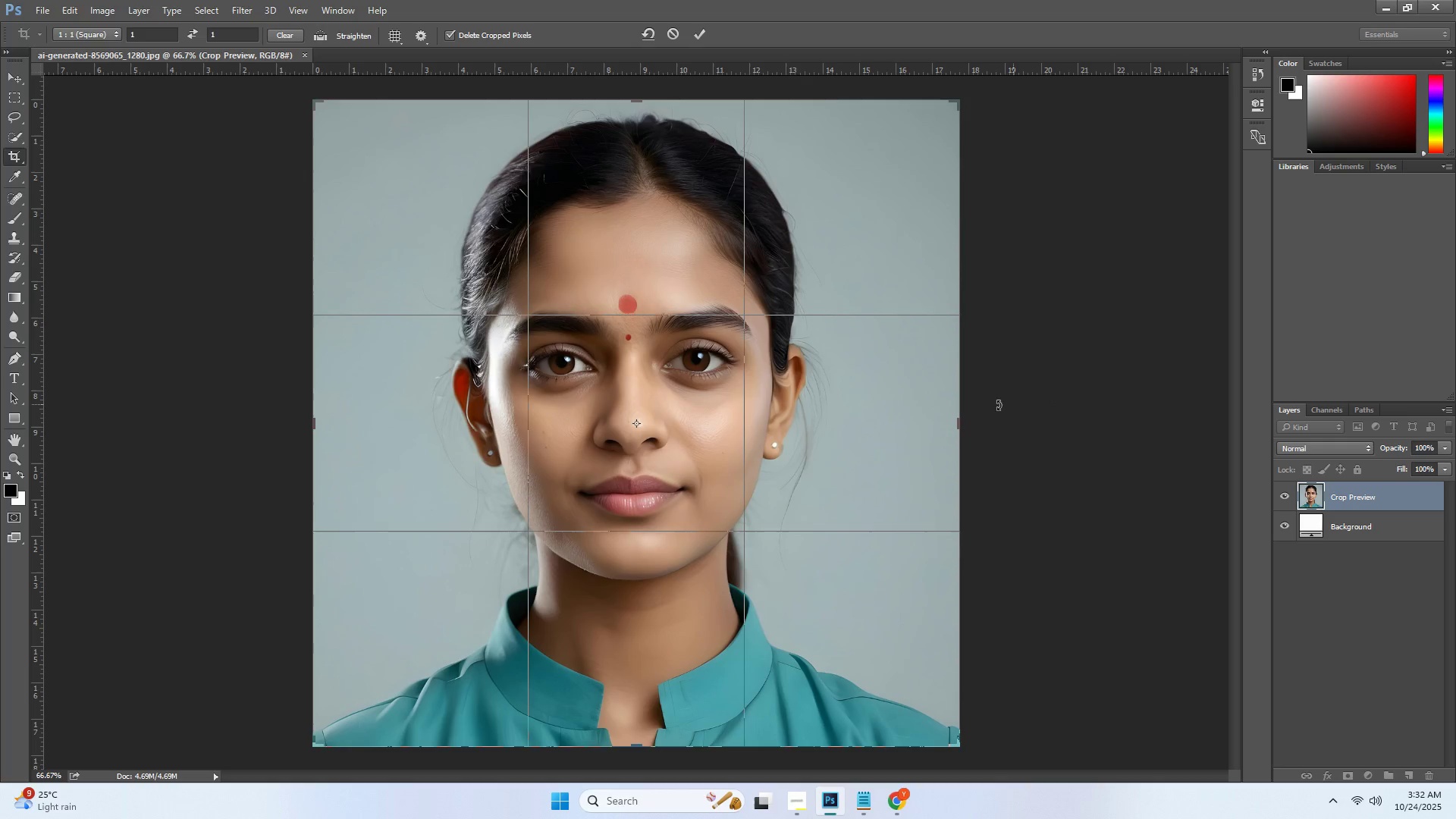 
left_click([892, 405])
 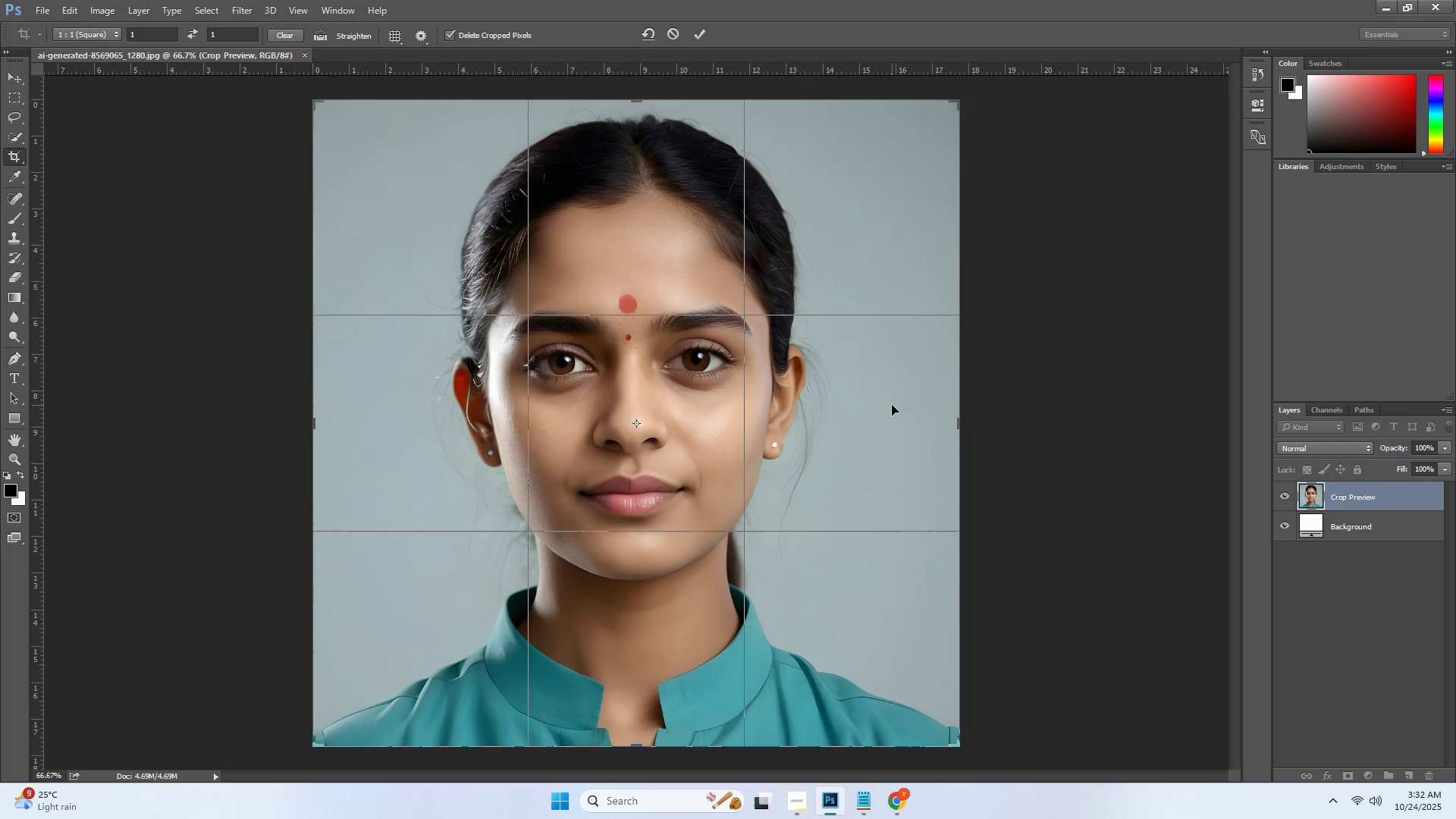 
key(Enter)
 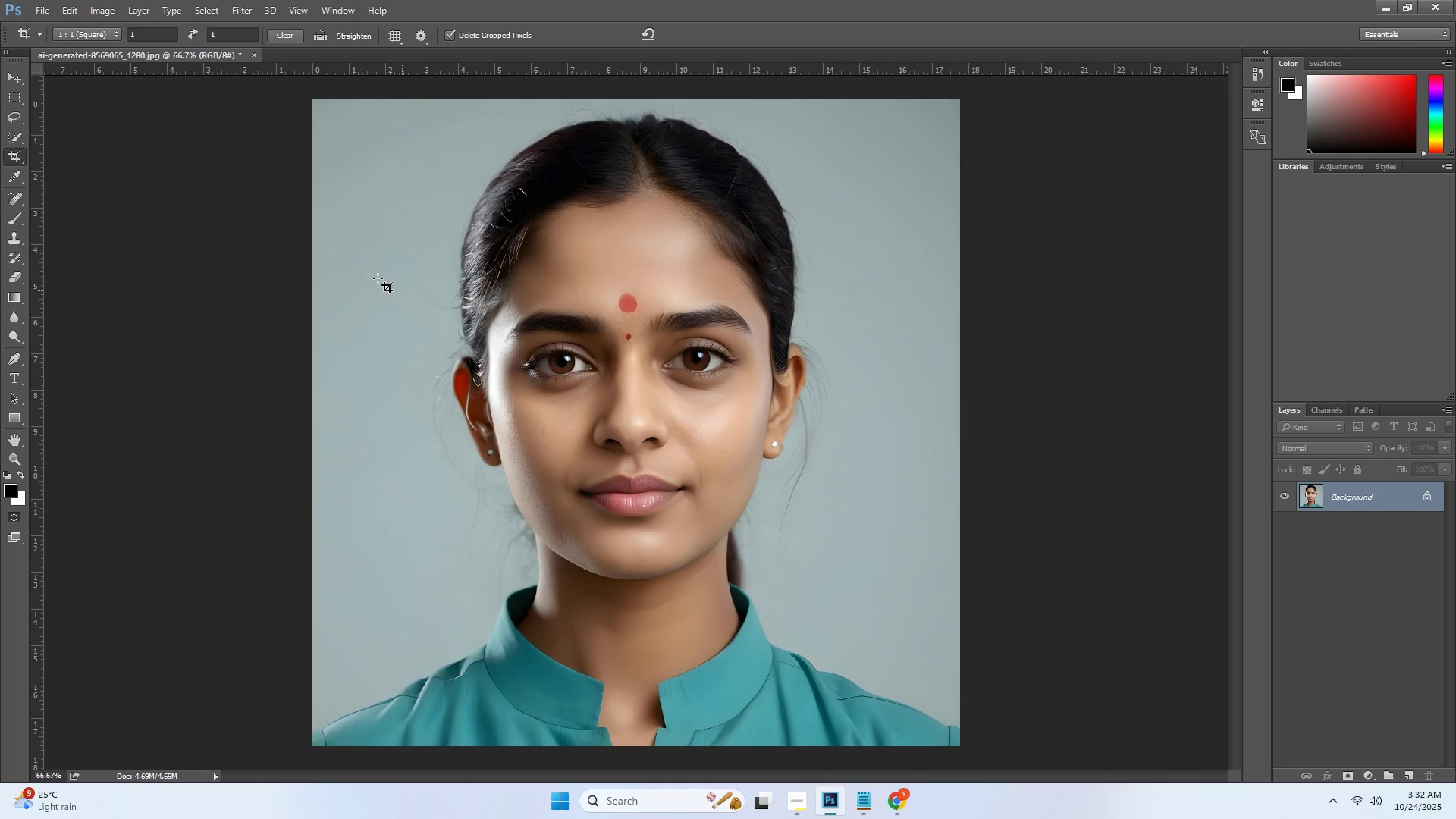 
left_click([43, 14])
 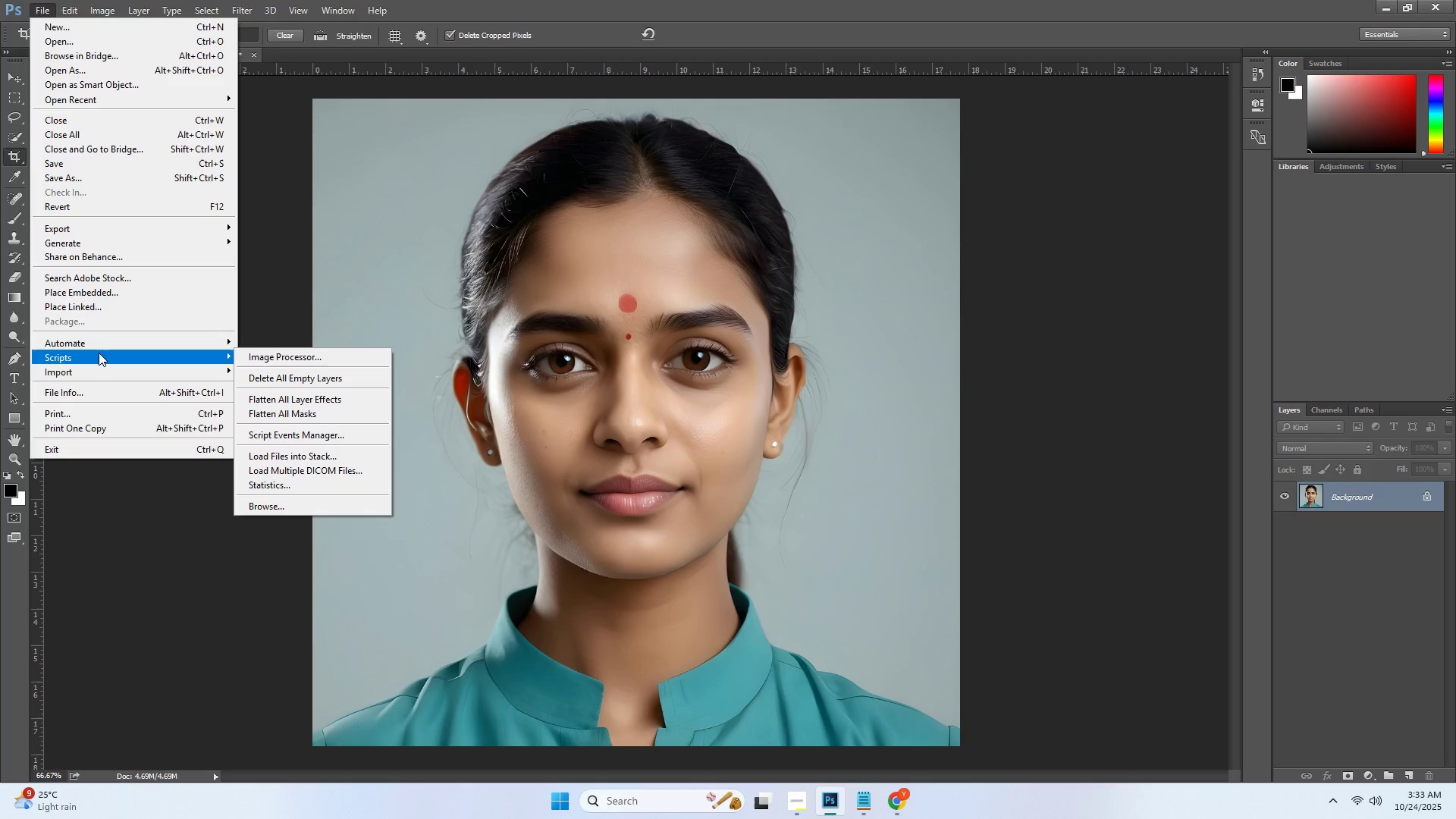 
wait(7.18)
 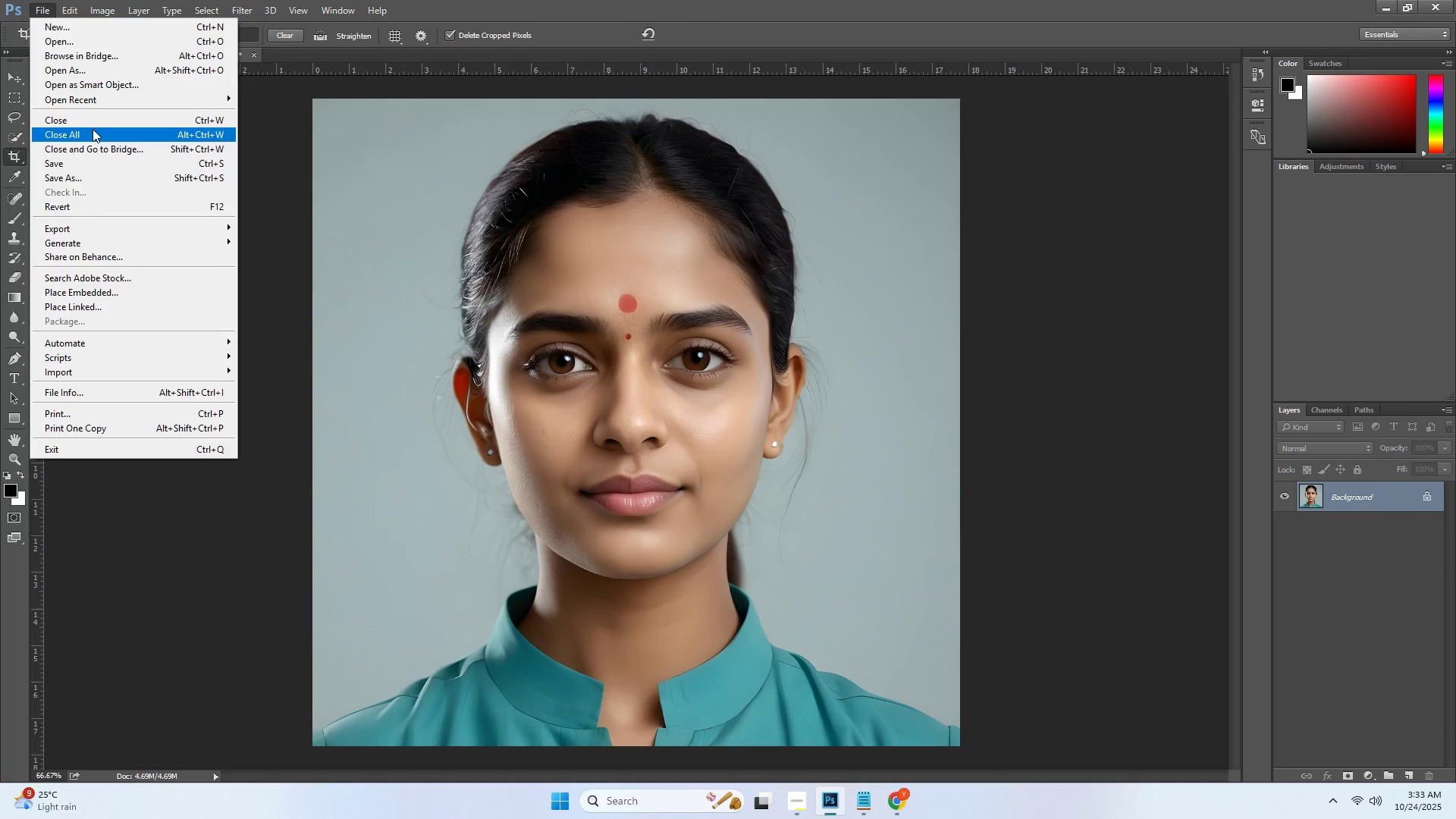 
mouse_move([105, 369])
 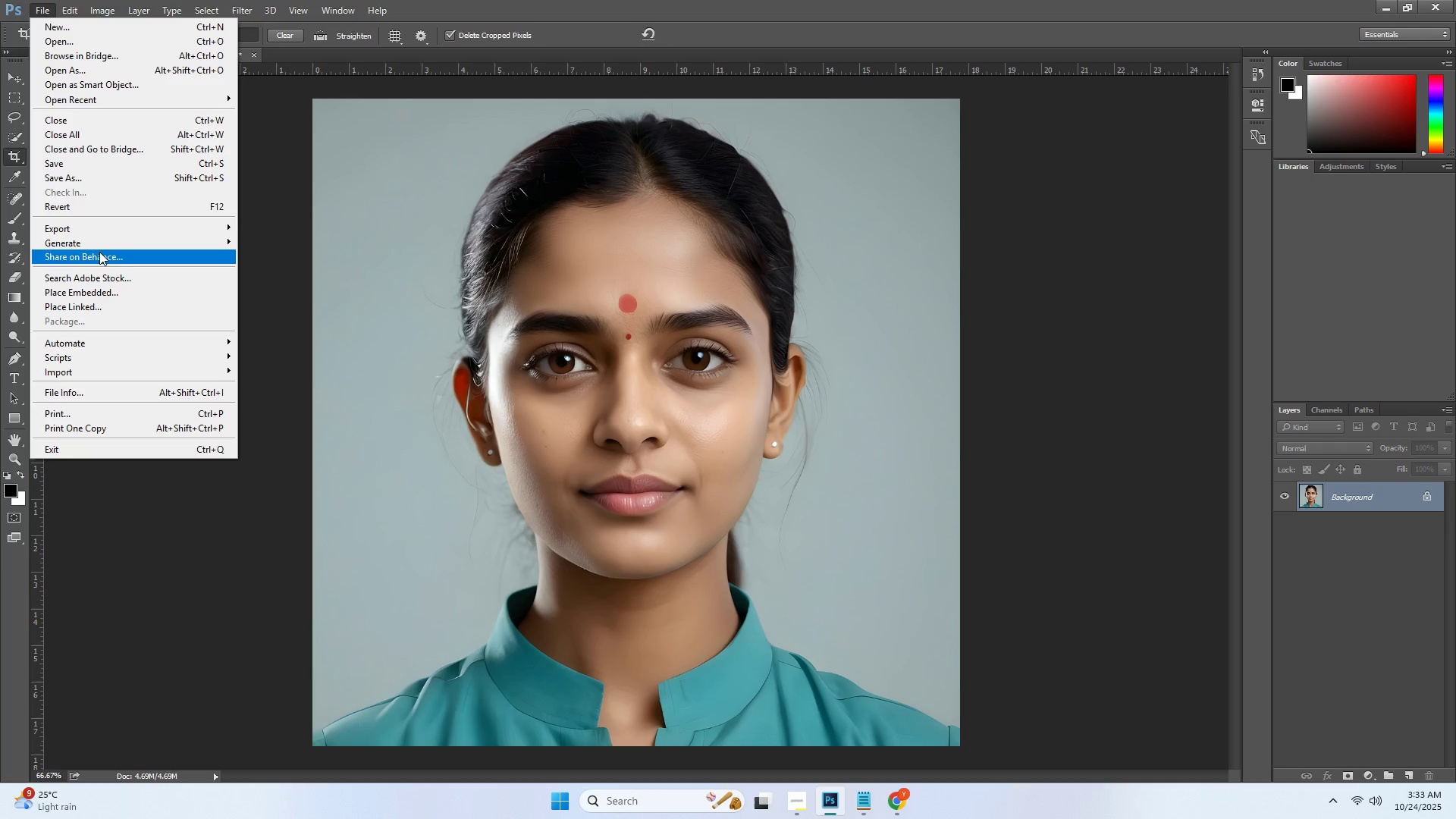 
left_click([87, 226])
 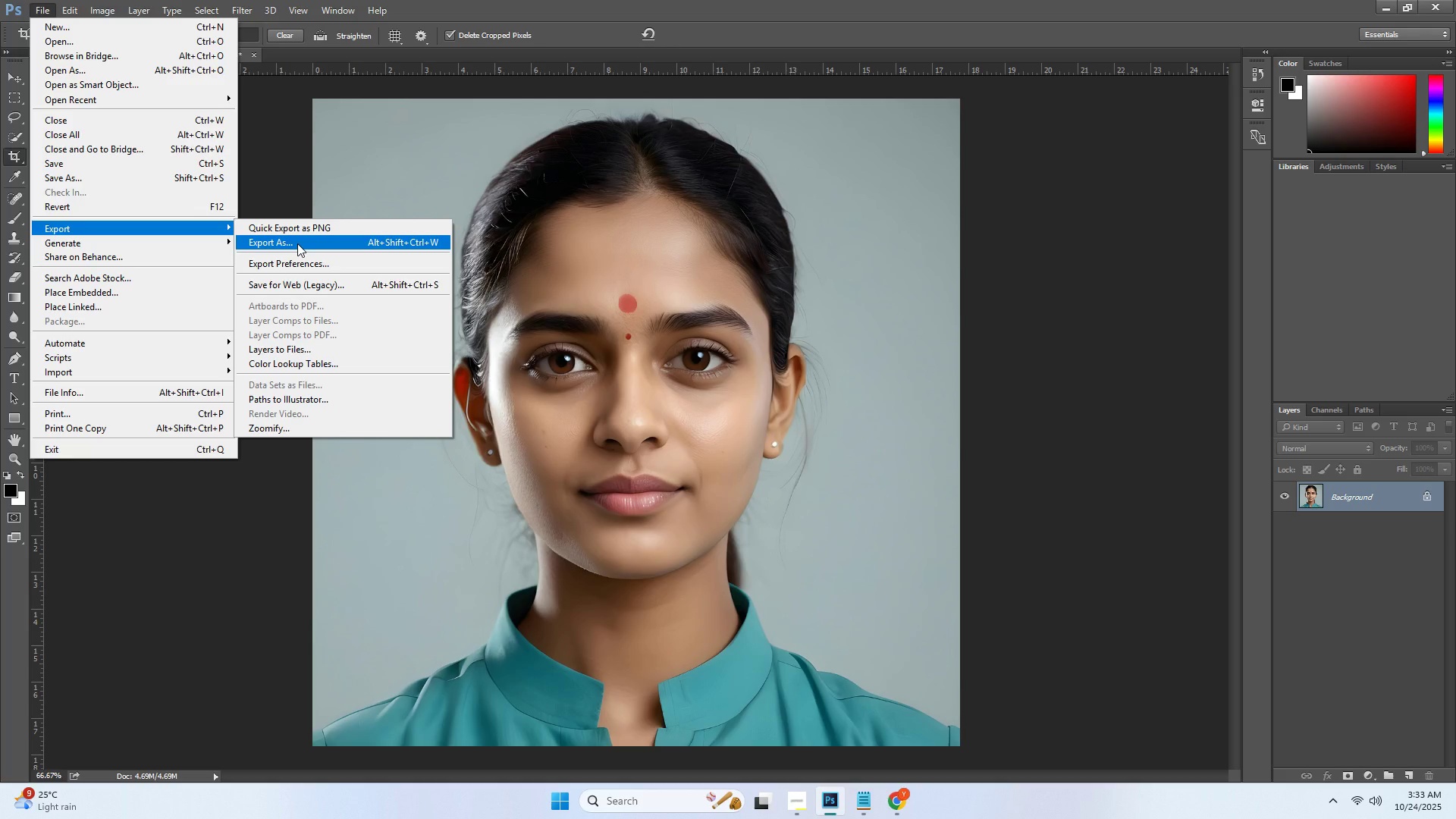 
wait(5.35)
 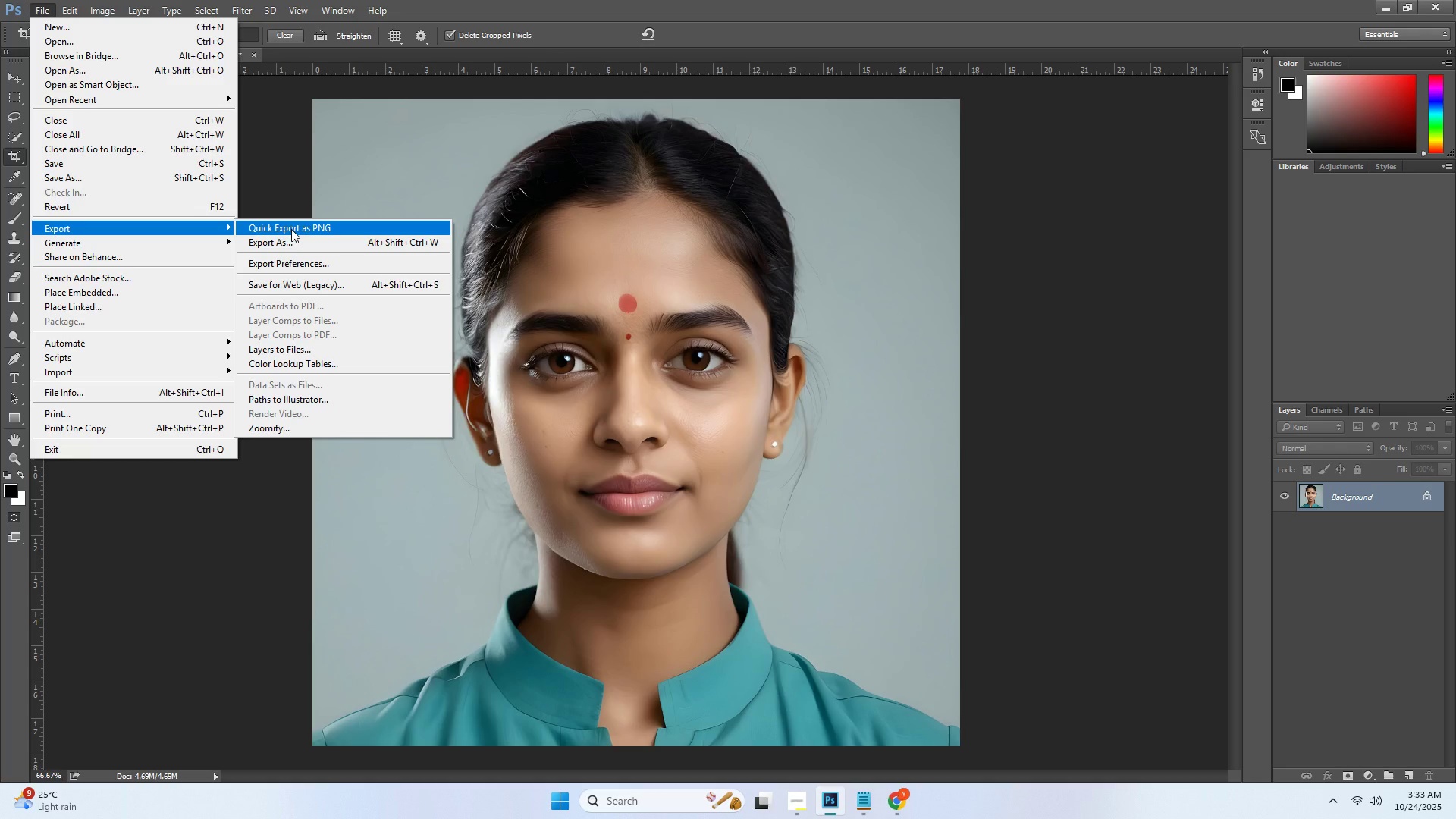 
left_click([297, 243])
 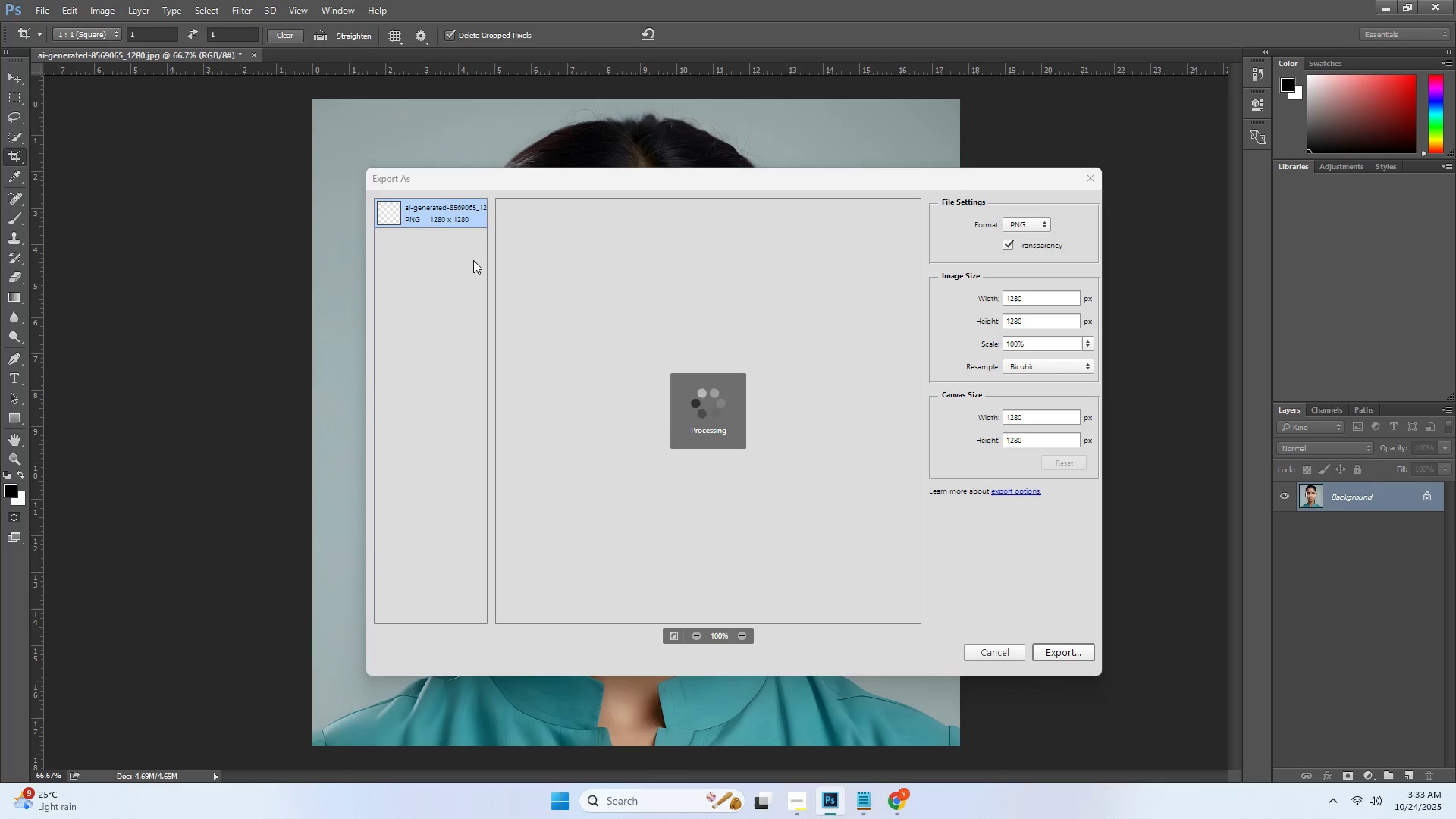 
wait(7.2)
 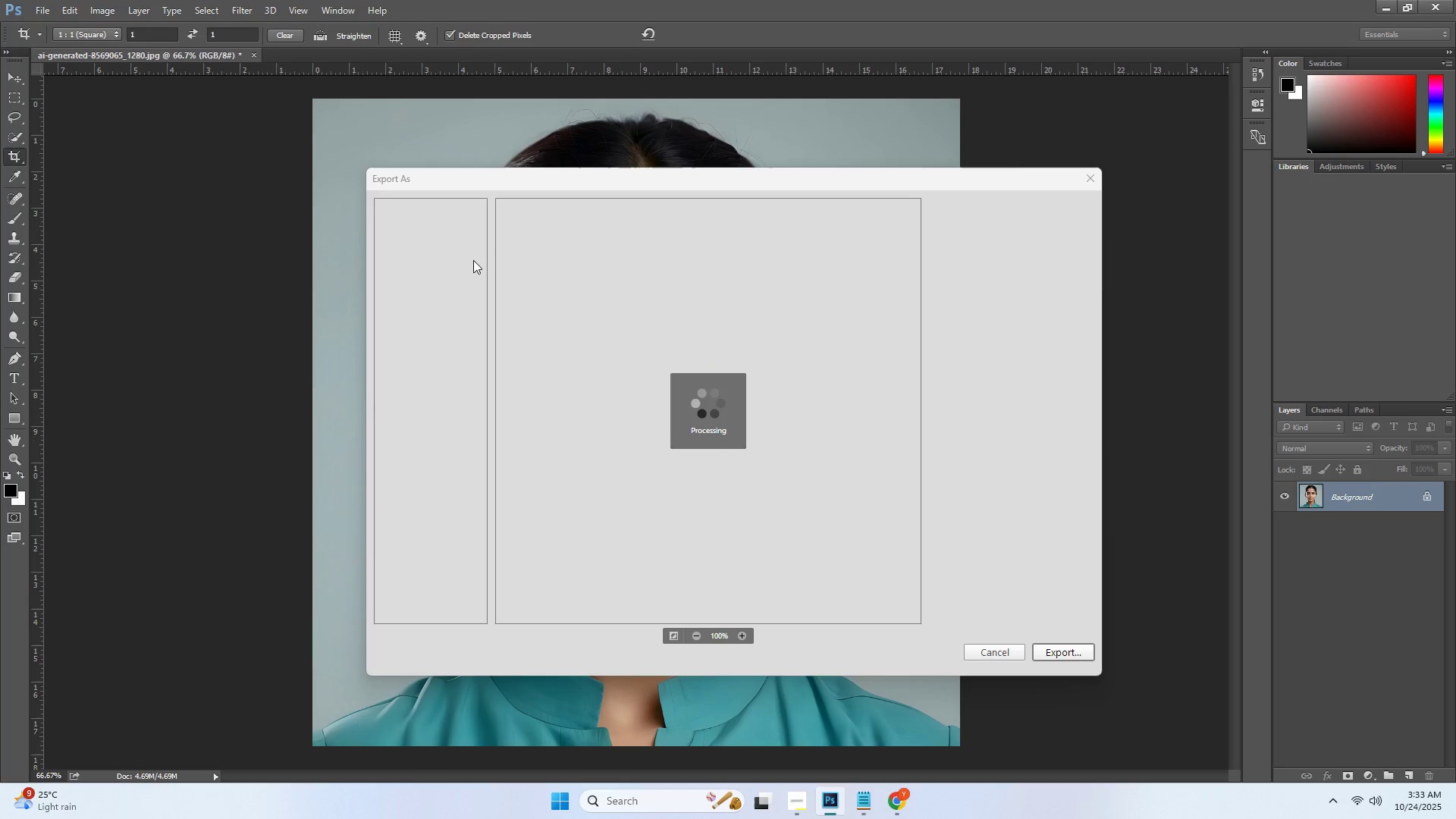 
left_click([1033, 225])
 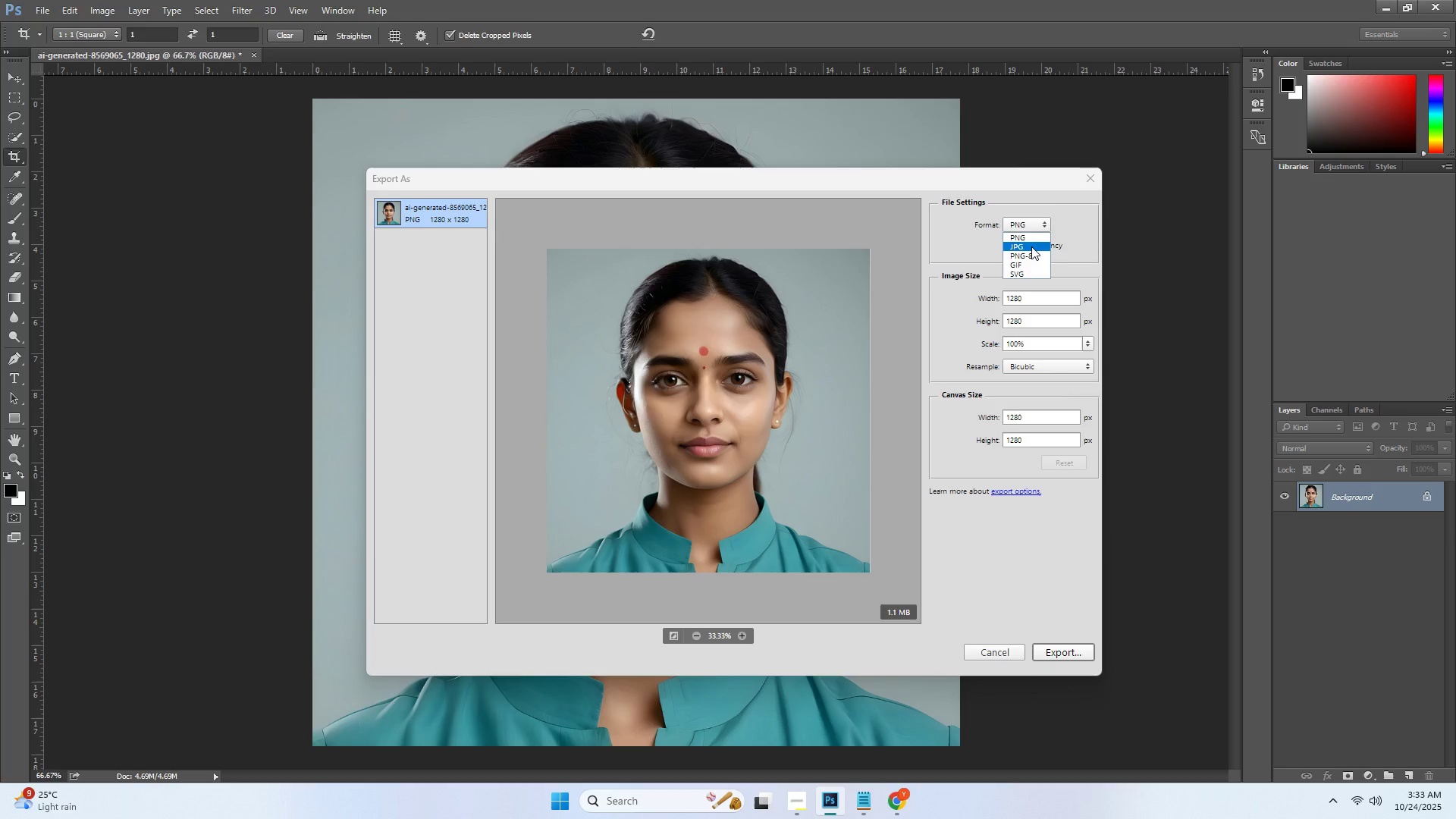 
left_click([1031, 246])
 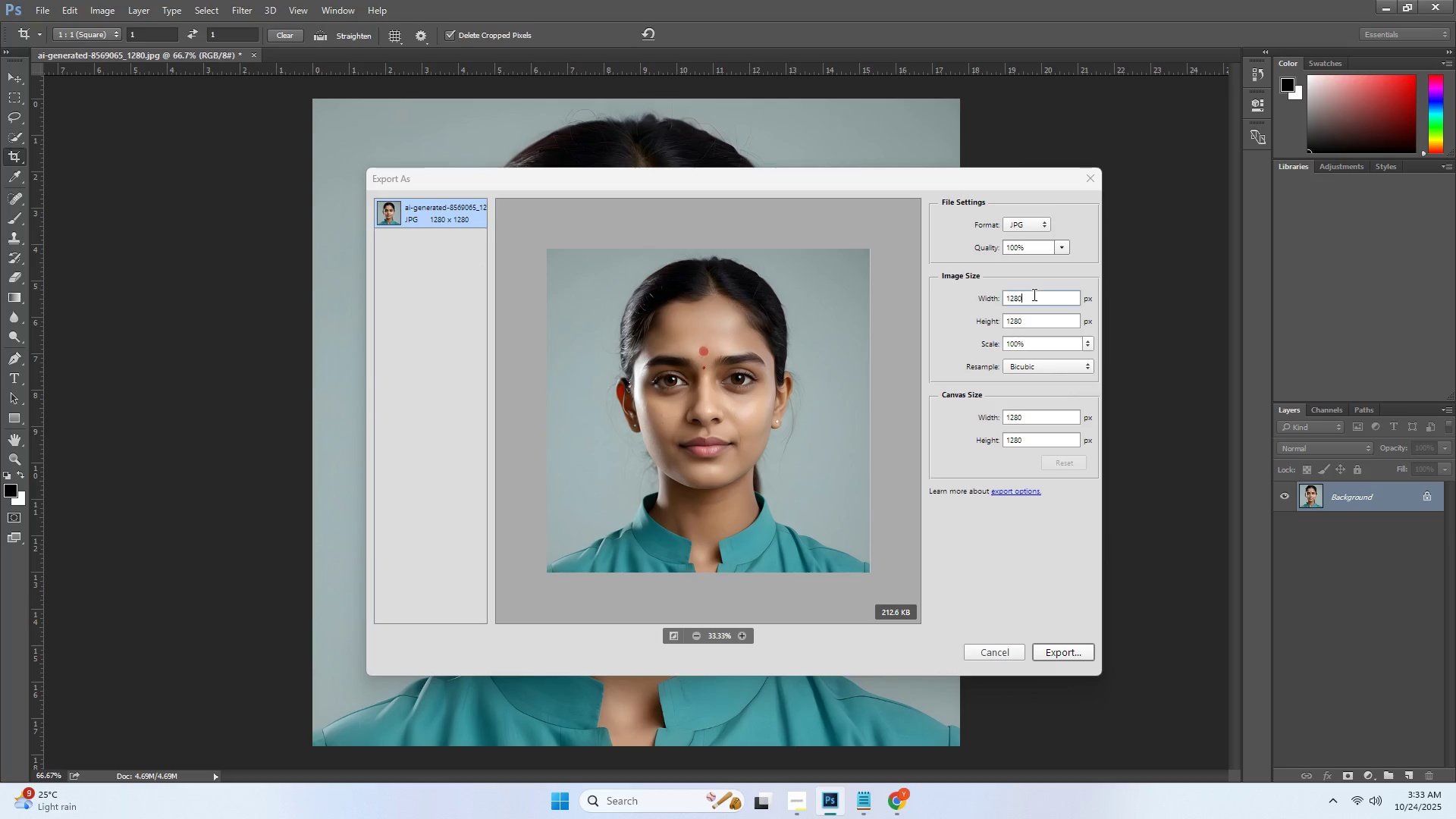 
double_click([1033, 294])
 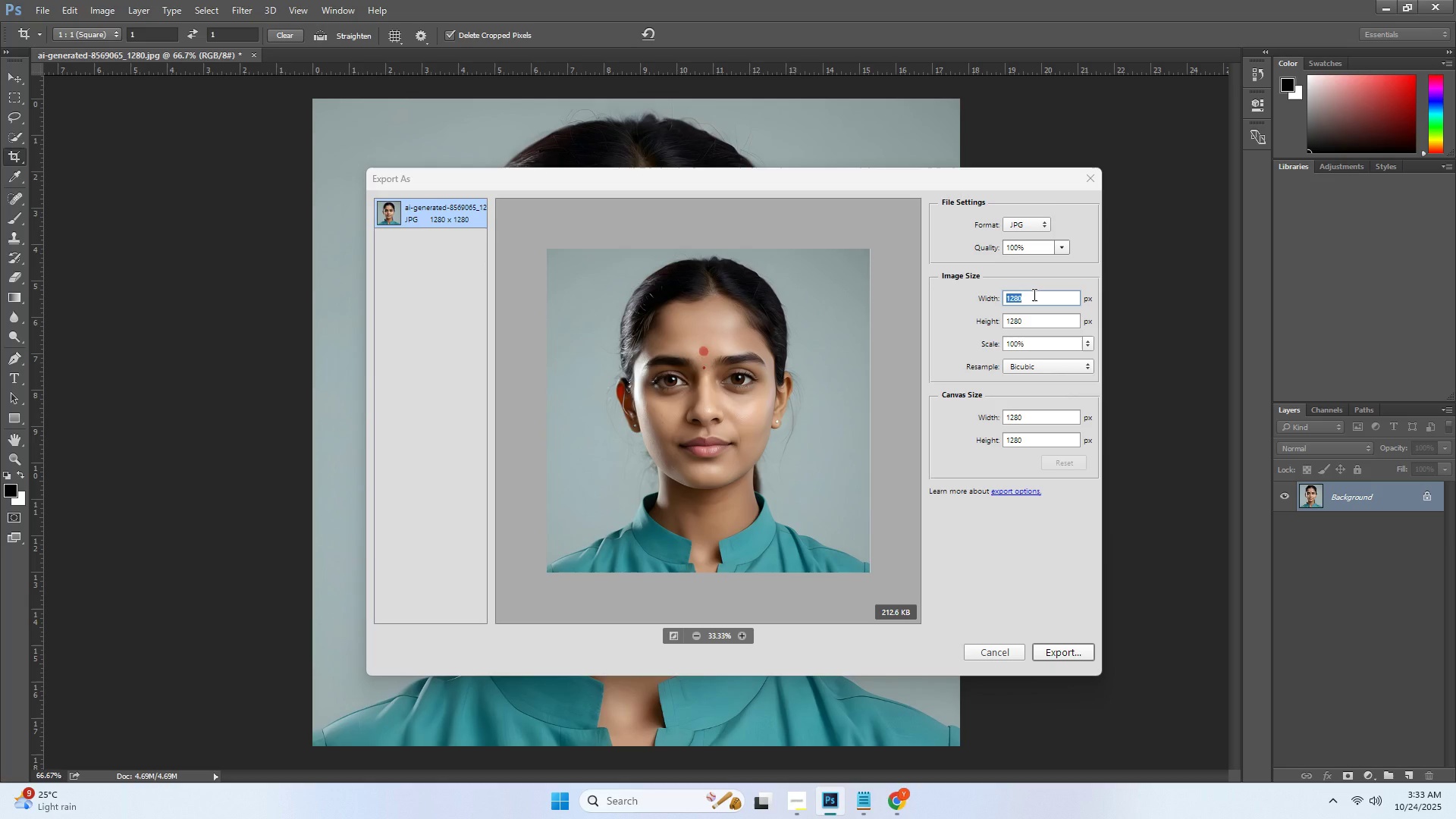 
key(Numpad8)
 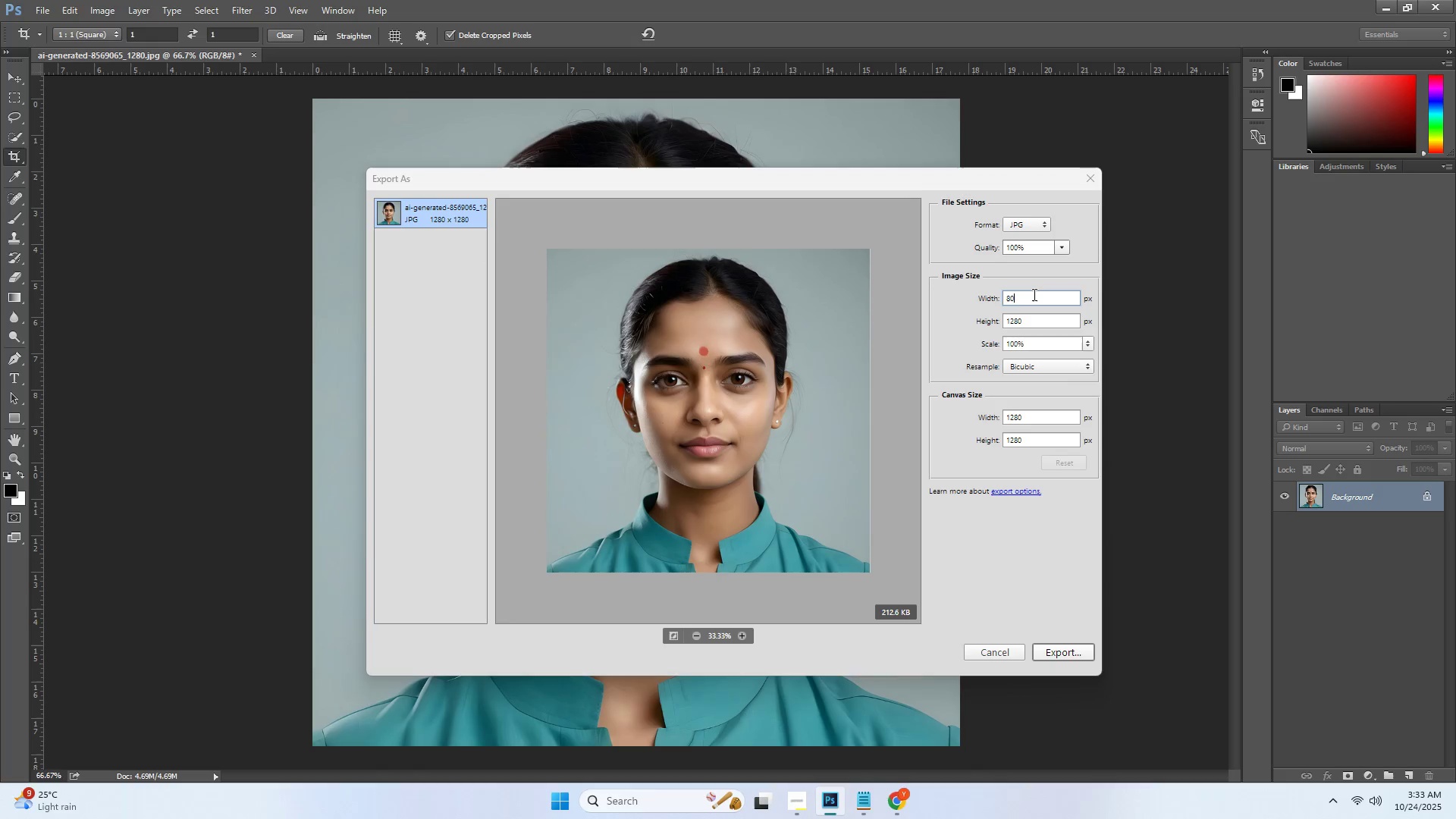 
key(Numpad0)
 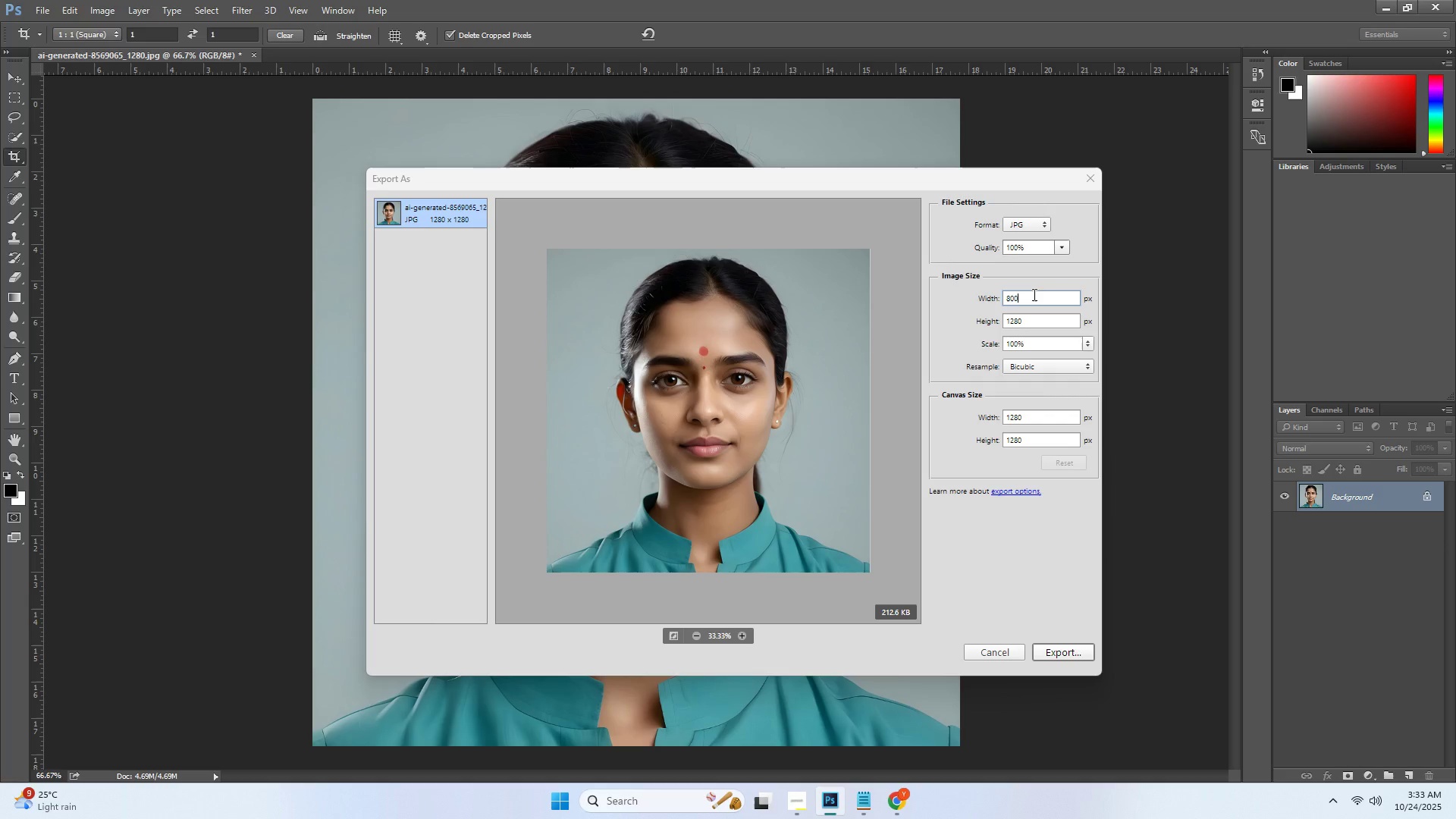 
key(Numpad0)
 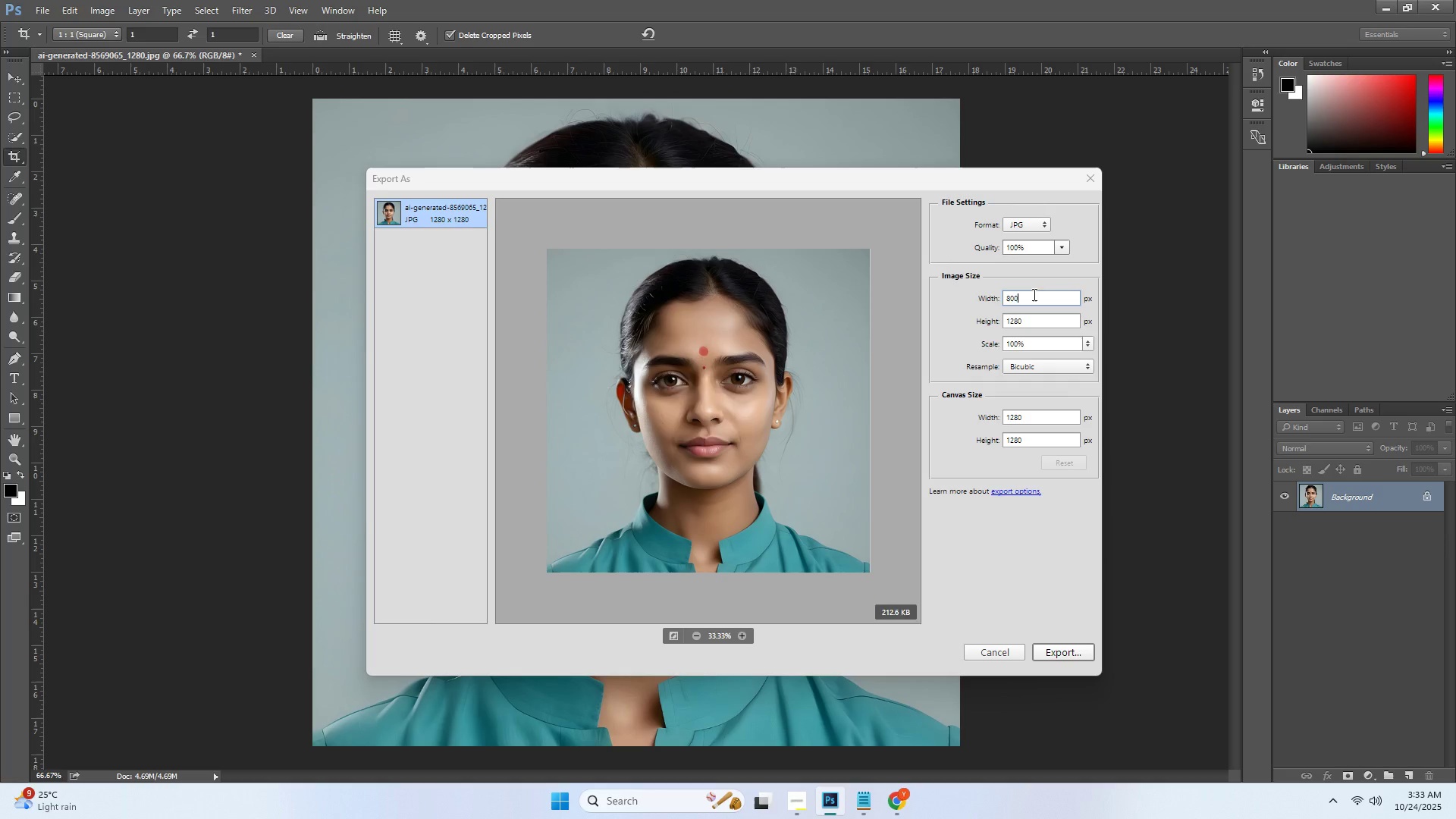 
key(Tab)
 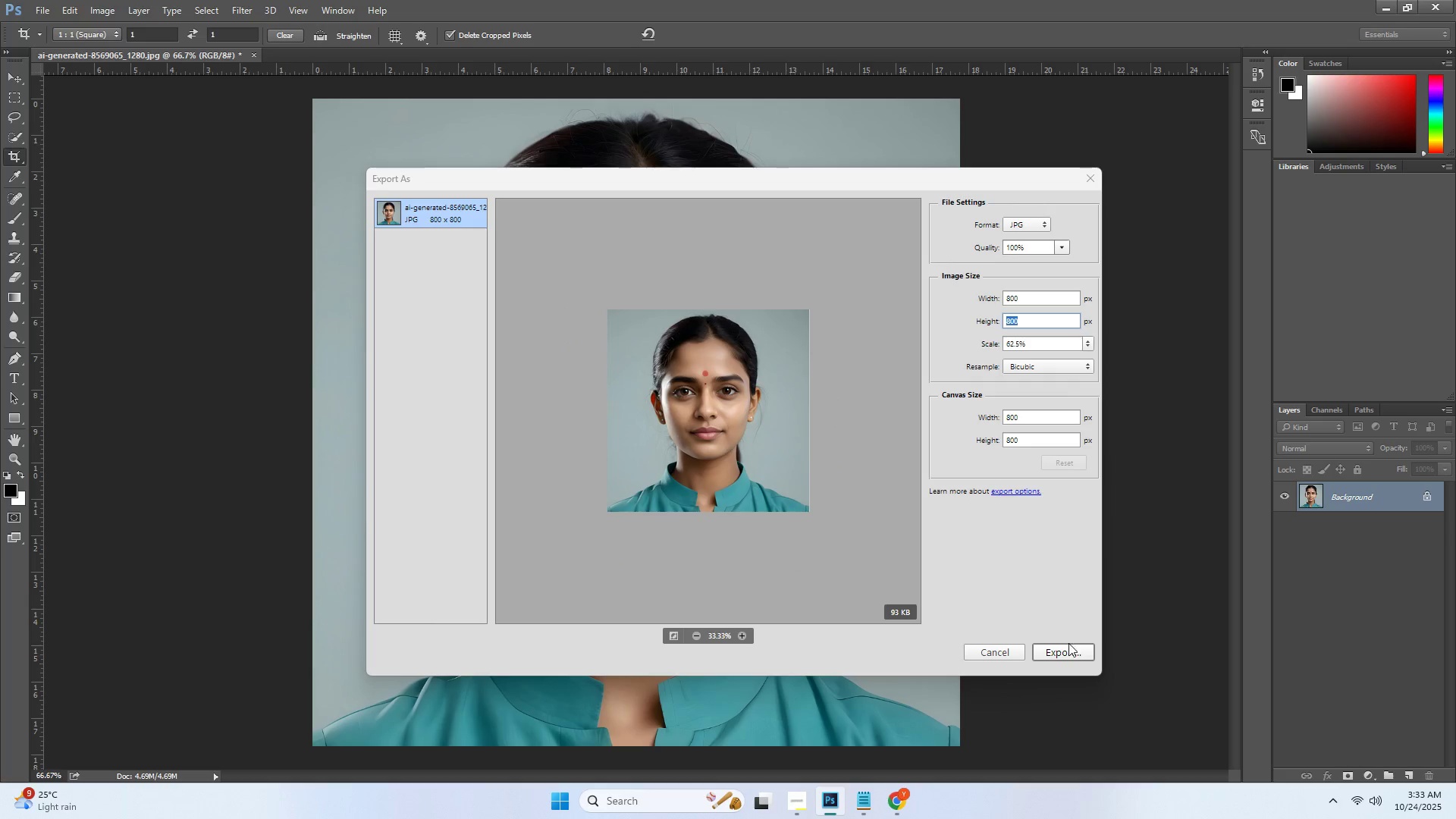 
wait(6.33)
 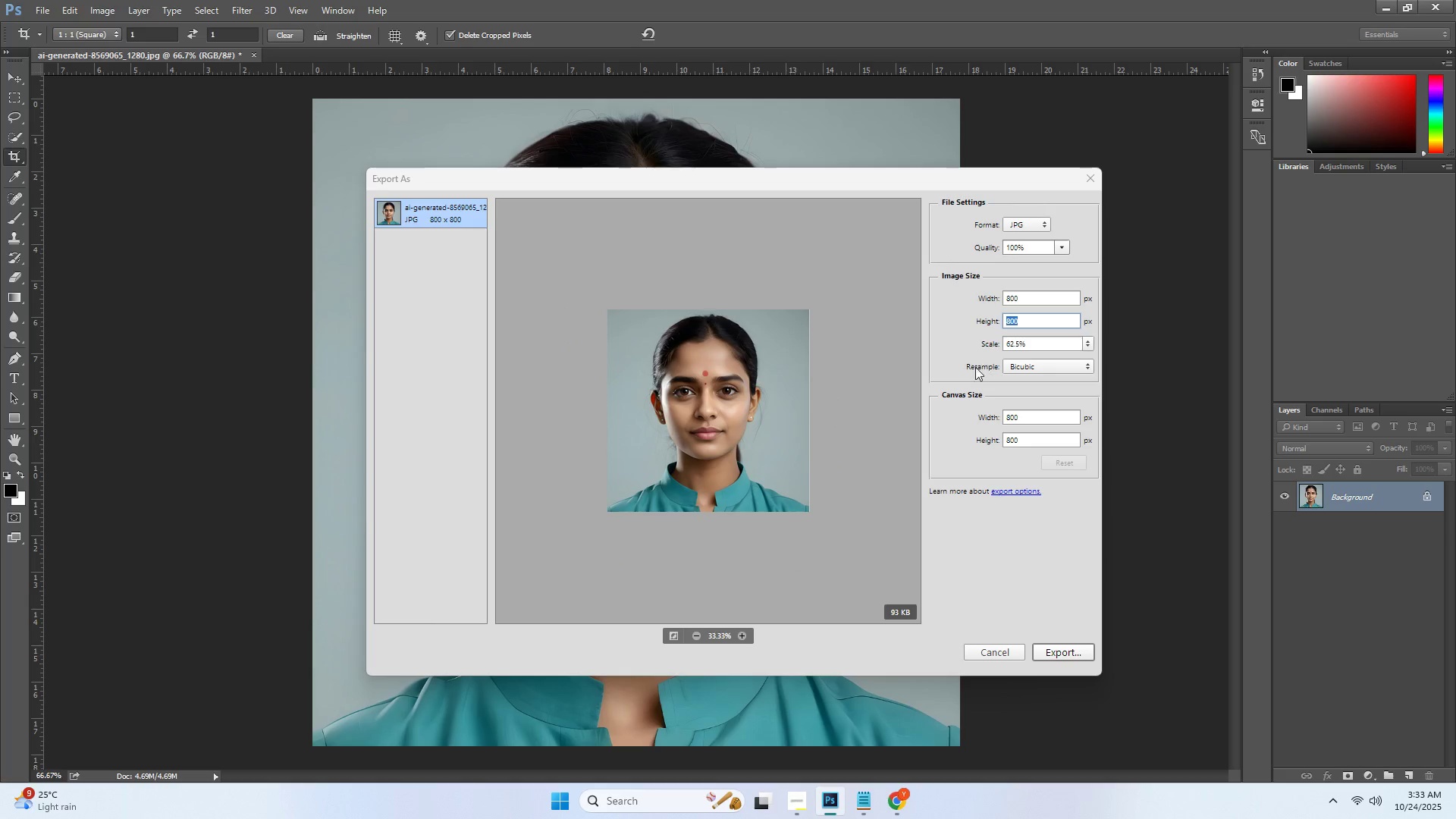 
left_click([1072, 651])
 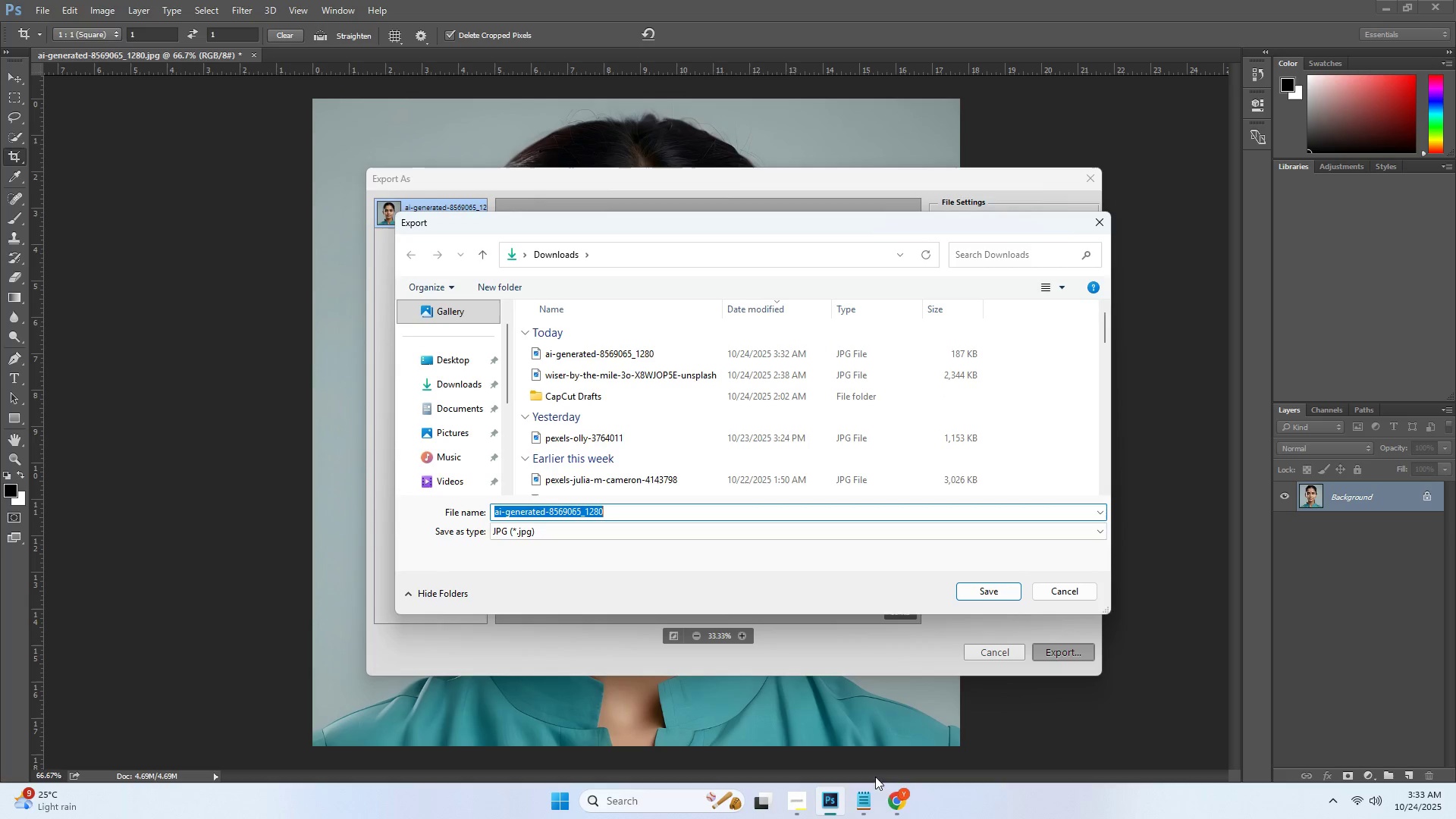 
left_click([868, 800])
 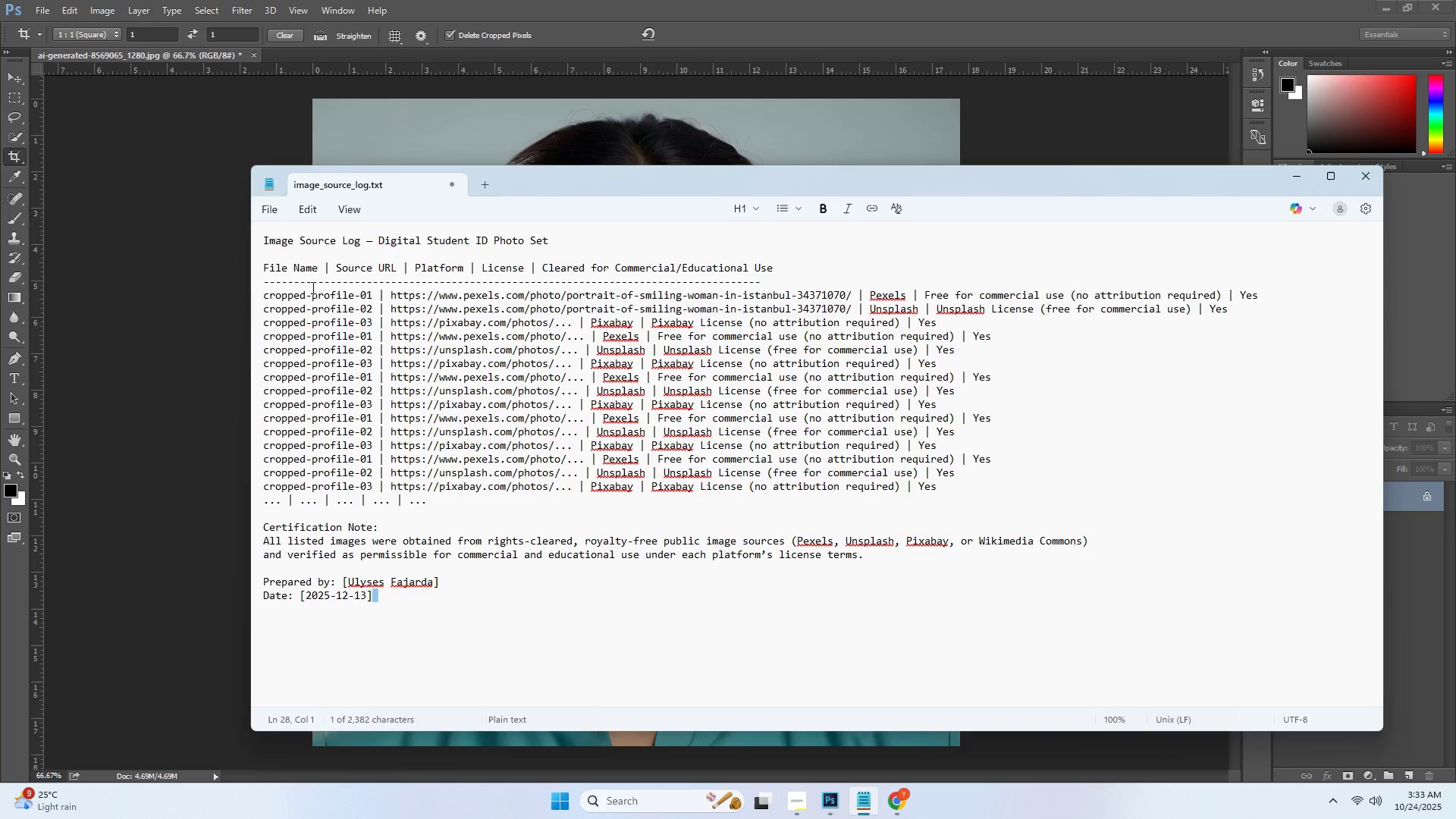 
left_click([338, 301])
 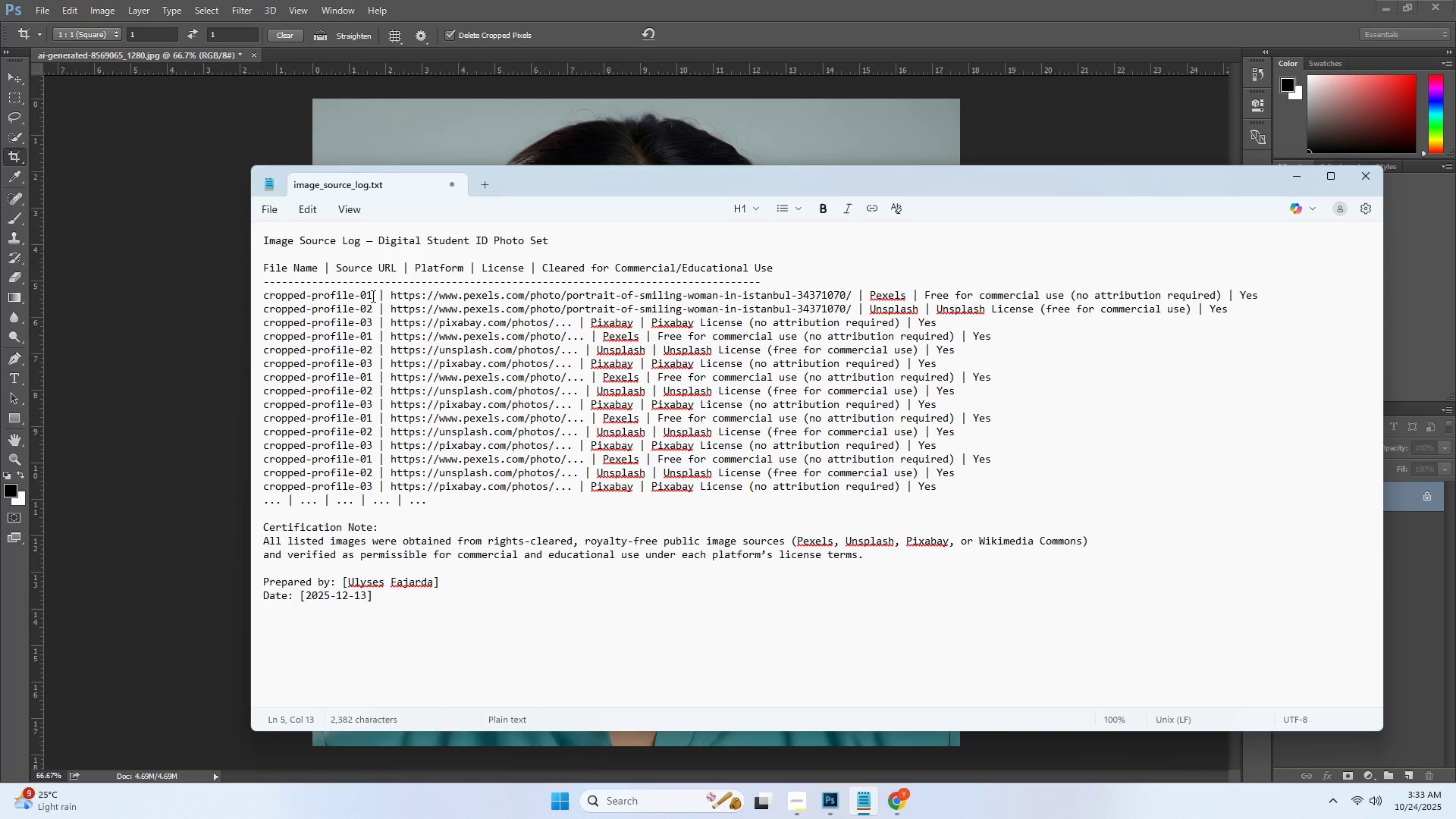 
left_click_drag(start_coordinate=[371, 296], to_coordinate=[265, 300])
 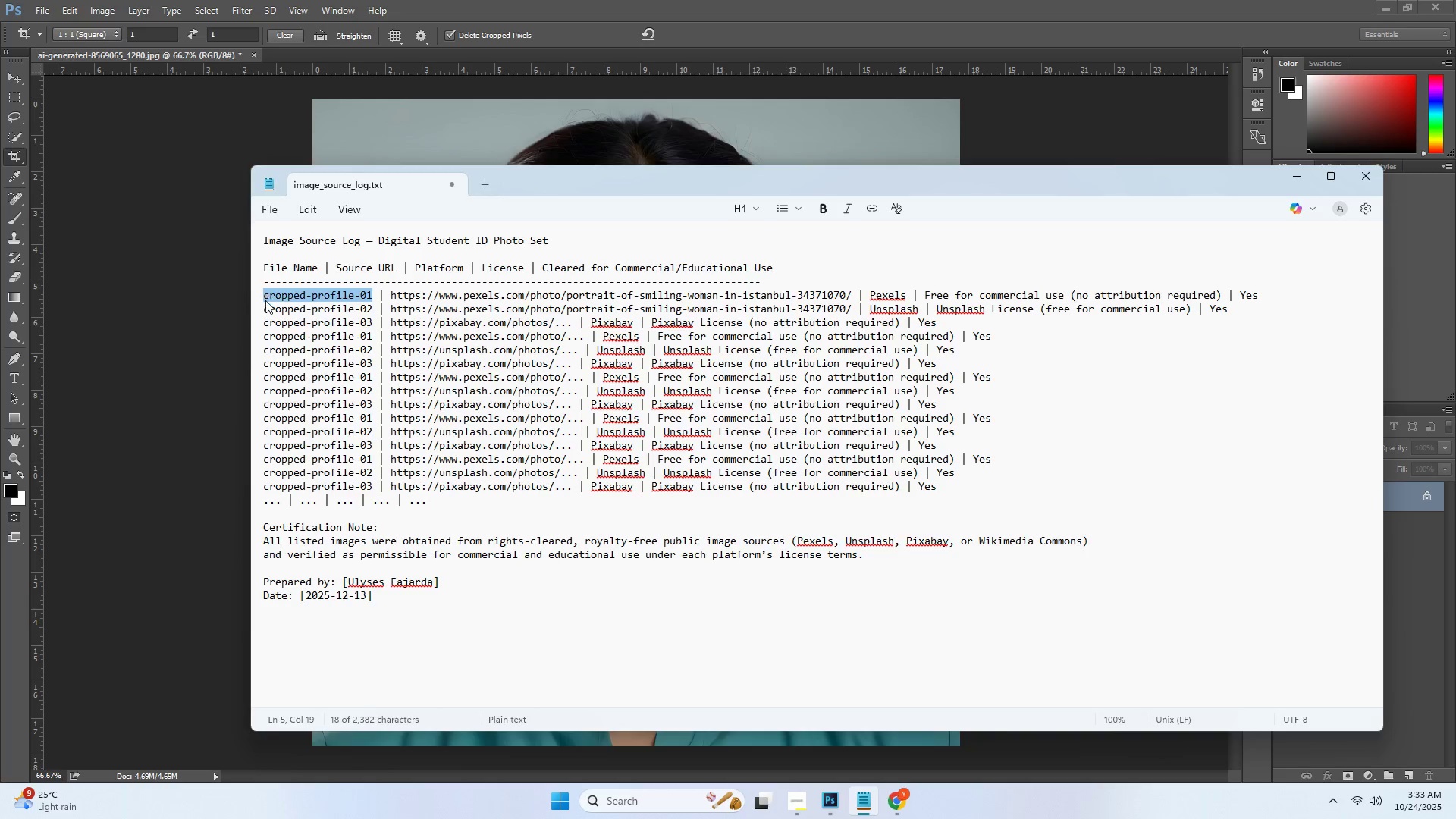 
key(Control+ControlLeft)
 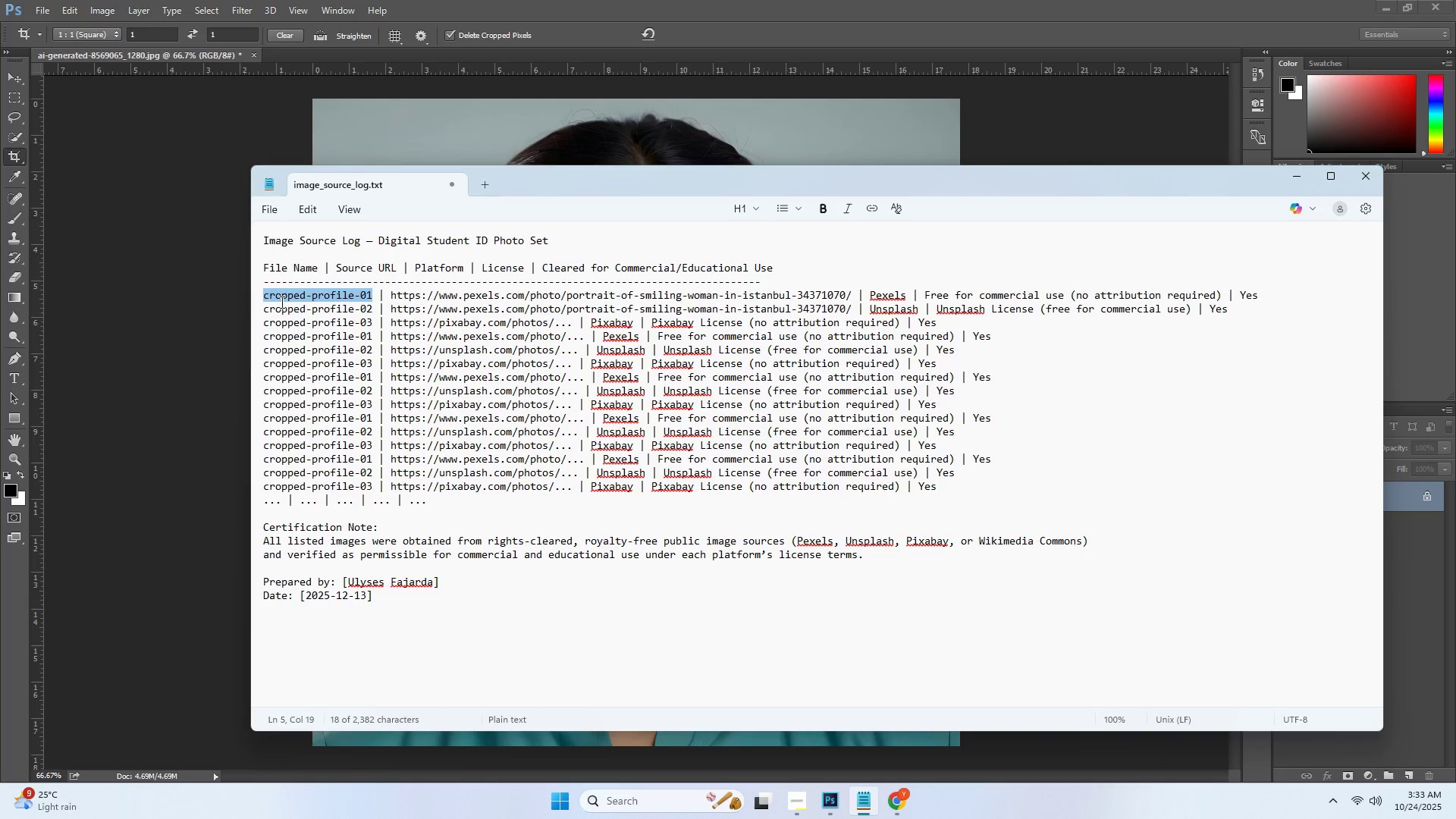 
key(Control+C)
 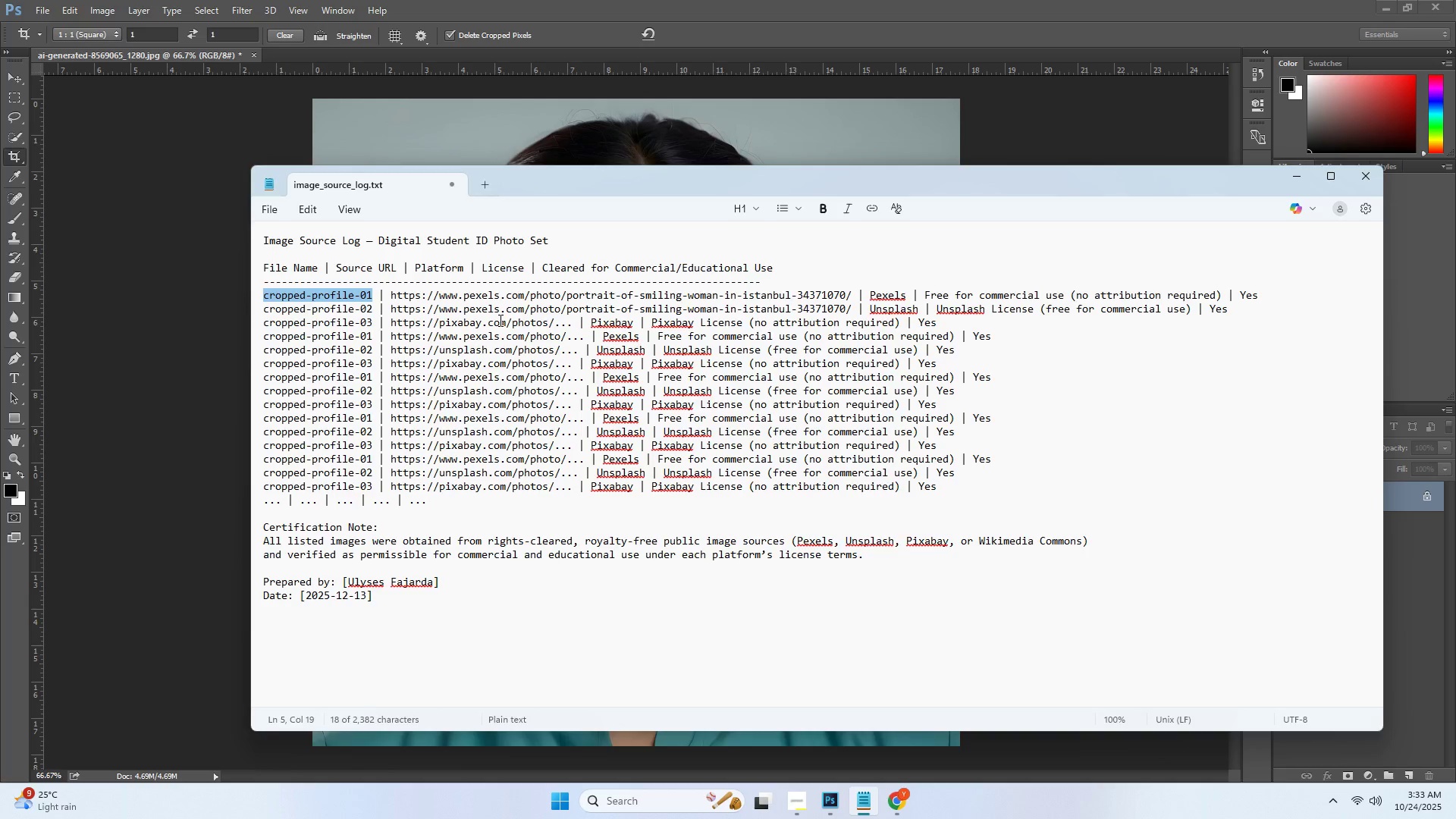 
key(Alt+AltLeft)
 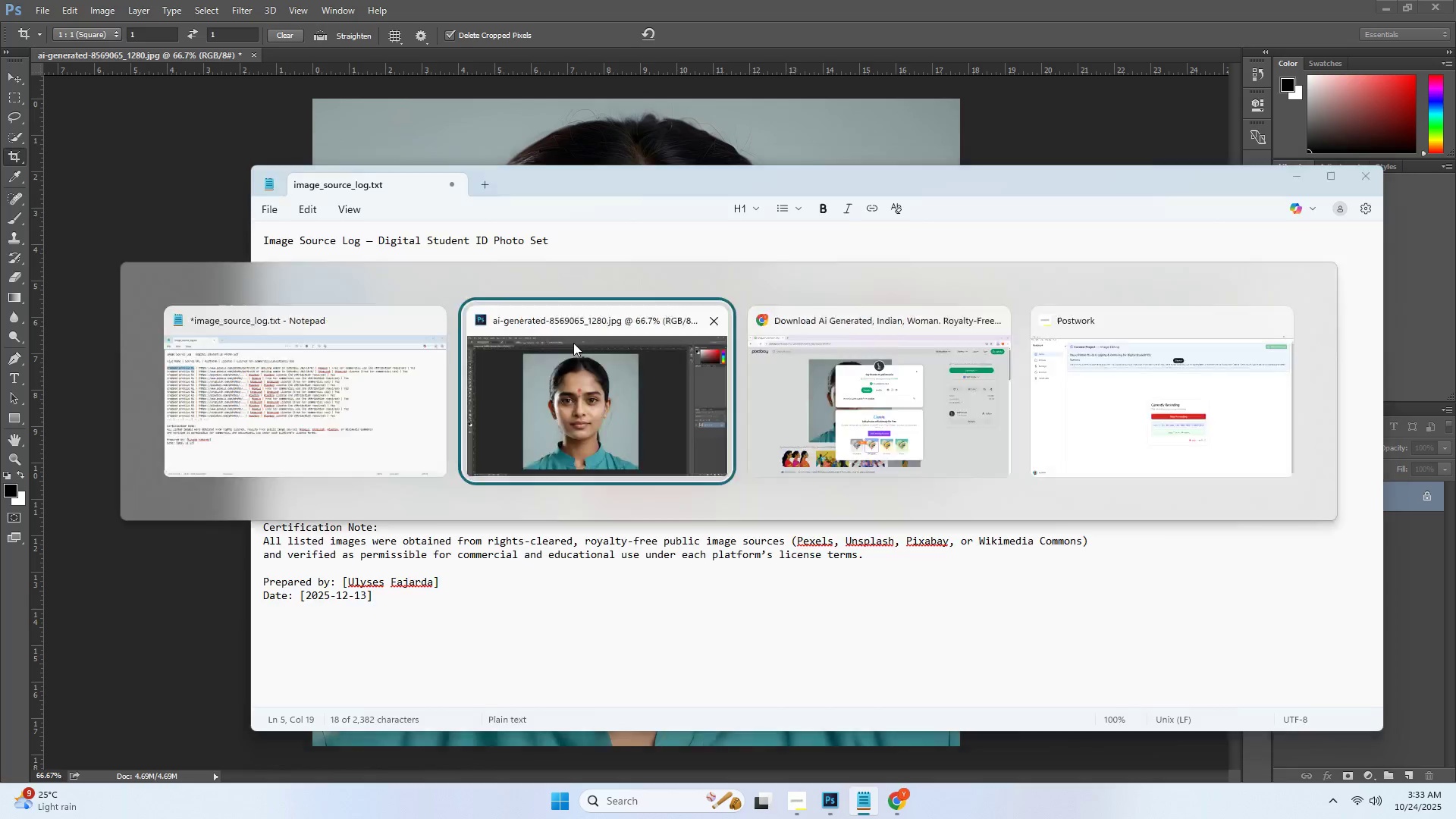 
key(Alt+Tab)
 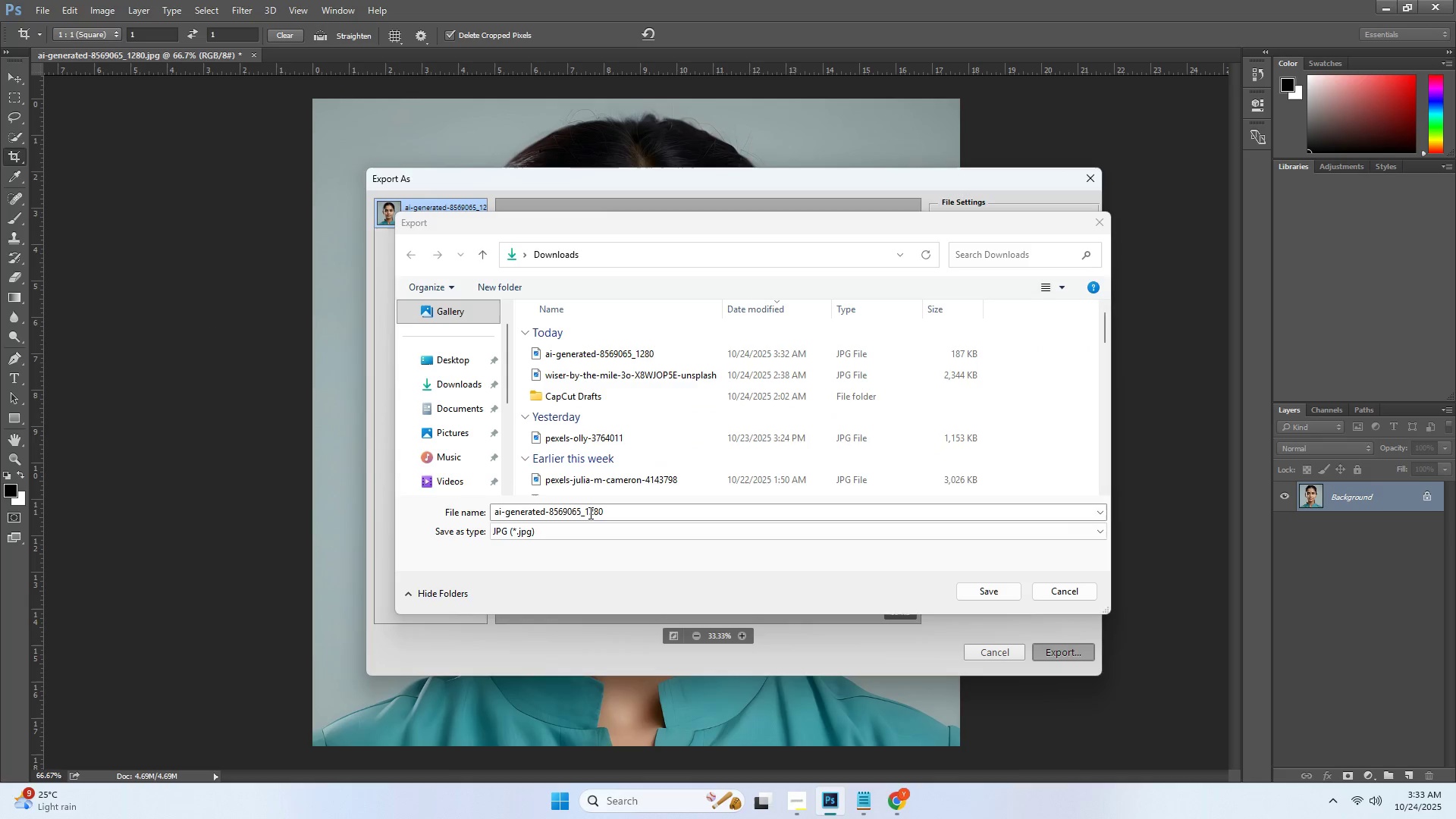 
double_click([587, 510])
 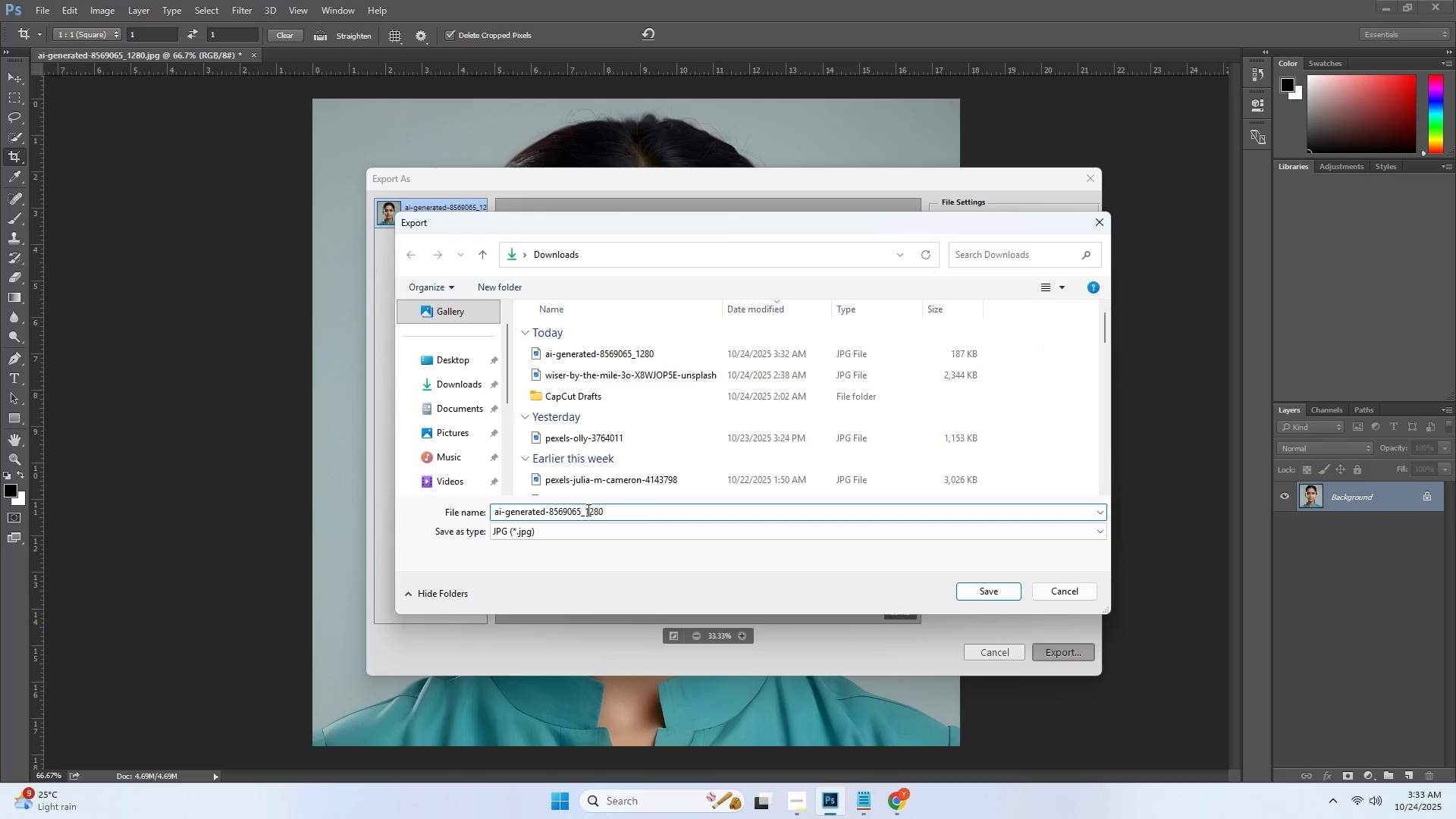 
triple_click([587, 510])
 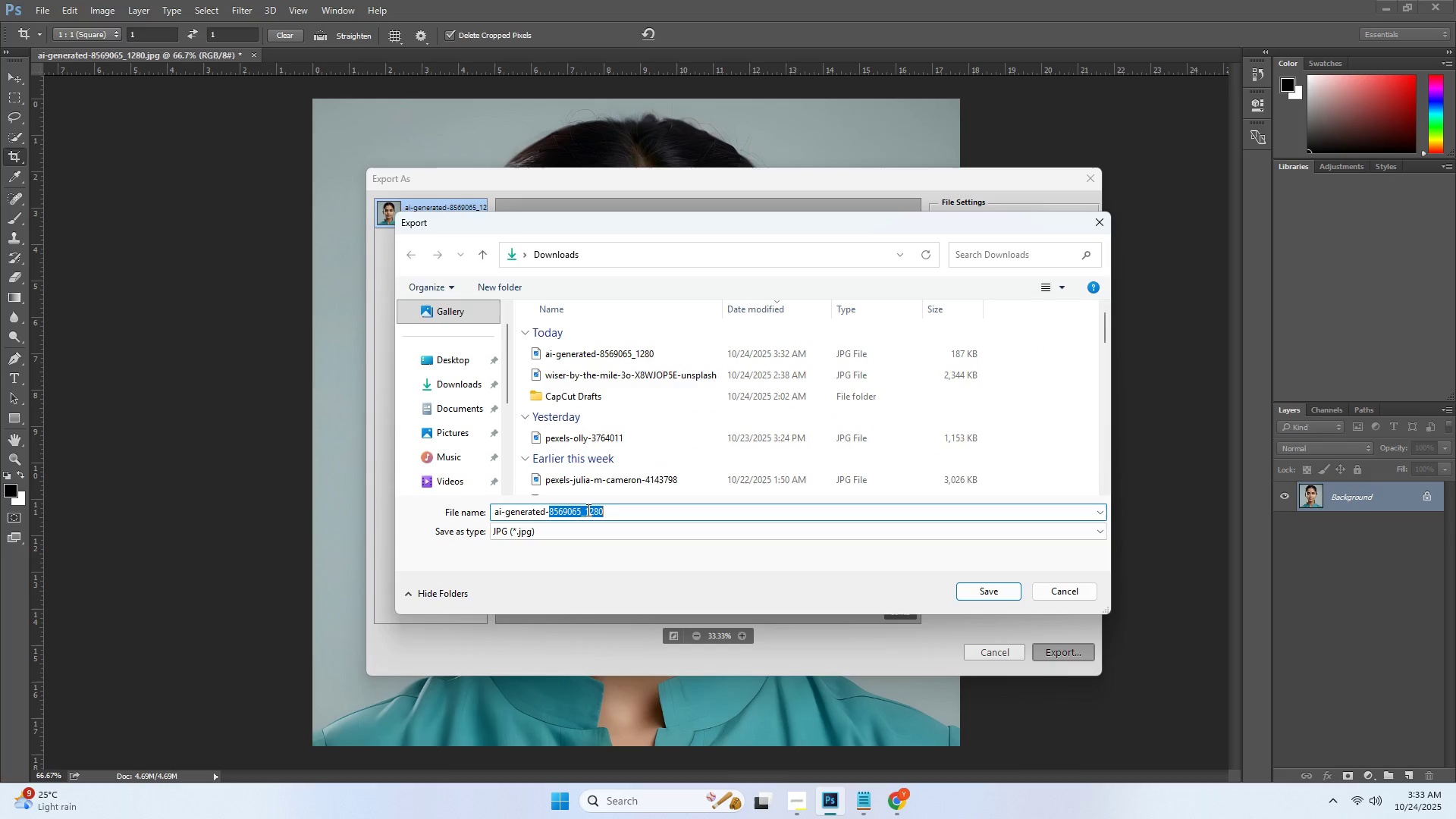 
triple_click([587, 510])
 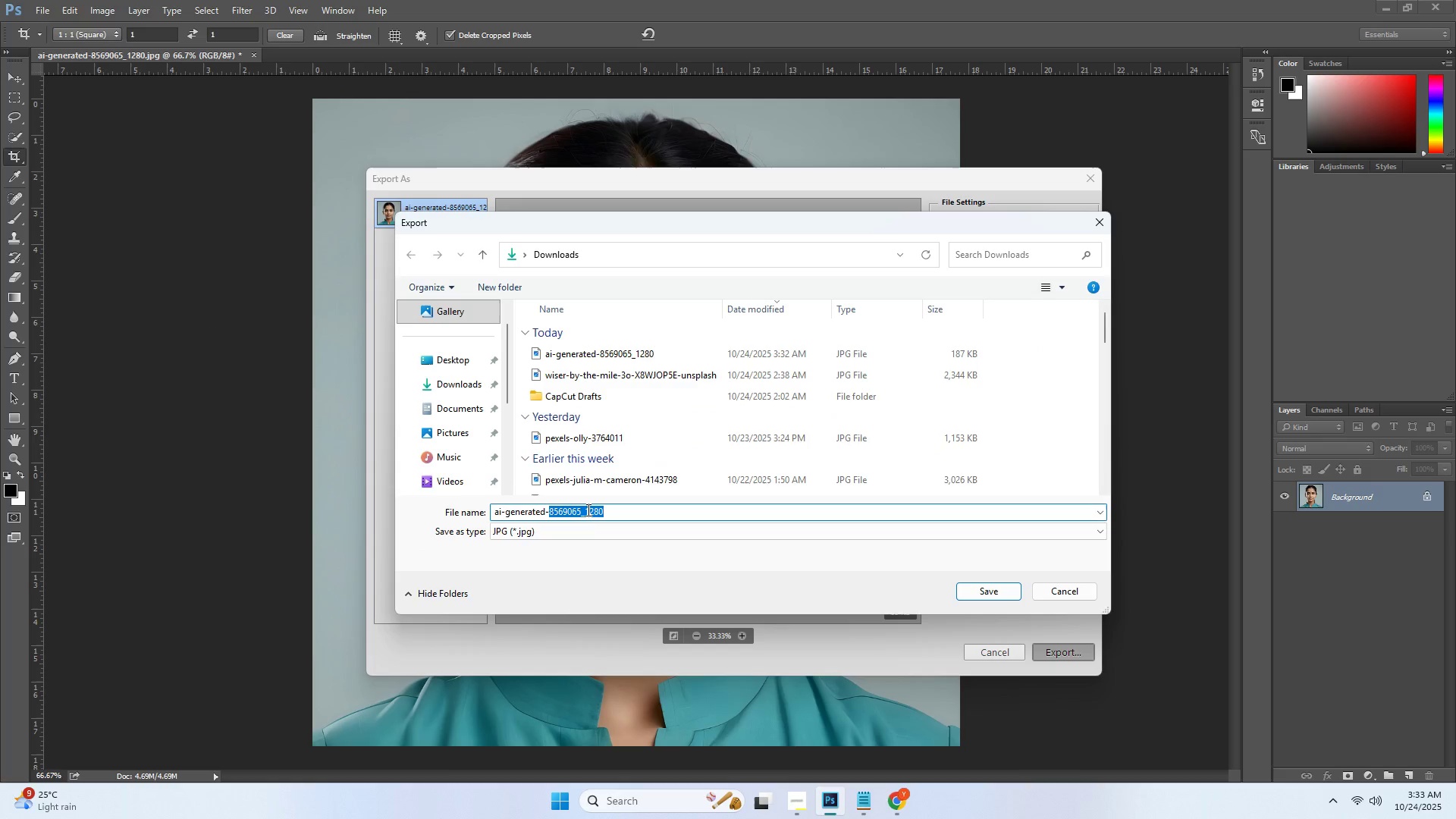 
key(Control+A)
 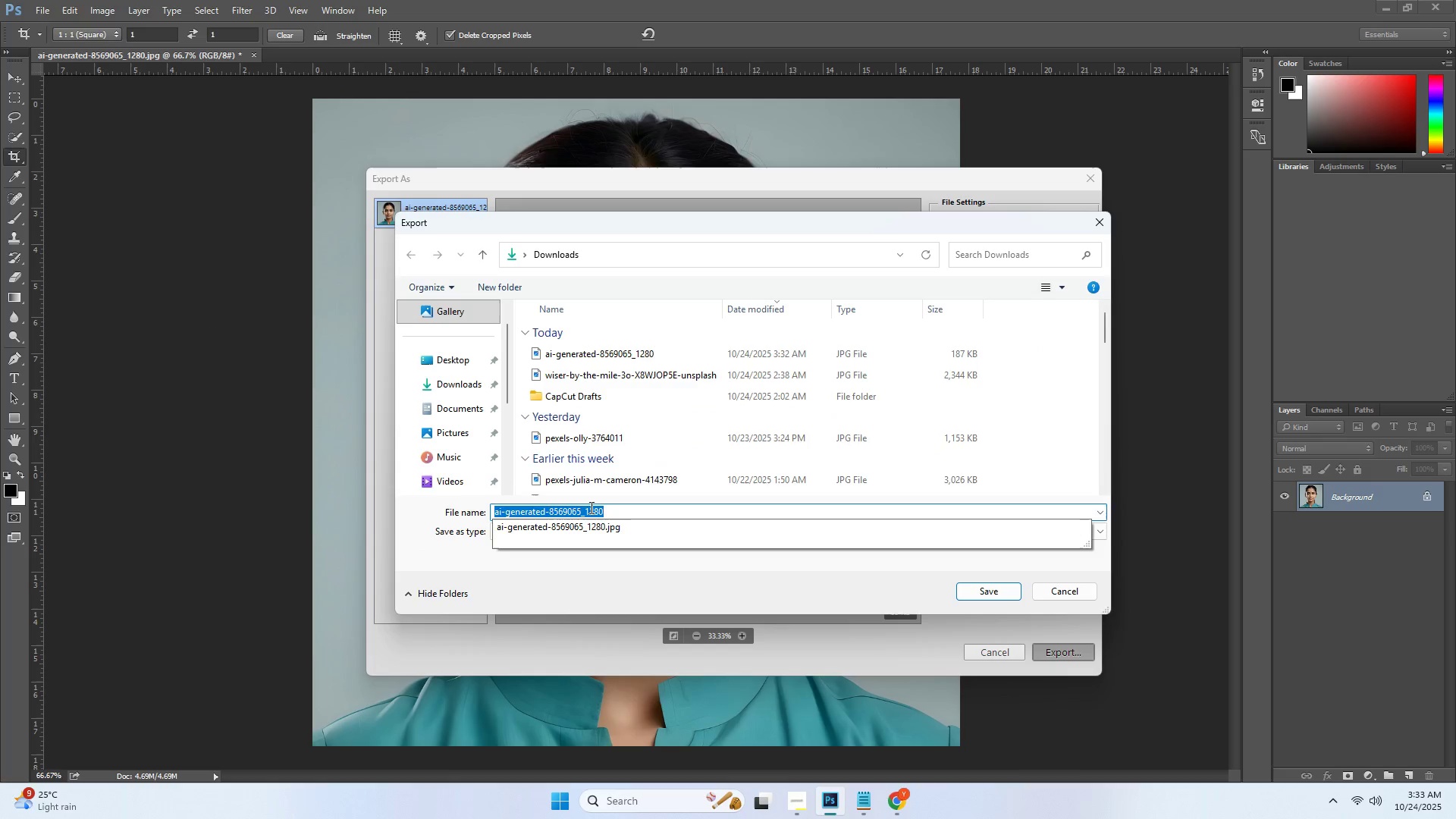 
key(Control+ControlLeft)
 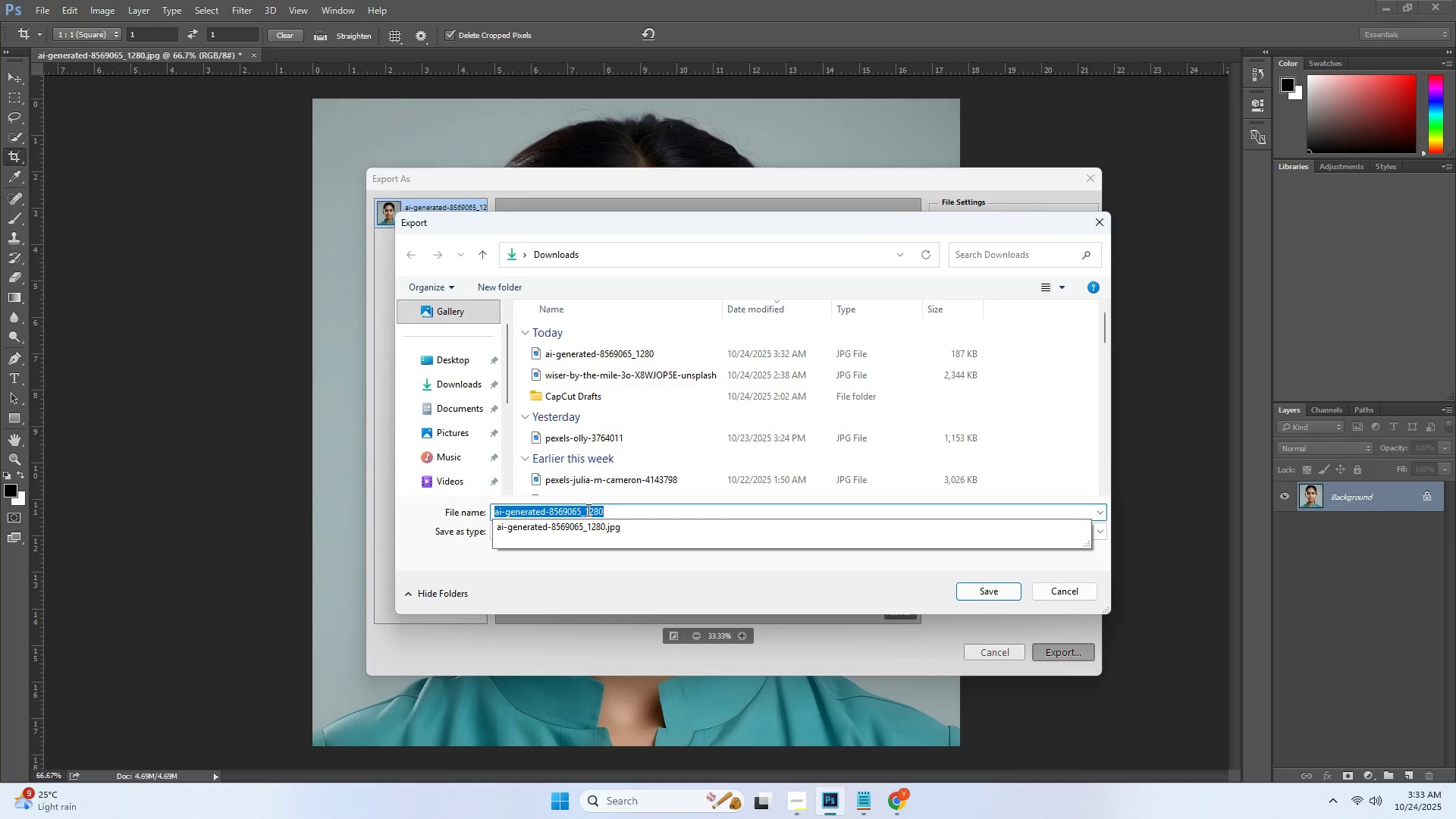 
key(Control+V)
 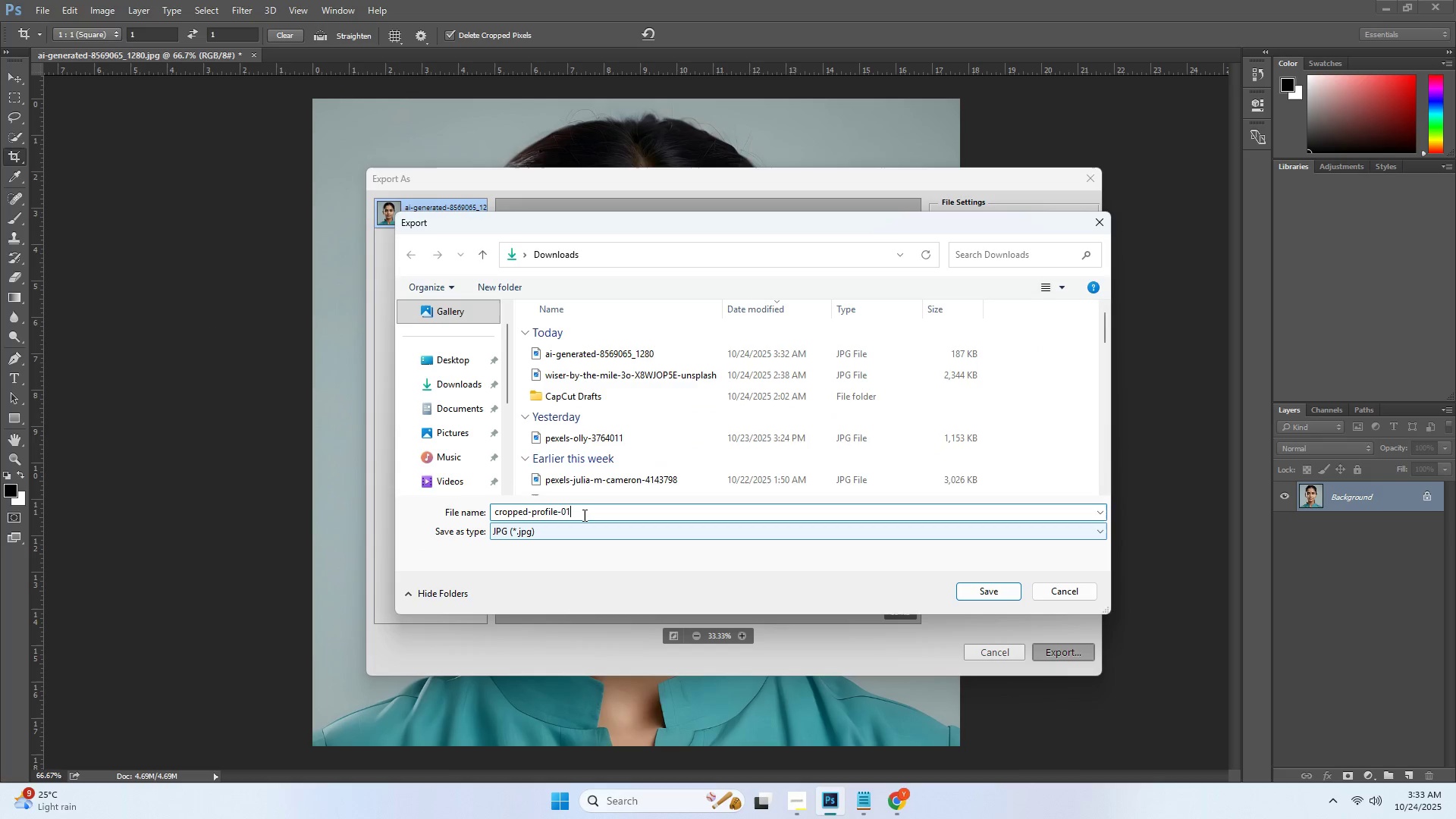 
left_click([582, 515])
 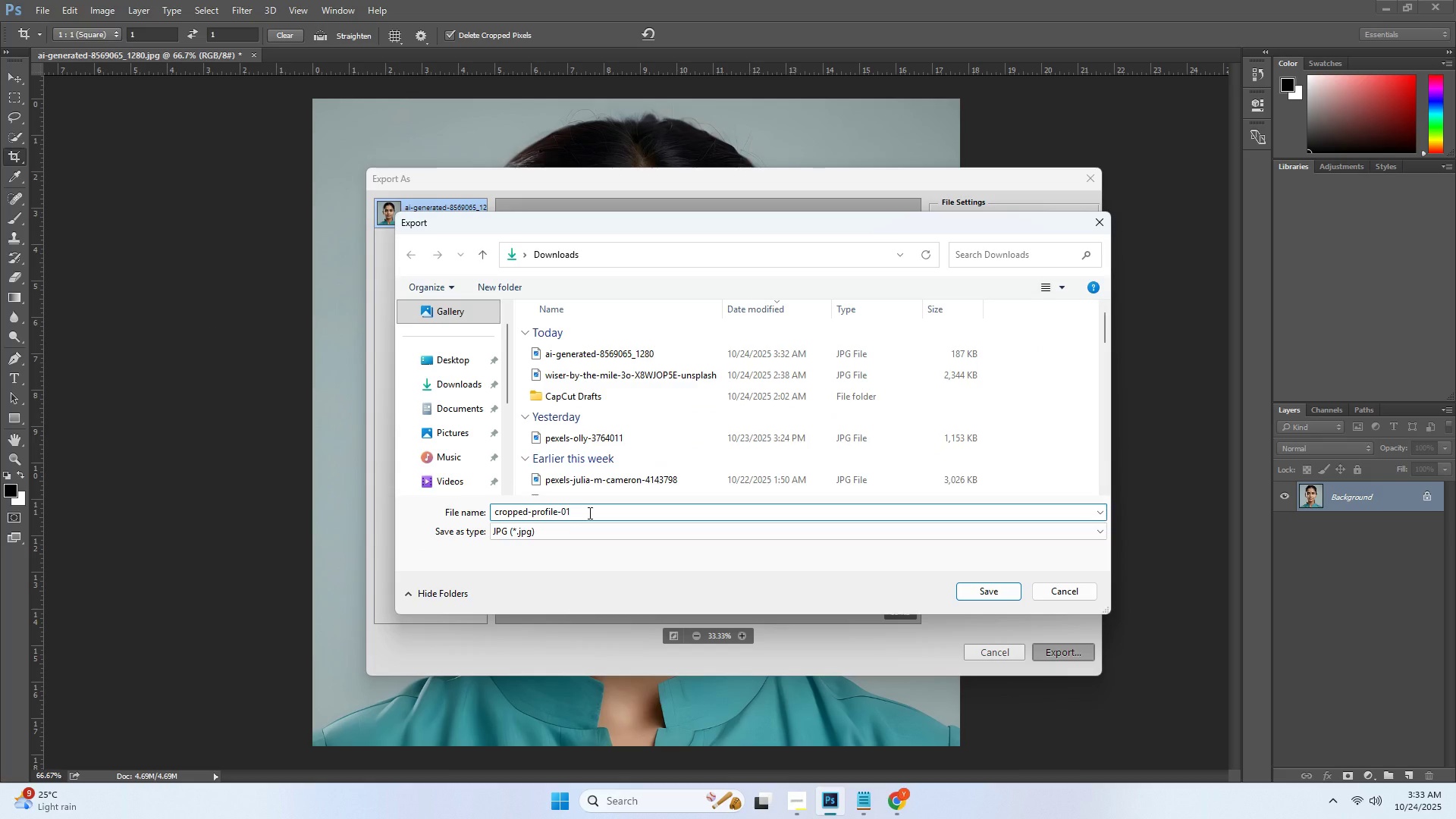 
type(.p)
key(Backspace)
type(jph)
key(Backspace)
type(g)
 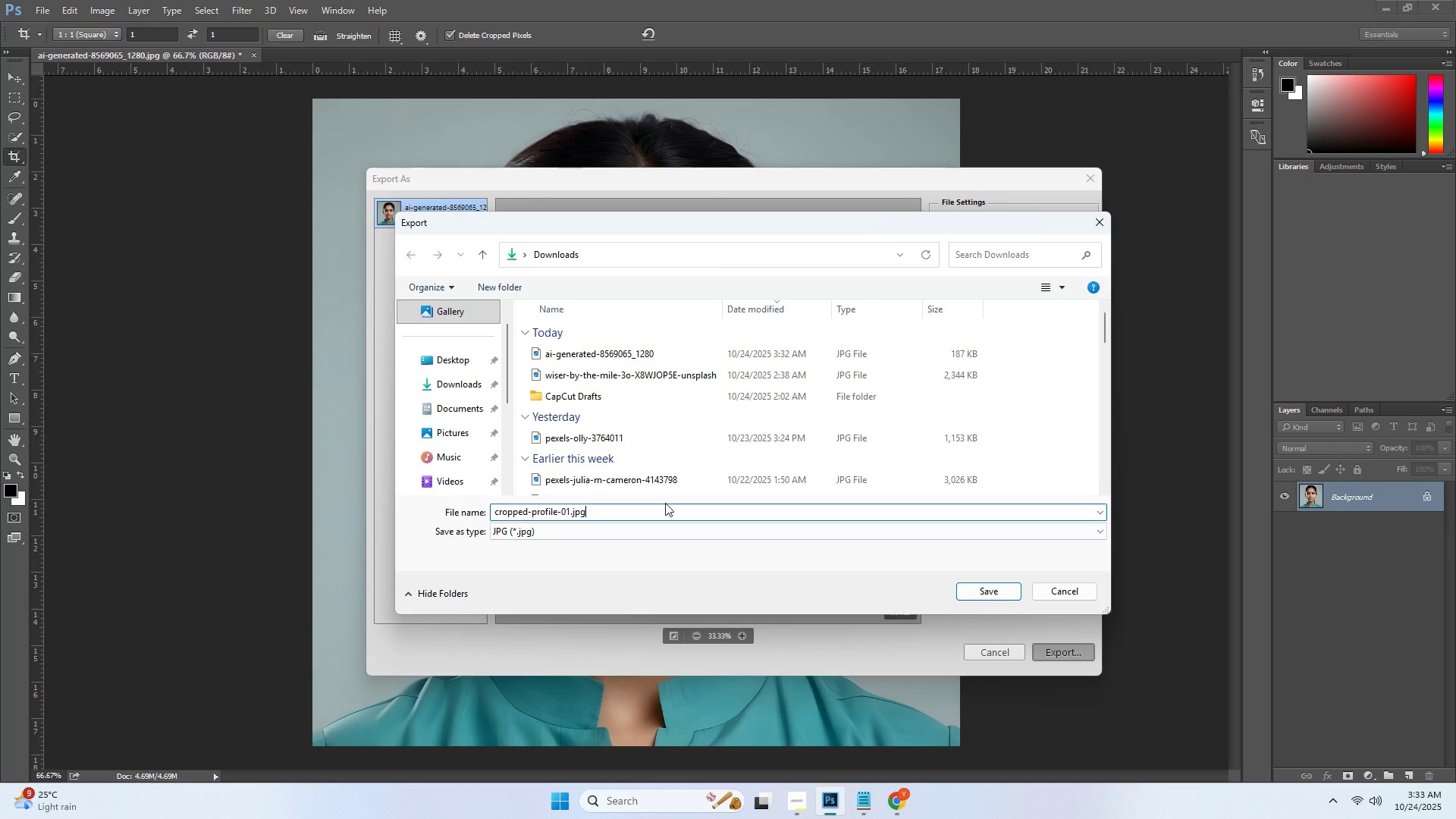 
wait(7.75)
 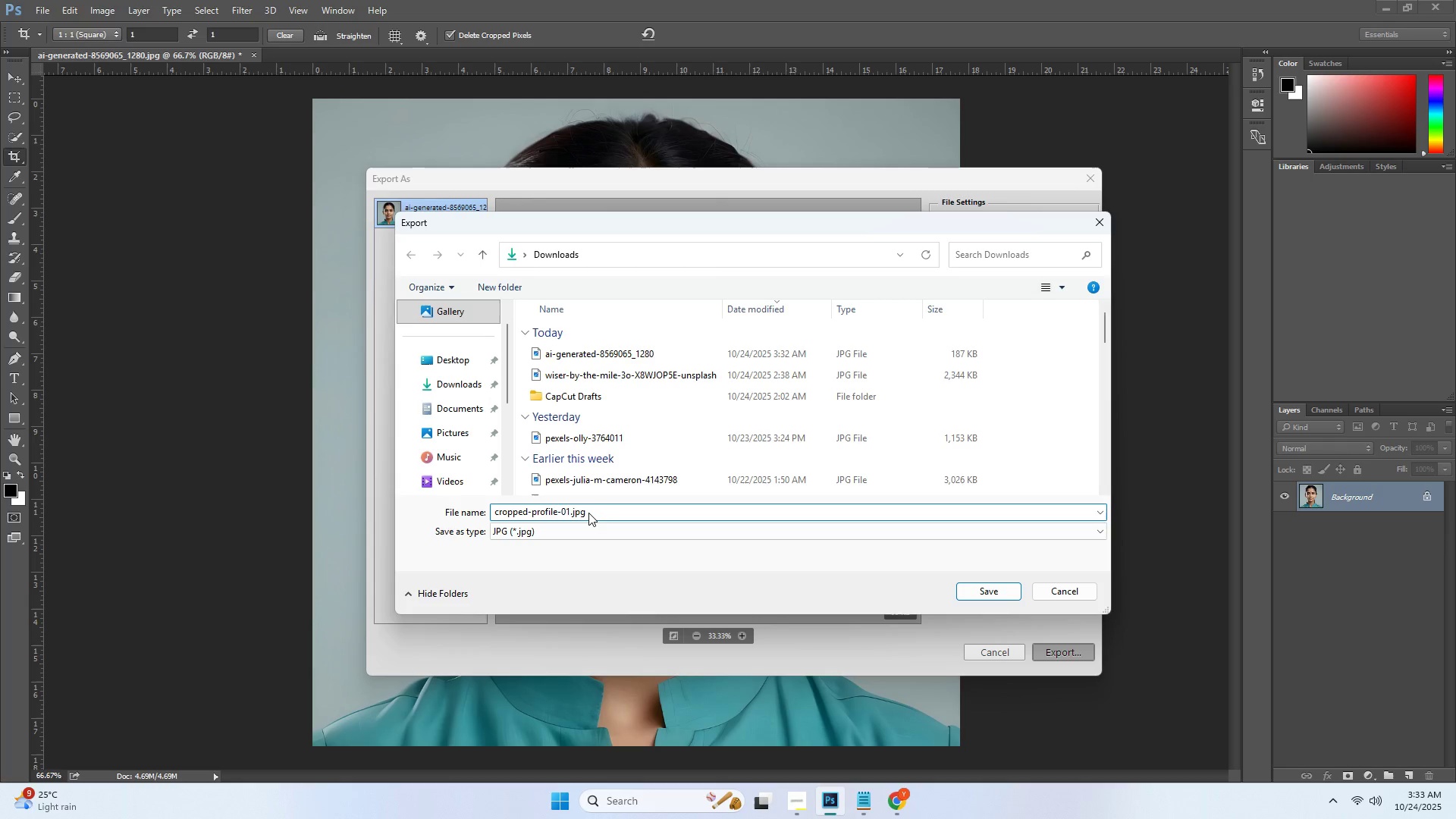 
left_click([971, 592])
 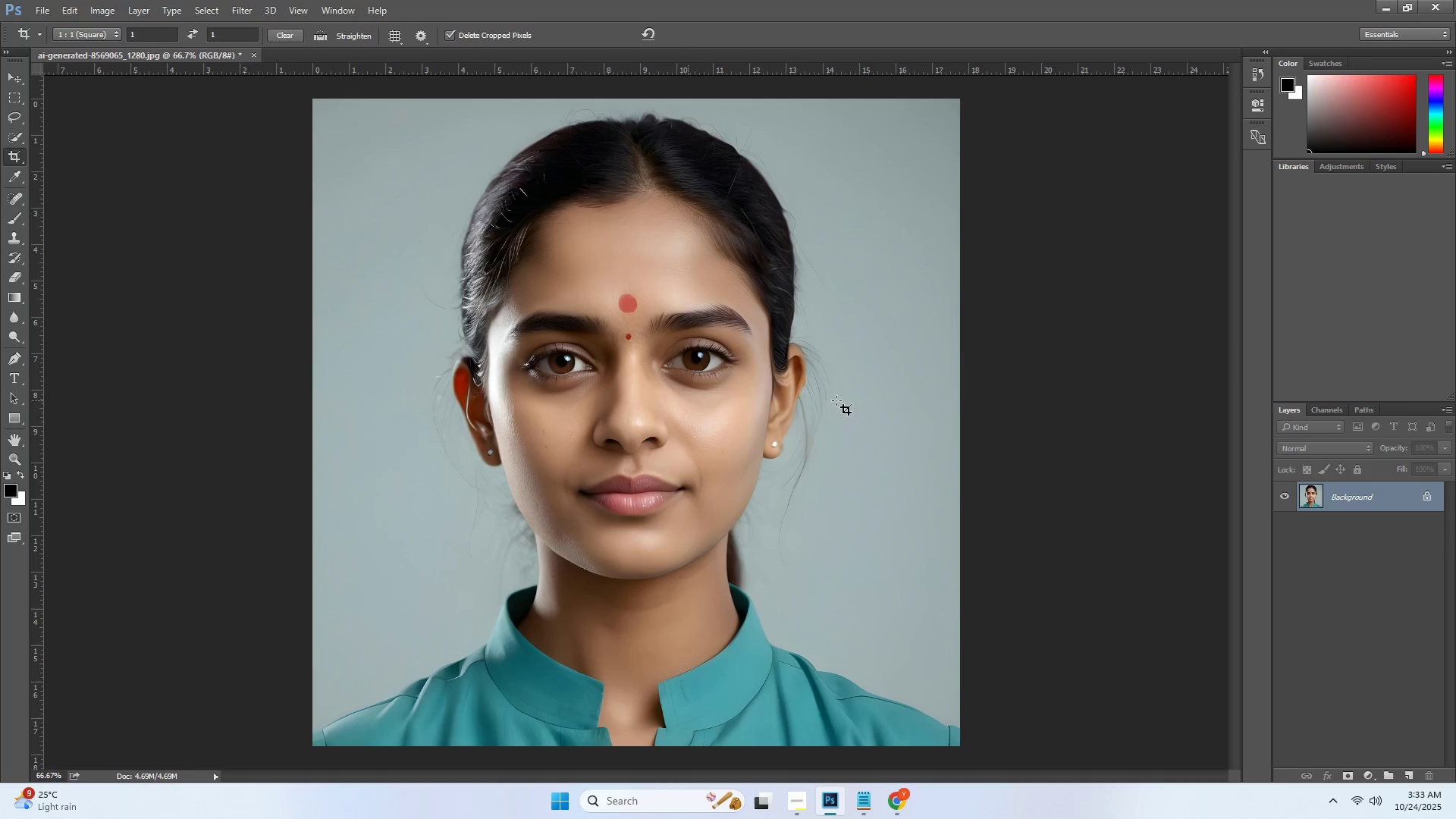 
left_click([52, 8])
 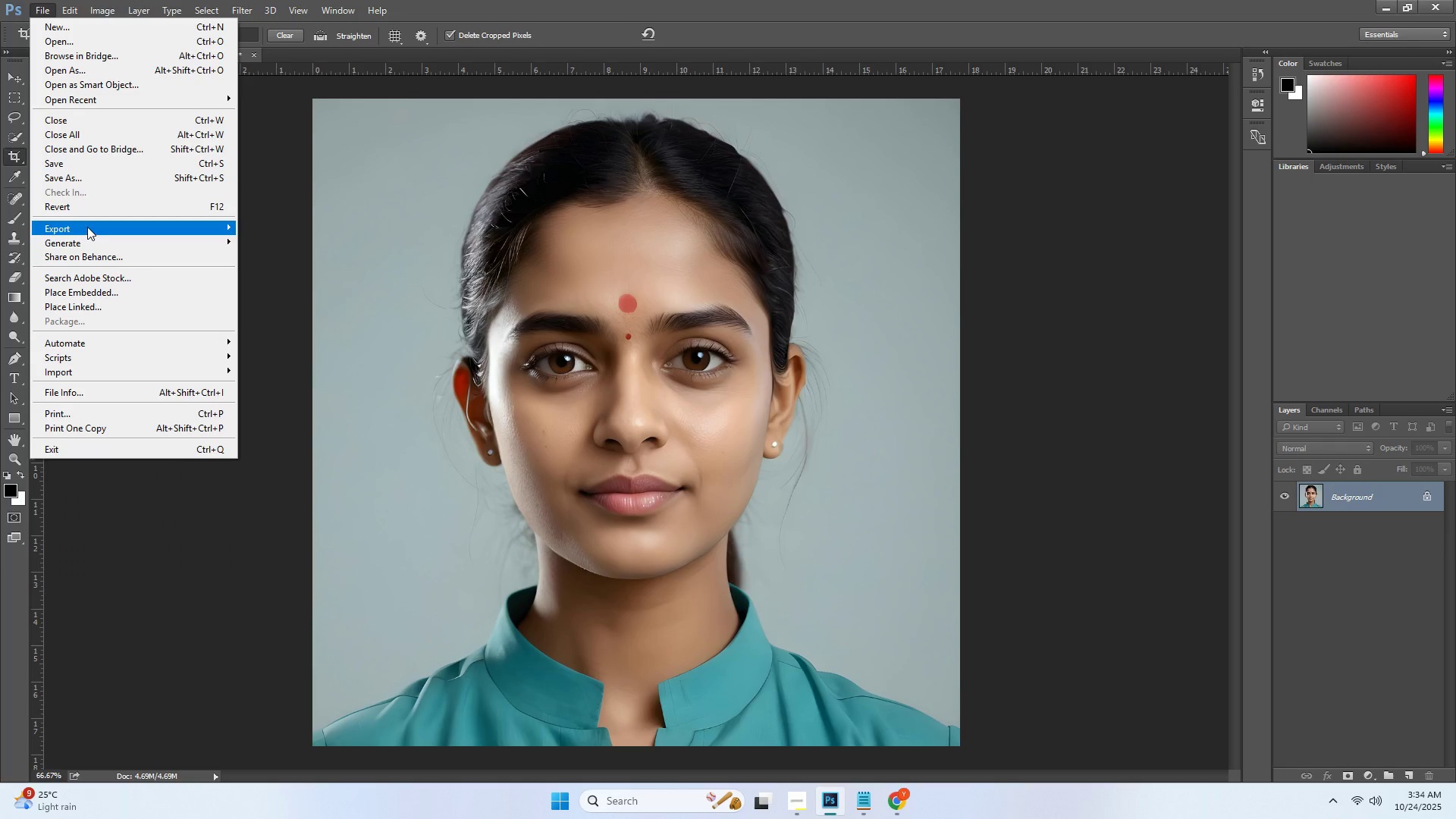 
wait(5.45)
 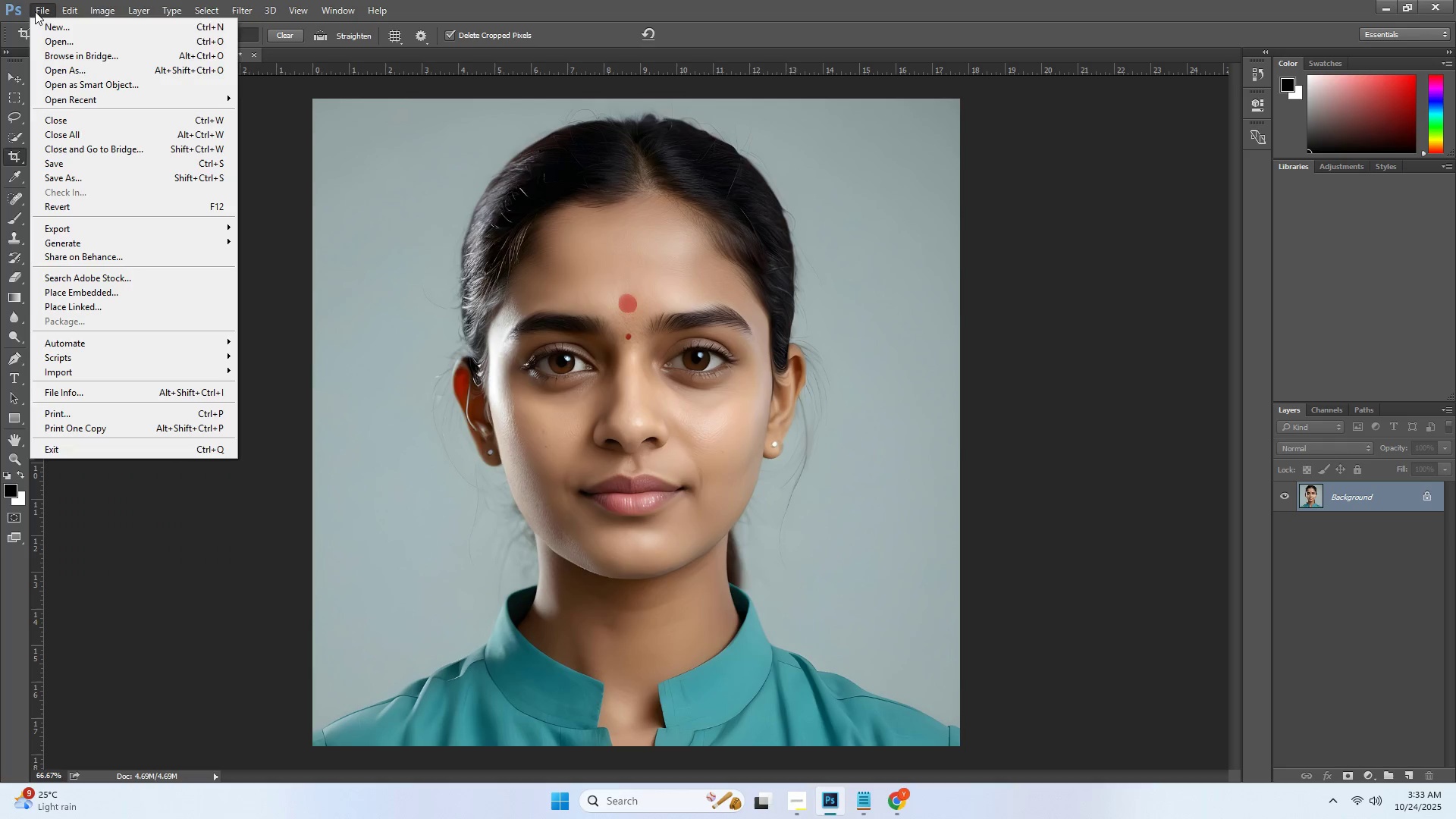 
left_click([282, 239])
 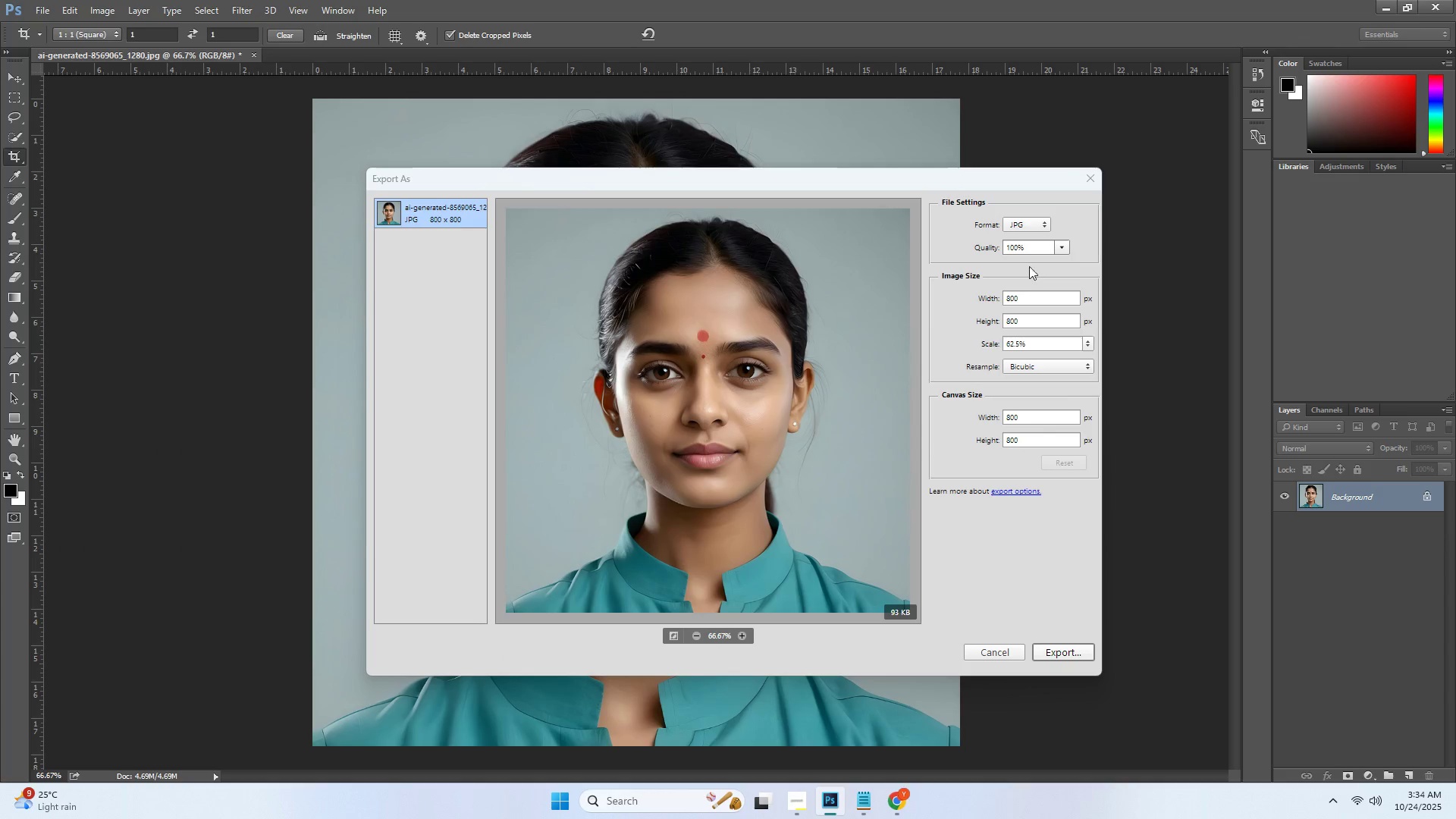 
left_click([1032, 225])
 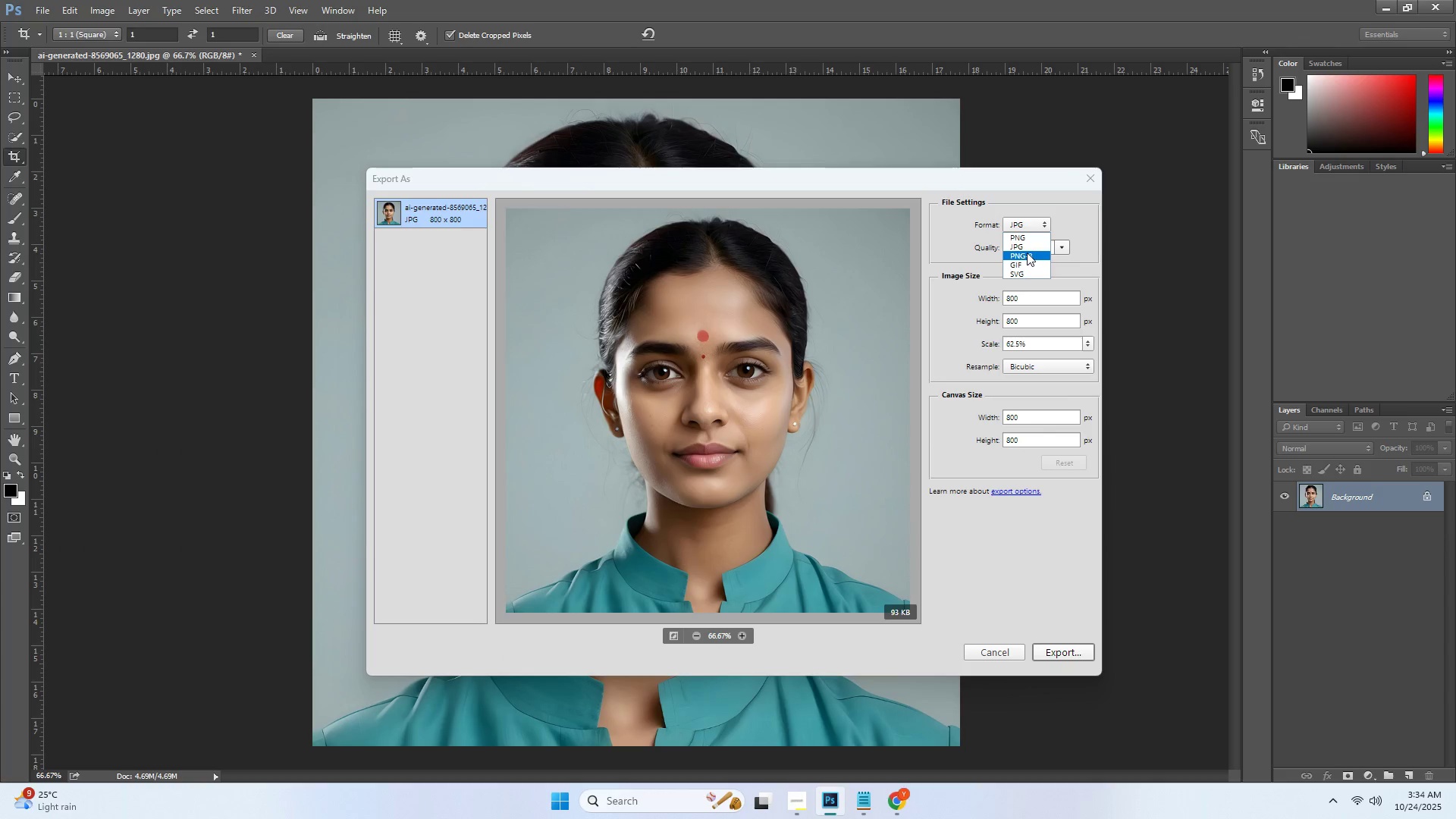 
left_click([1027, 253])
 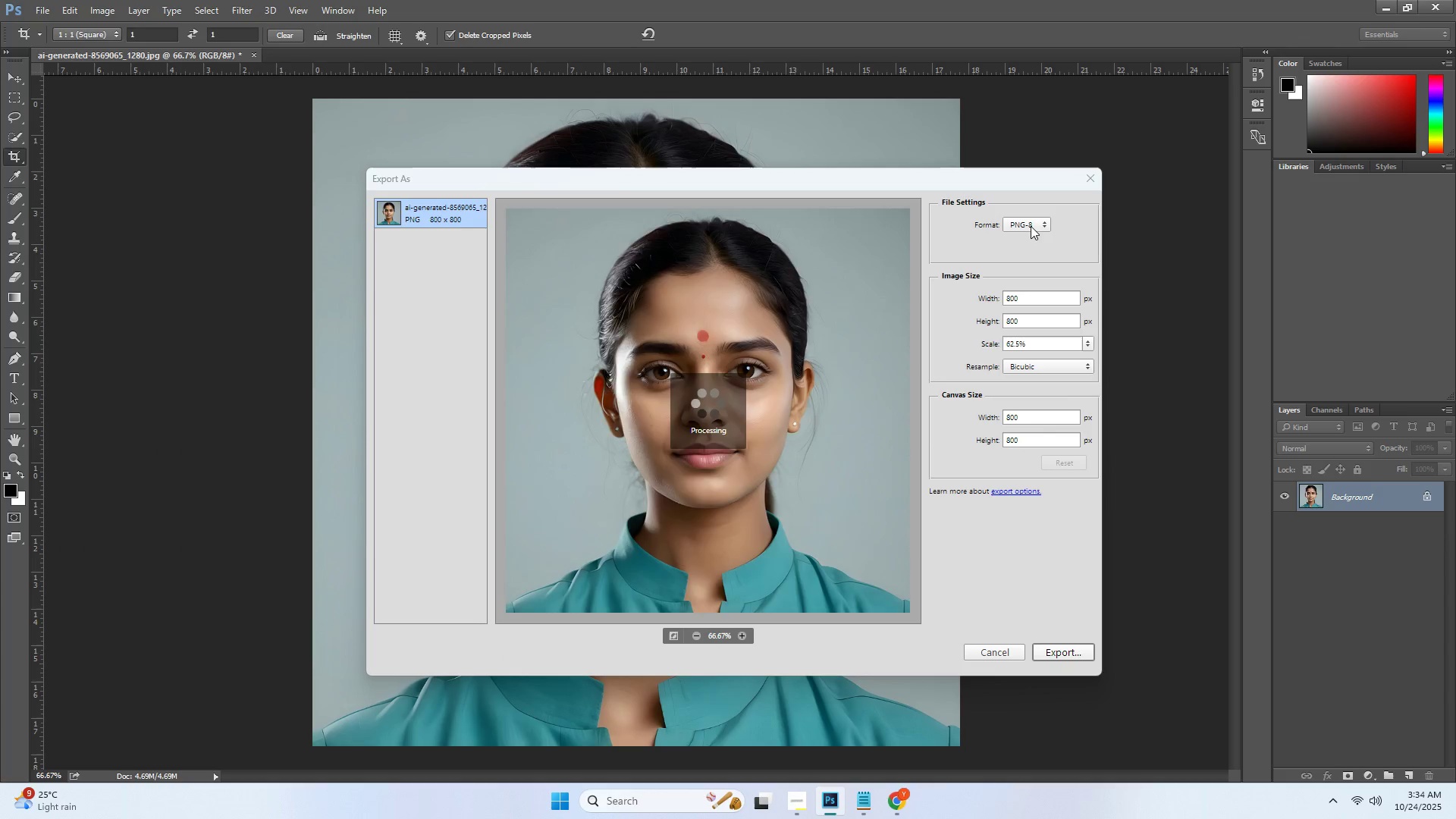 
left_click([1031, 226])
 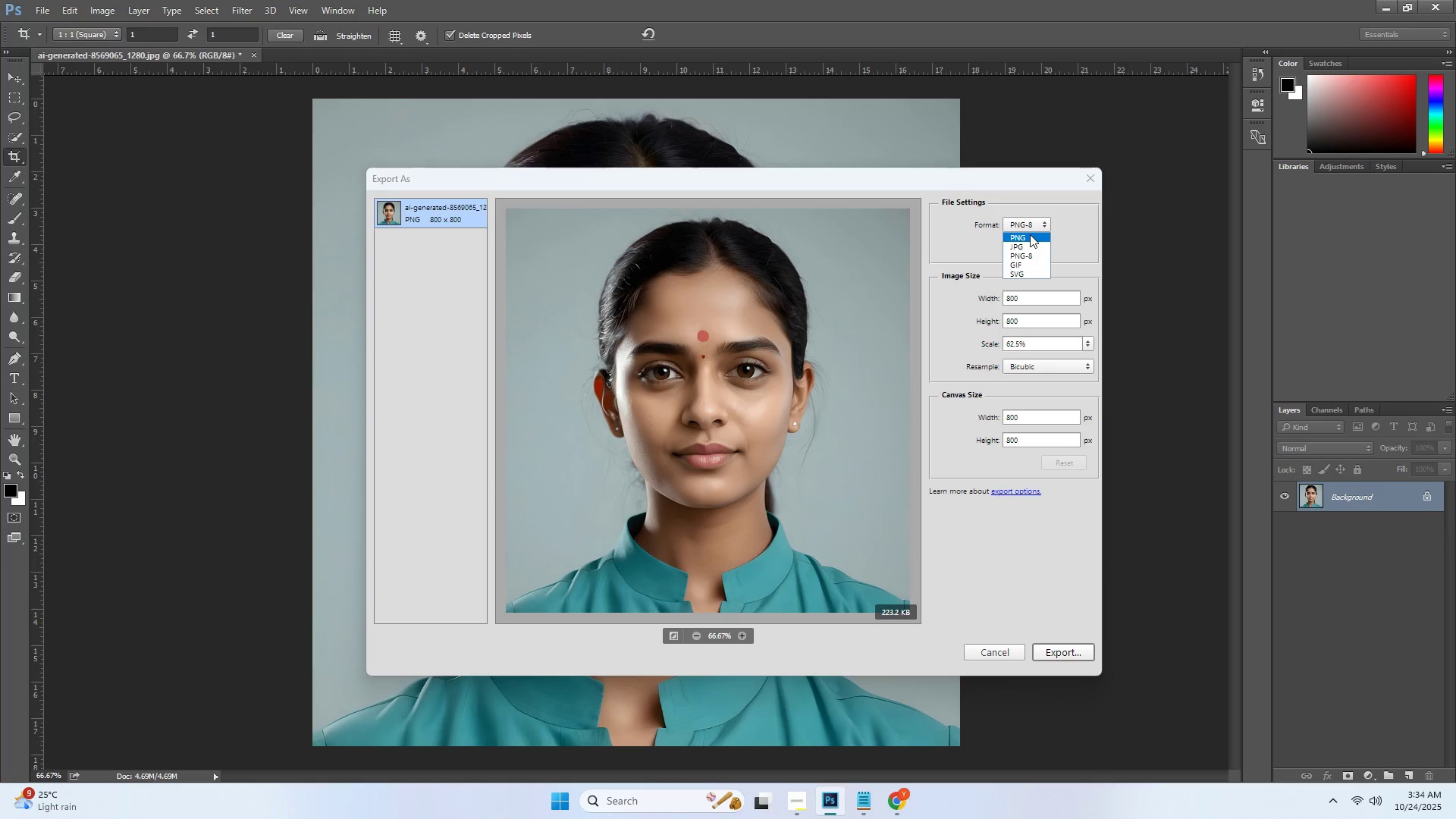 
left_click([1030, 234])
 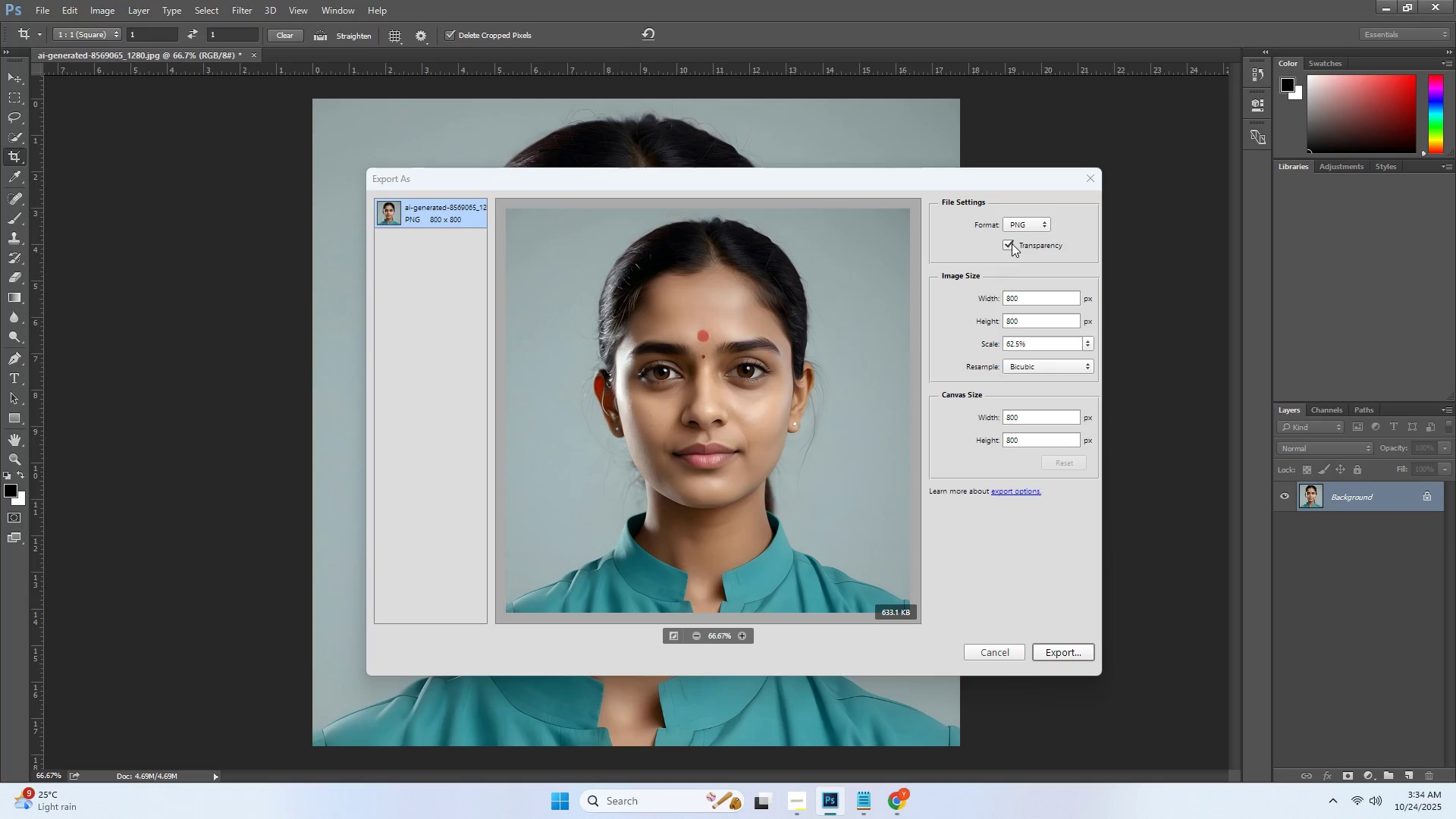 
left_click([1011, 243])
 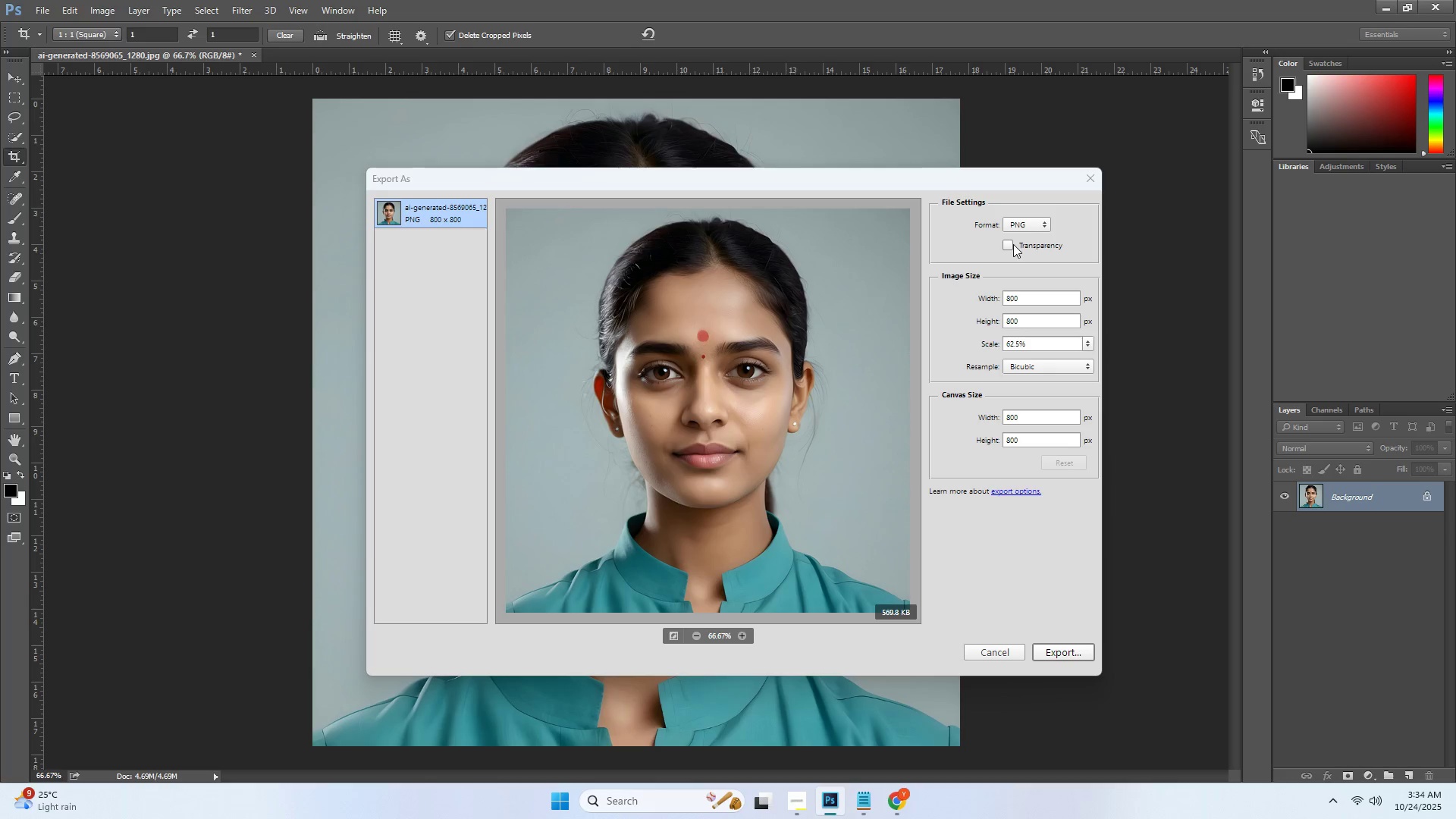 
double_click([1019, 224])
 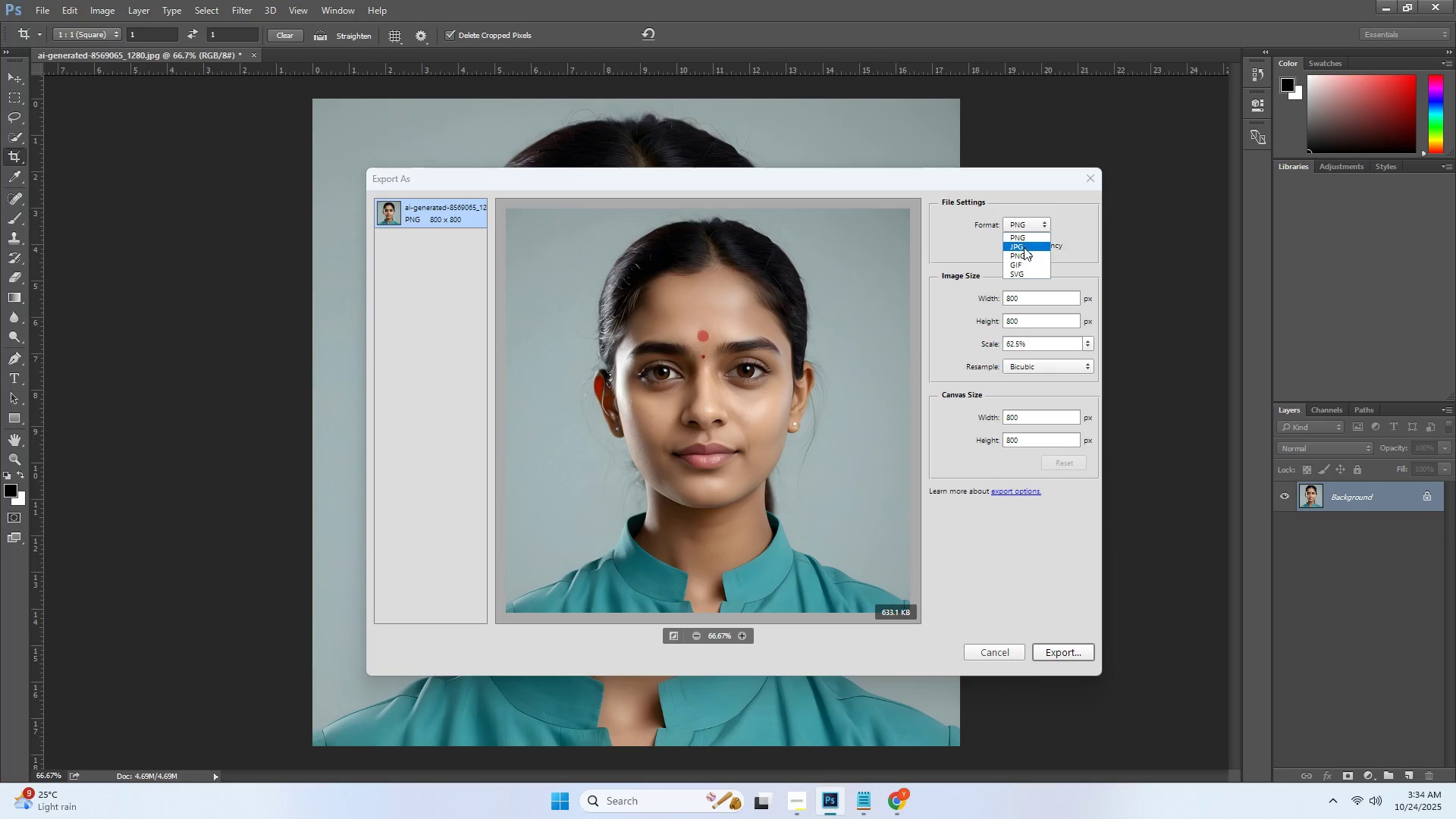 
left_click([1024, 249])
 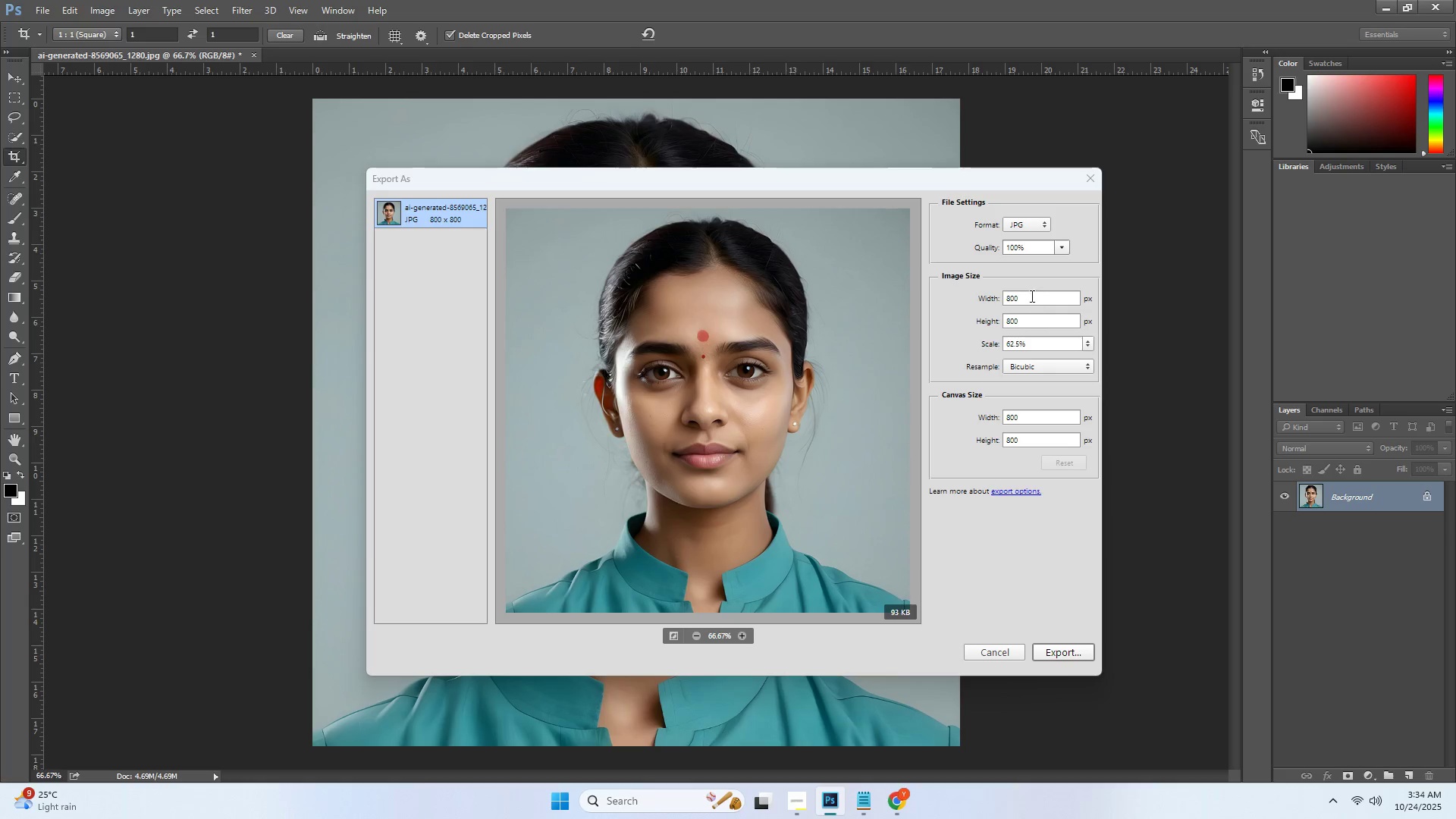 
double_click([1030, 298])
 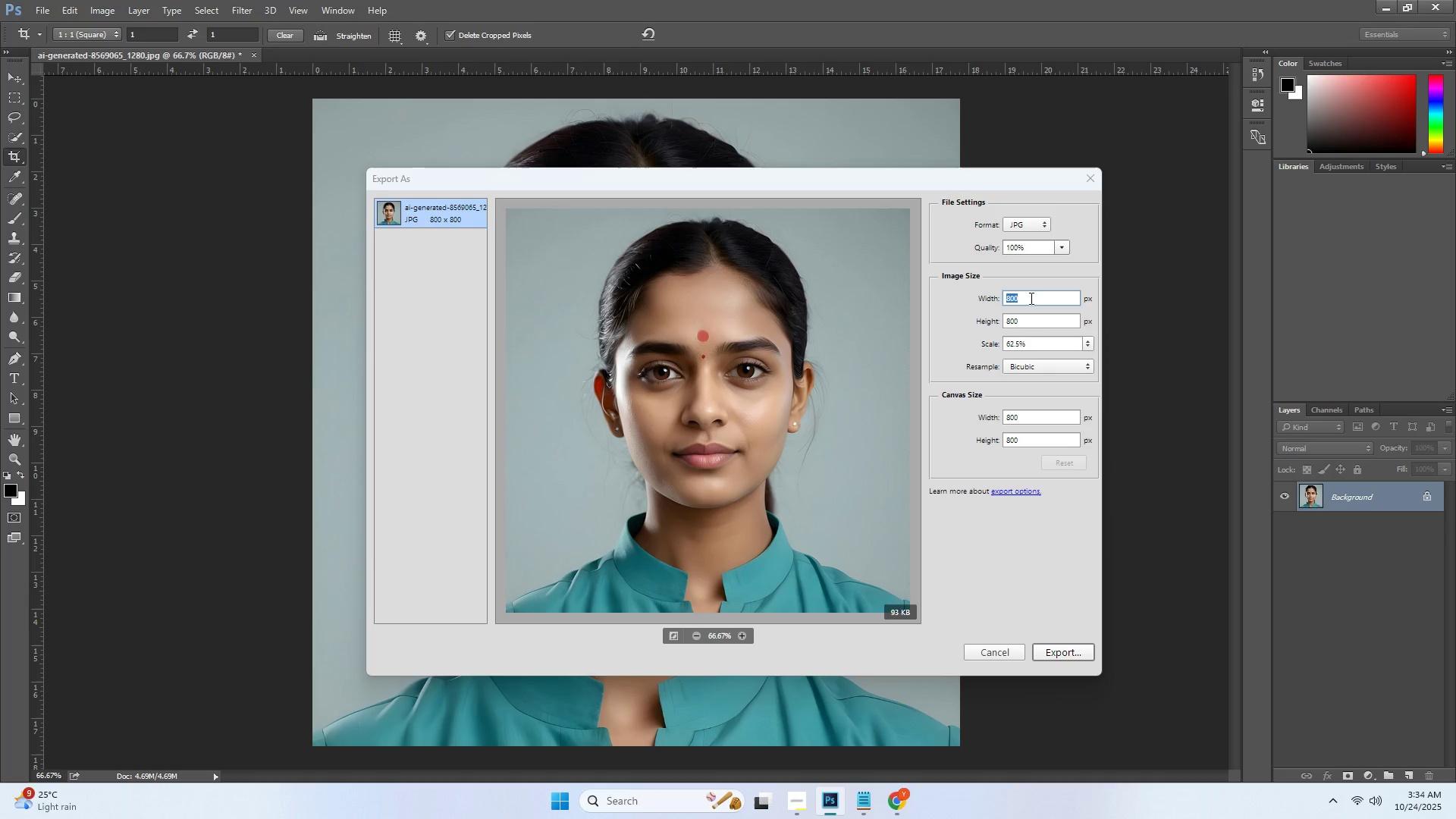 
key(Numpad1)
 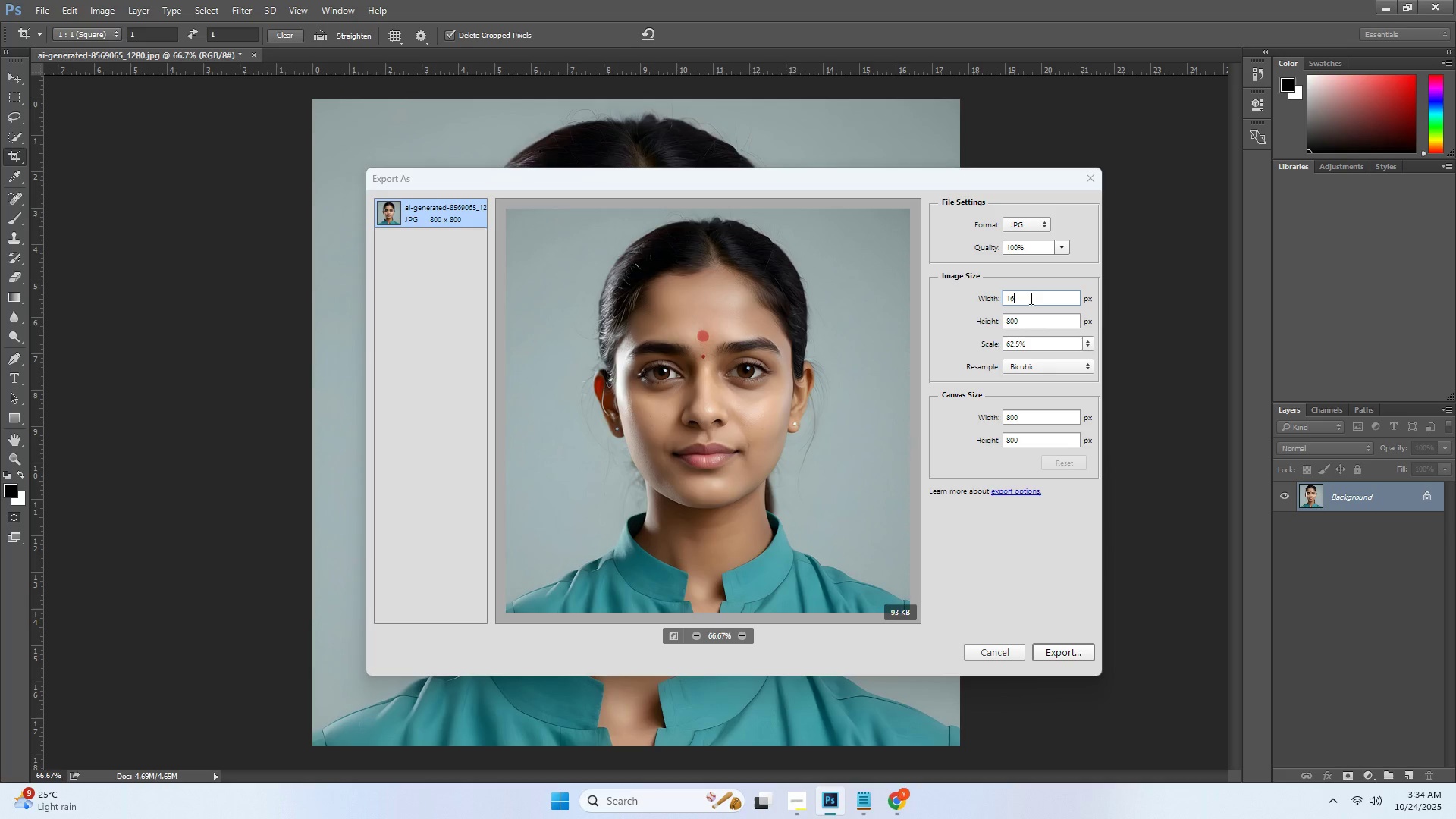 
key(Numpad6)
 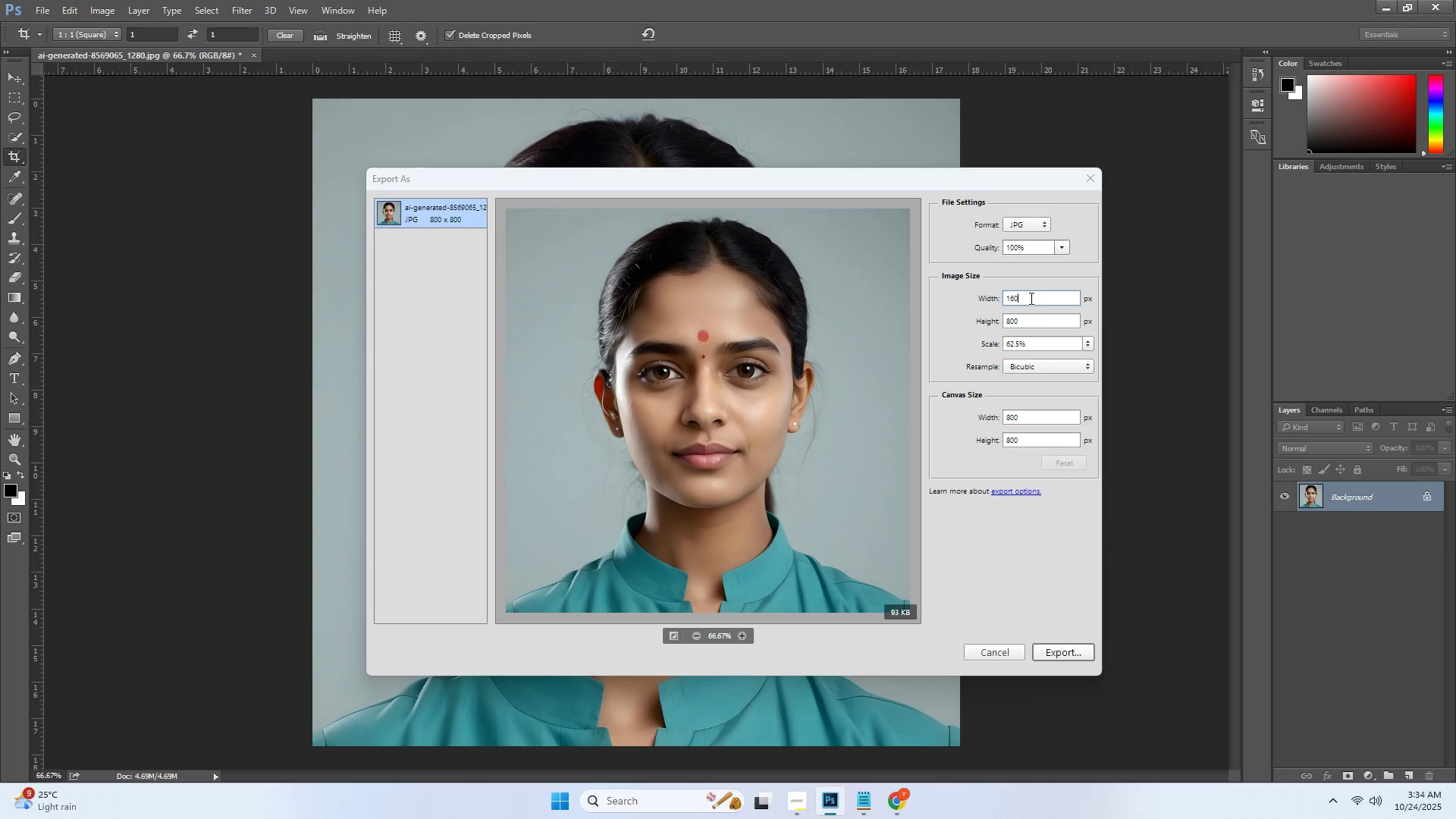 
key(Numpad0)
 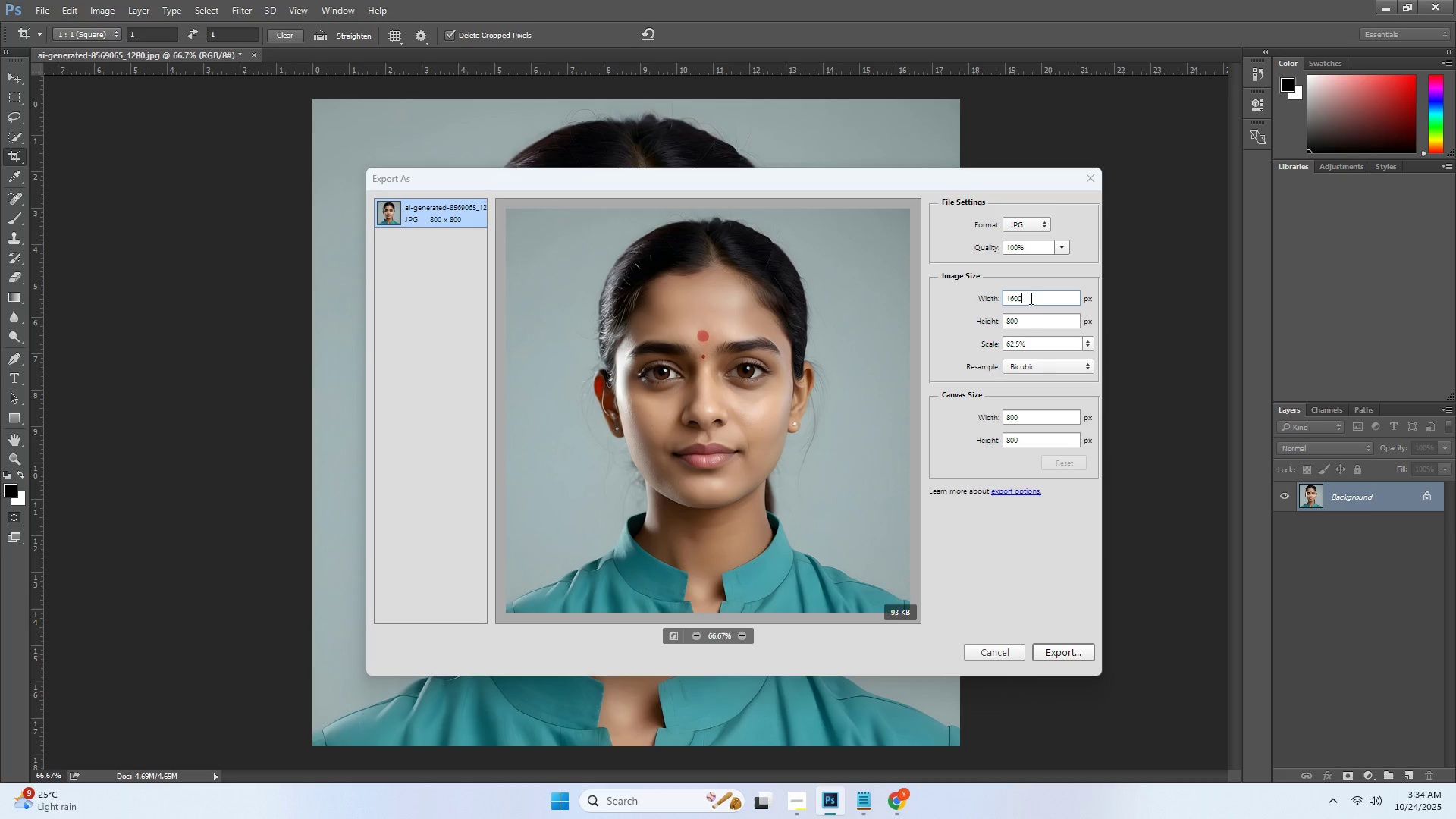 
key(Numpad0)
 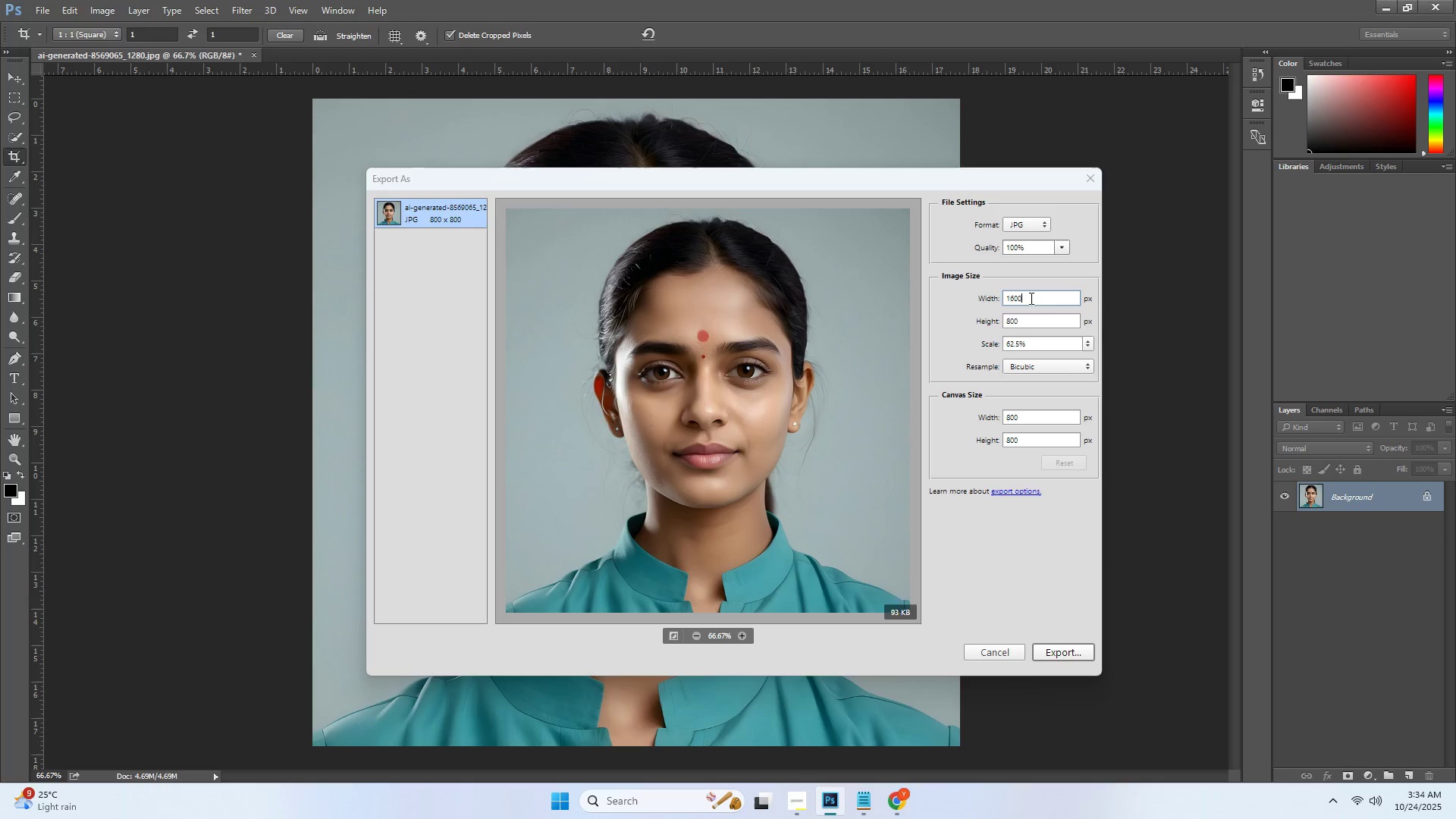 
key(Tab)
 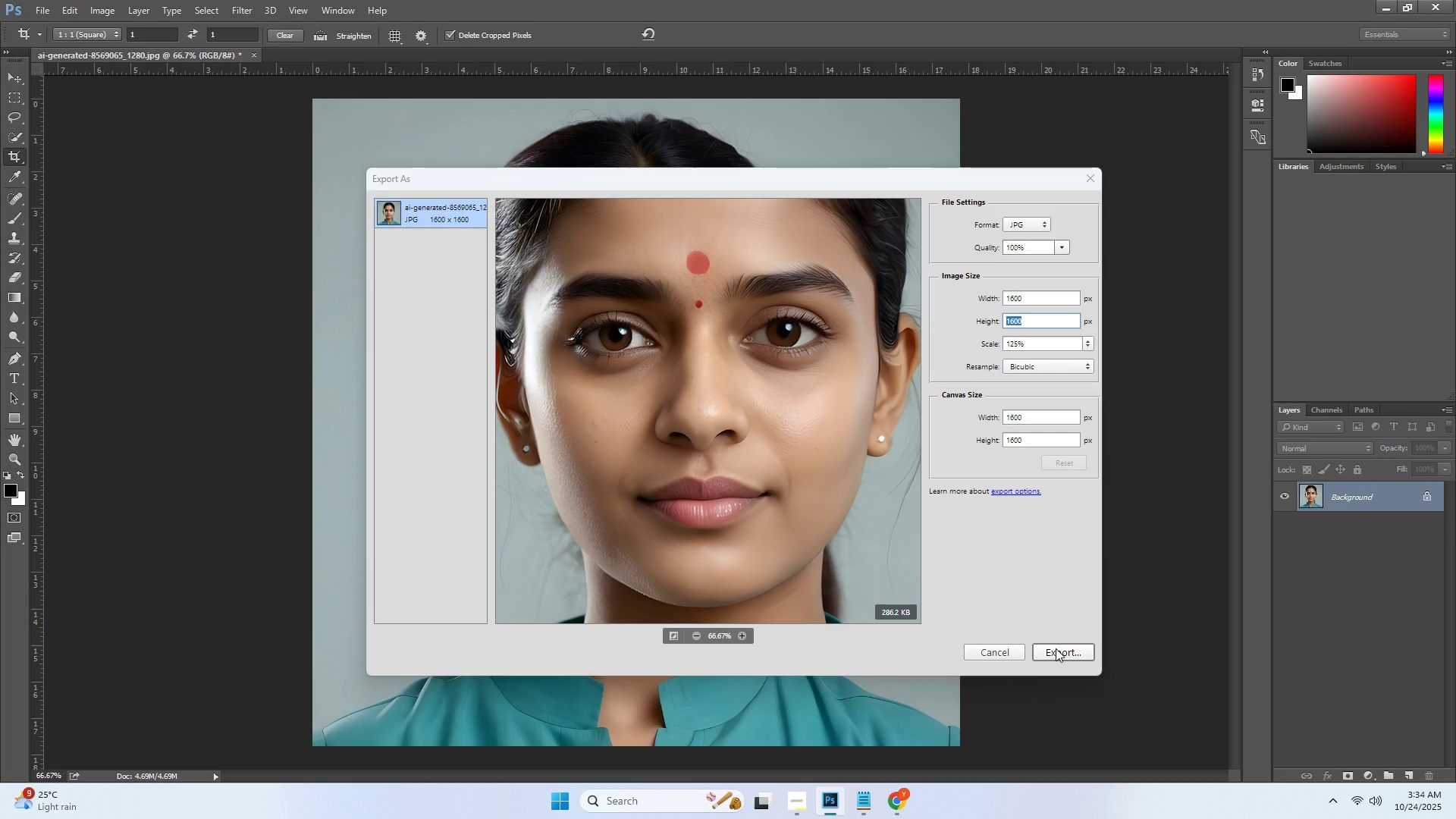 
left_click([1056, 648])
 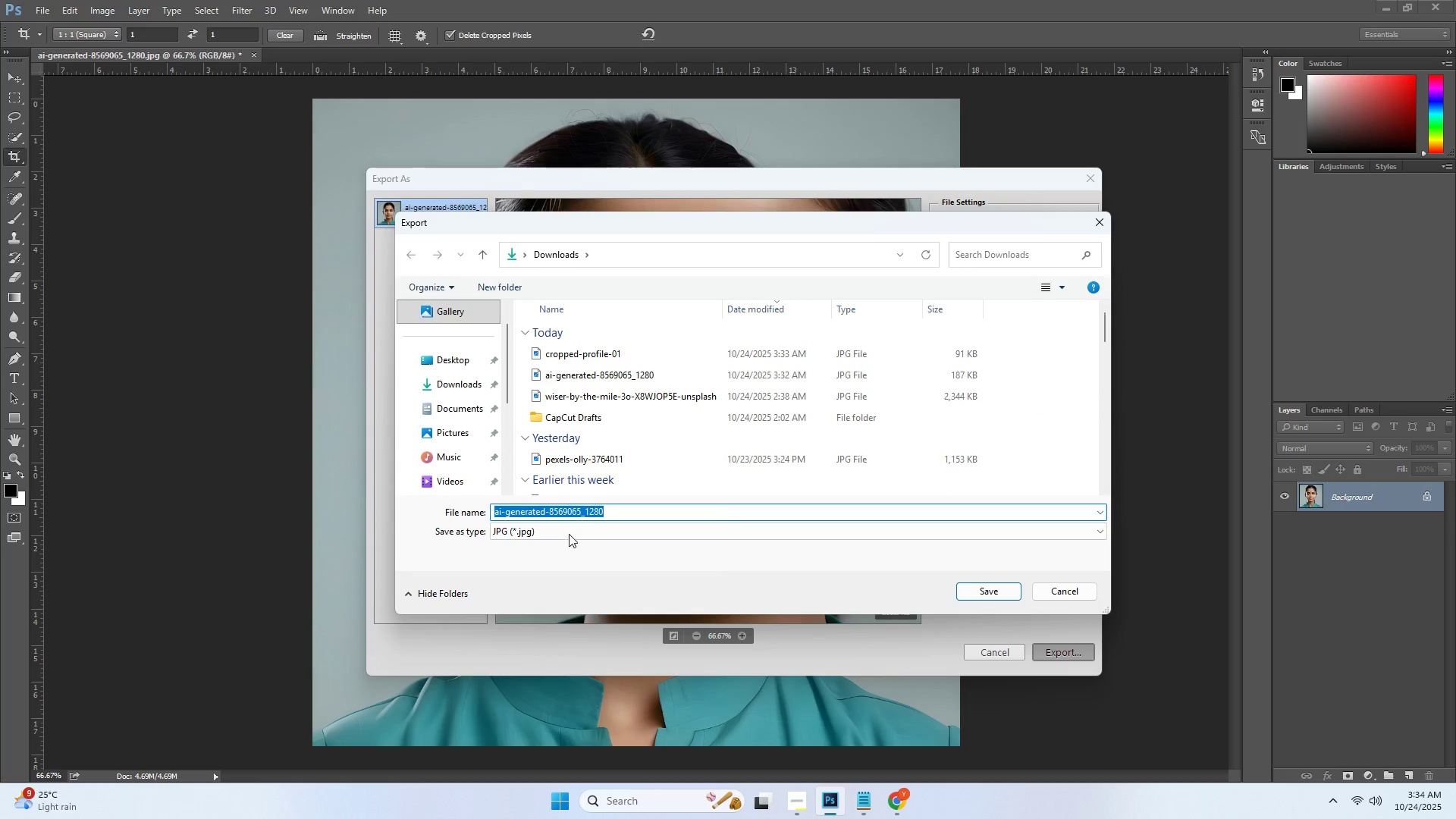 
key(Control+ControlLeft)
 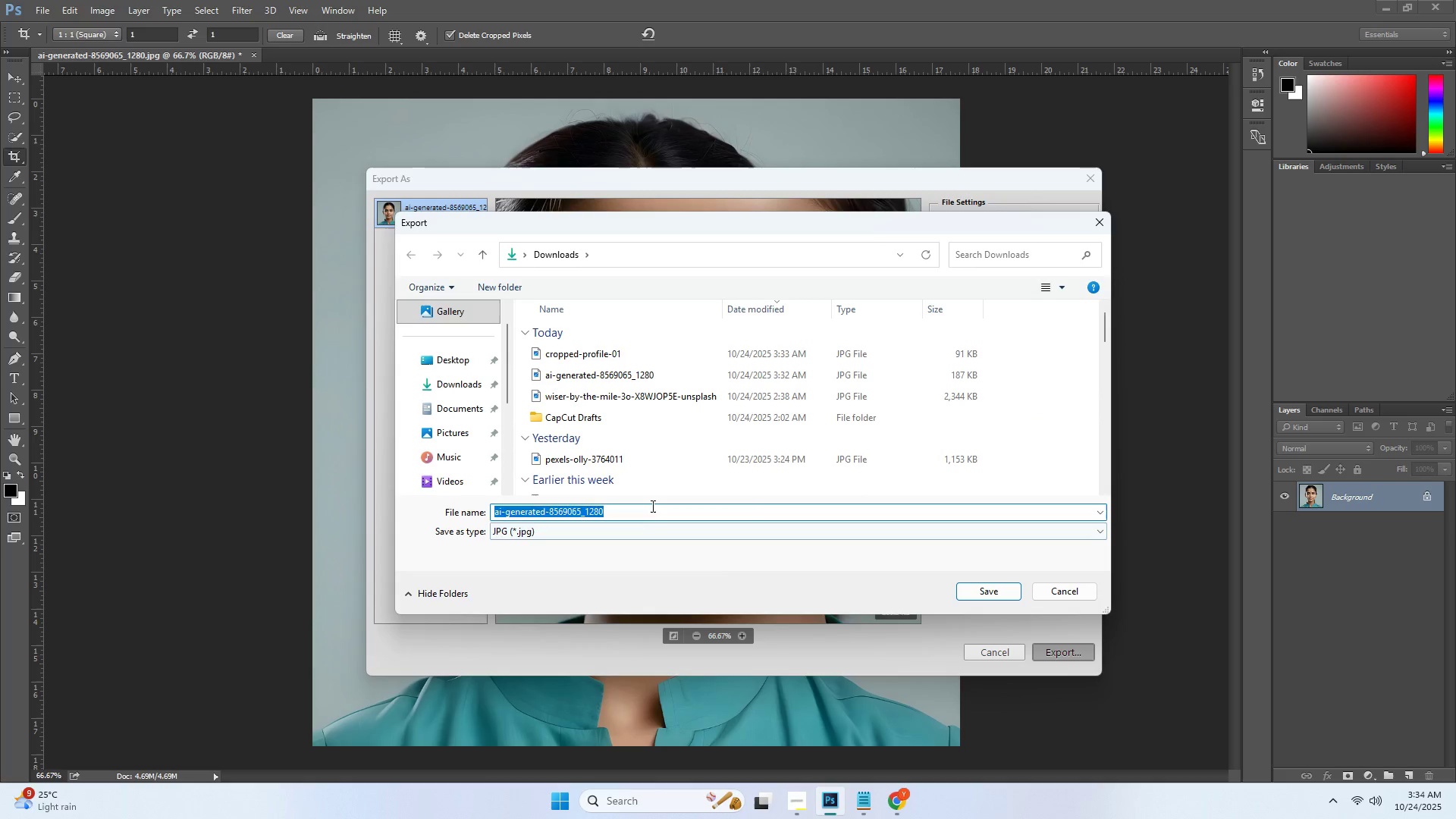 
key(Control+V)
 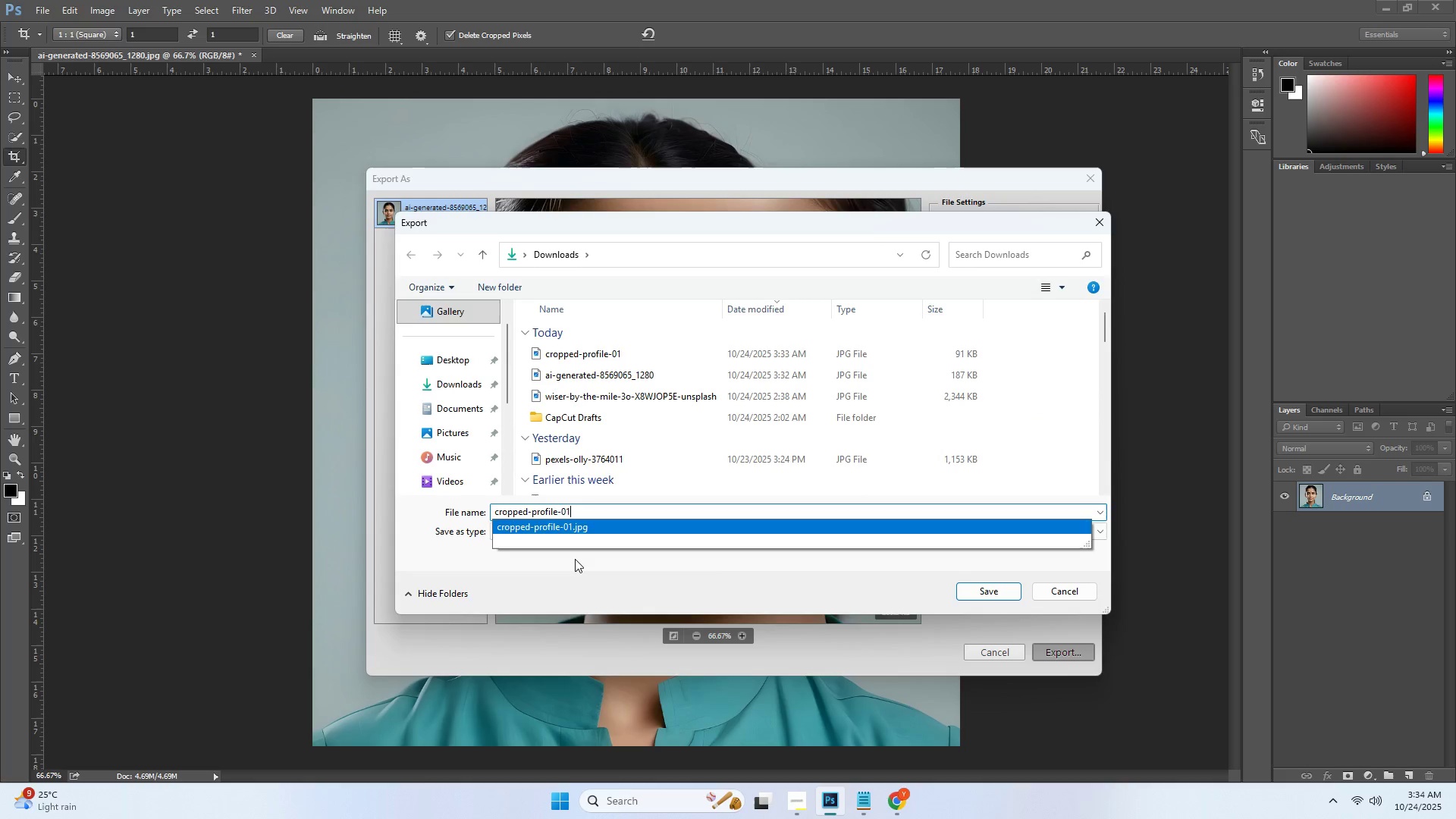 
double_click([551, 526])
 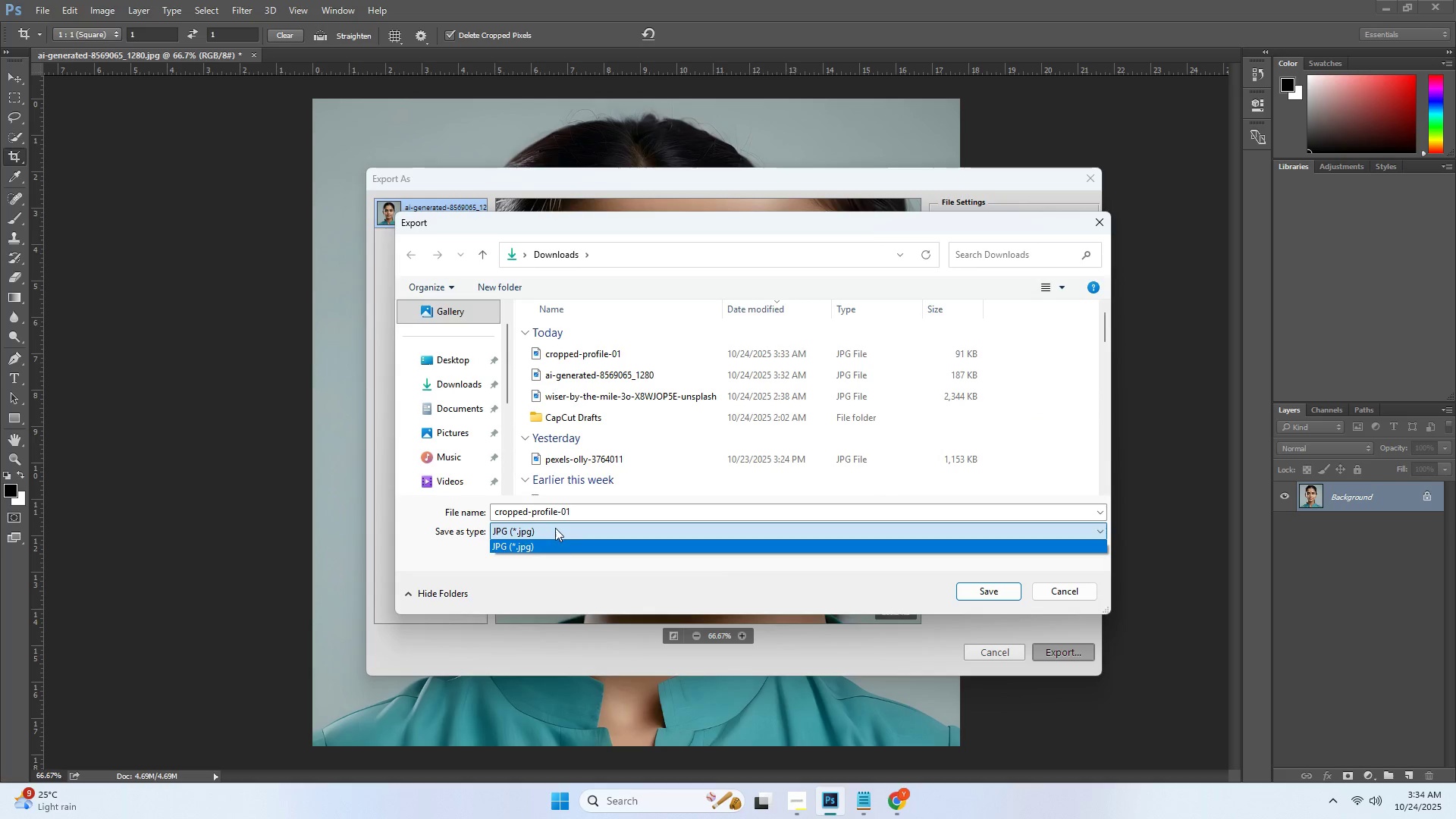 
left_click([557, 530])
 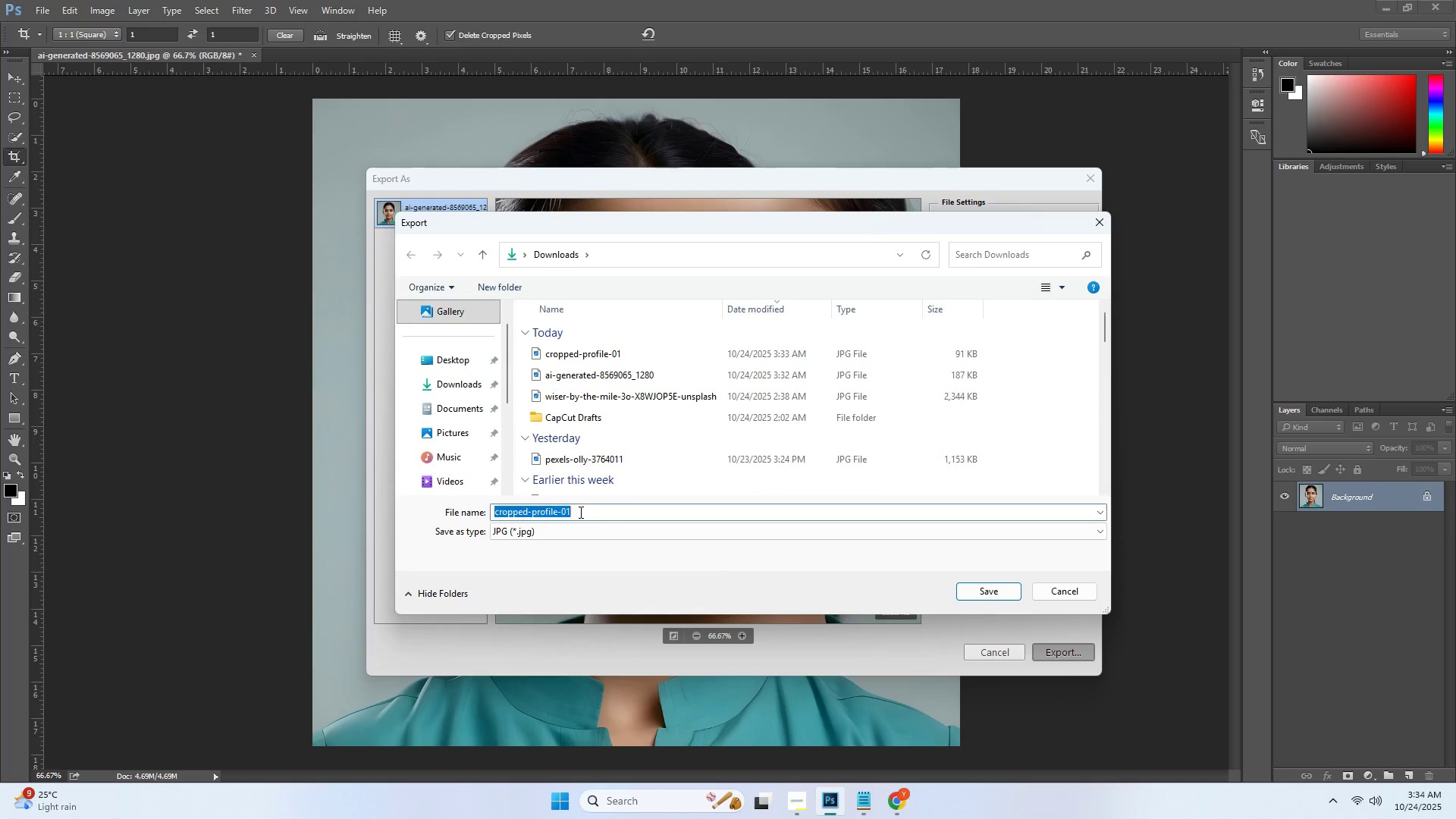 
double_click([593, 510])
 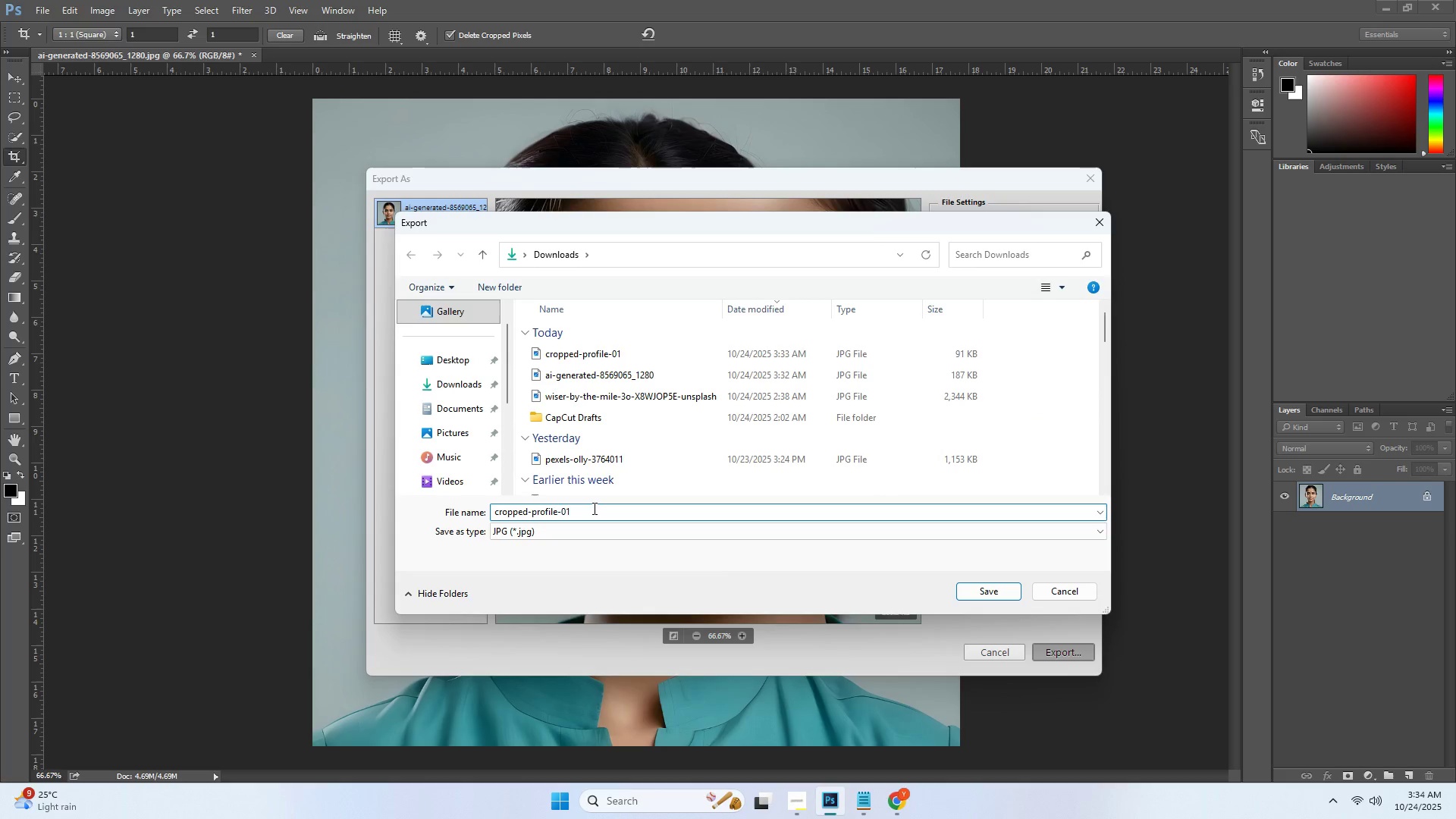 
type(/2)
key(Backspace)
key(Backspace)
type(@2x.jpg)
 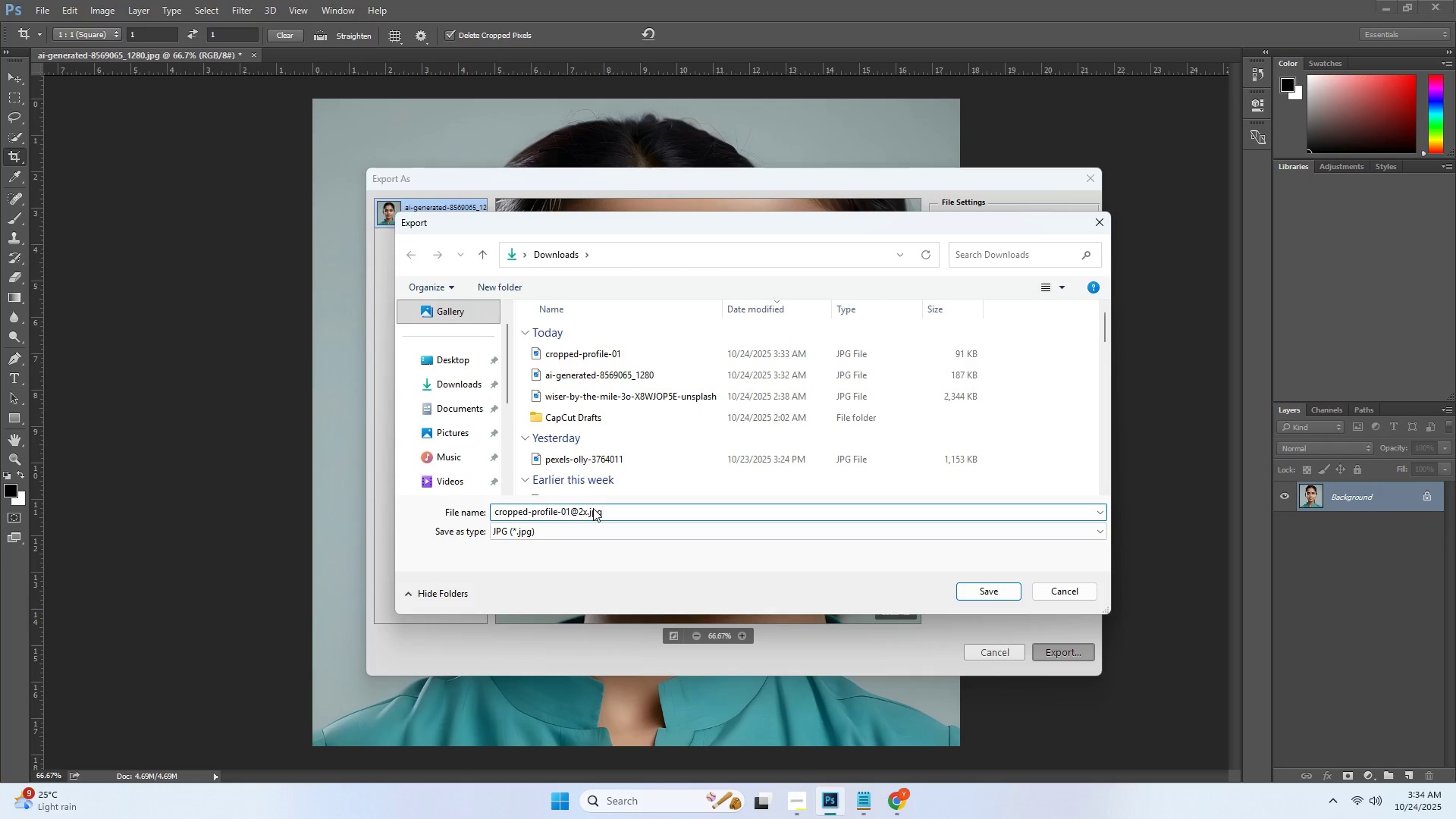 
key(Enter)
 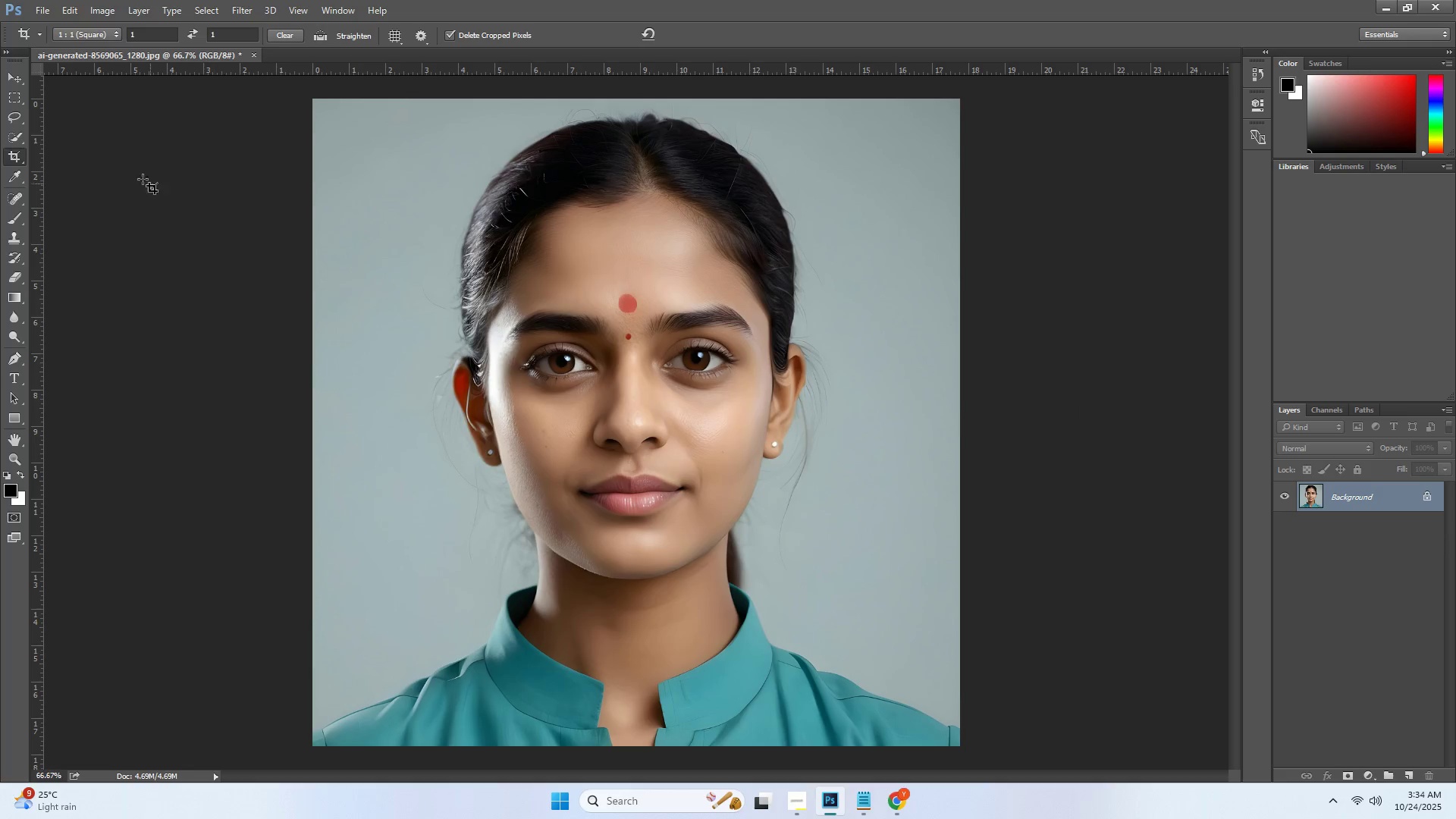 
key(Alt+Tab)
 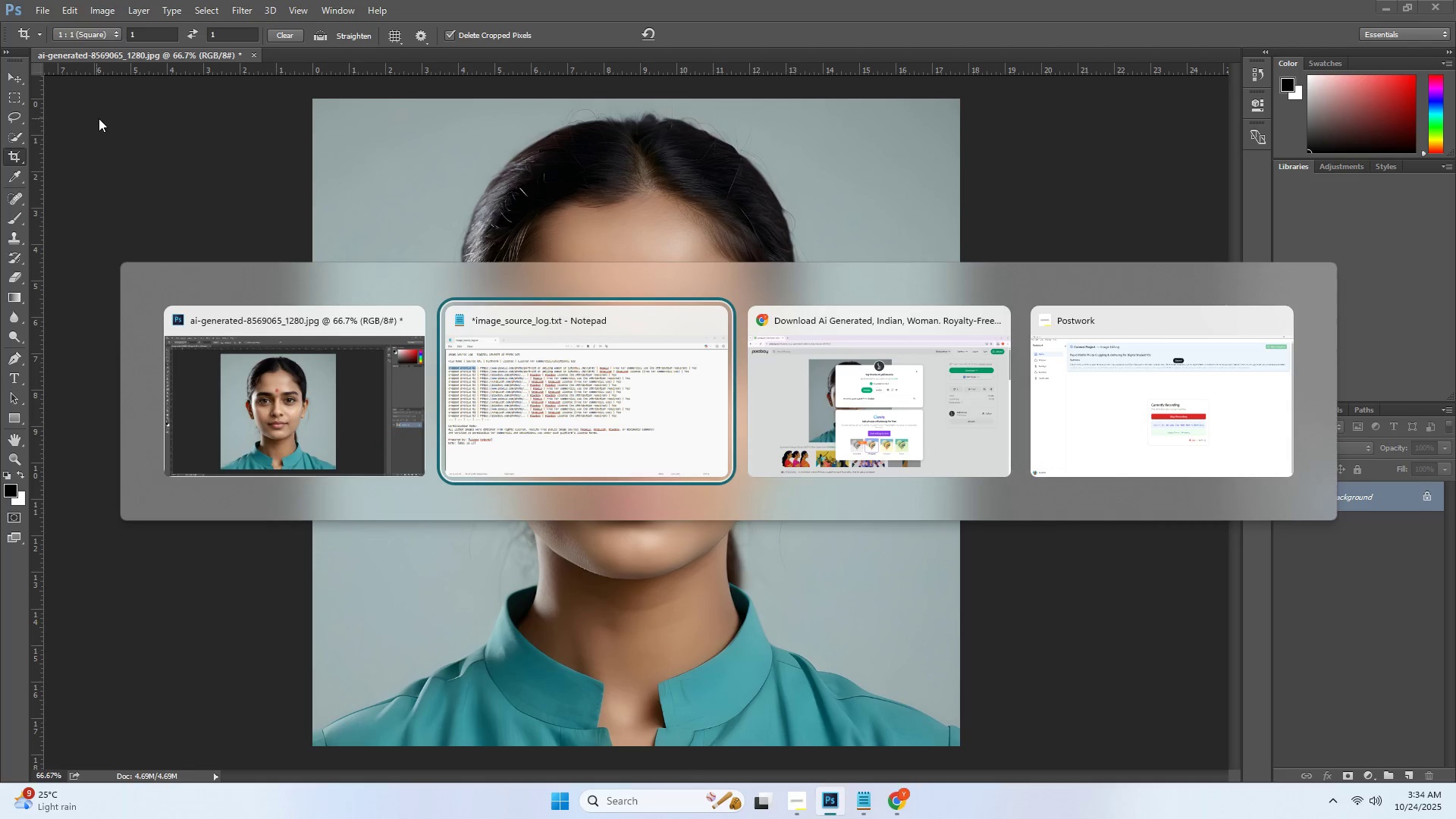 
key(Alt+Tab)
 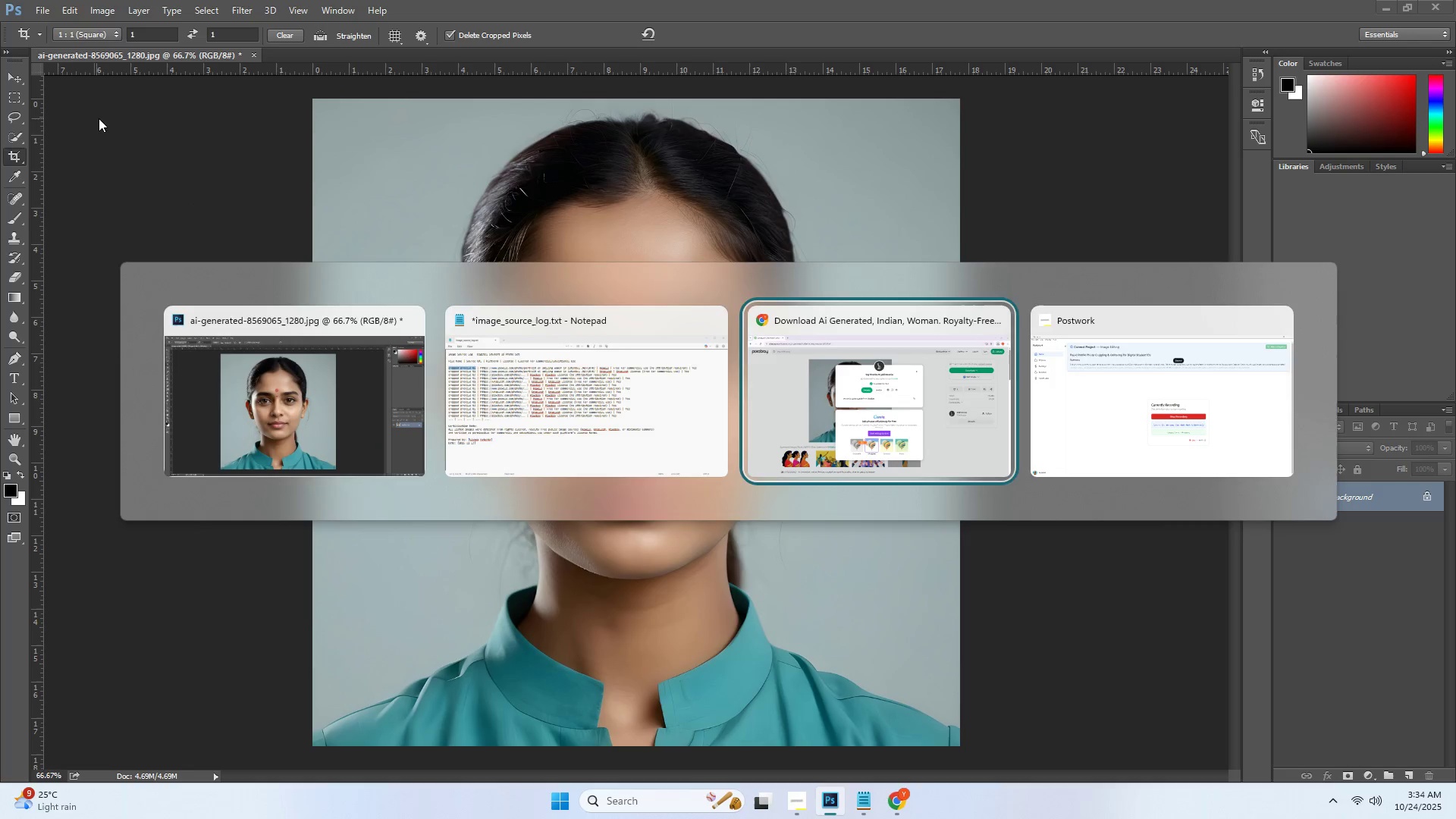 
key(Alt+Tab)
 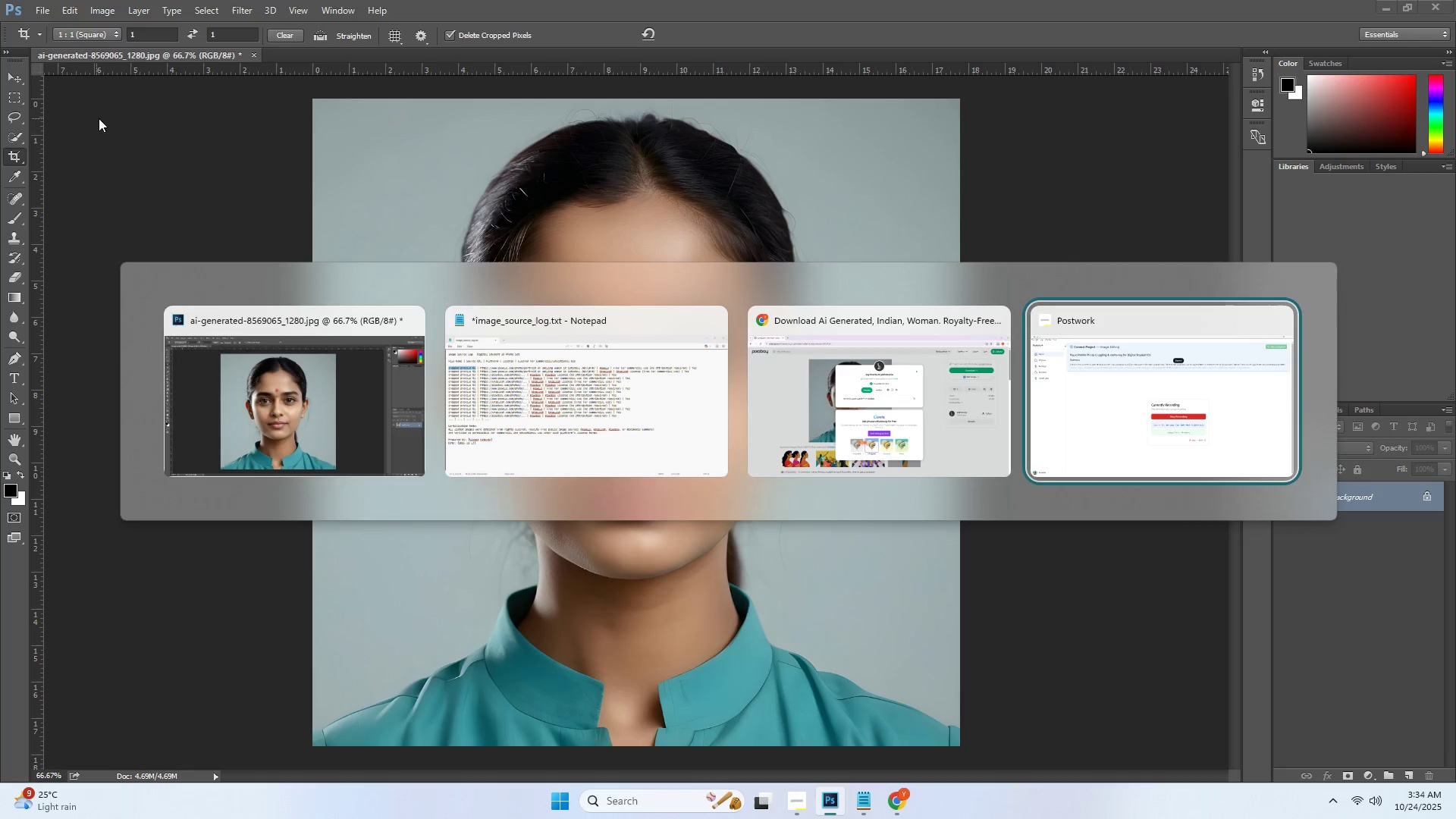 
key(Alt+Tab)
 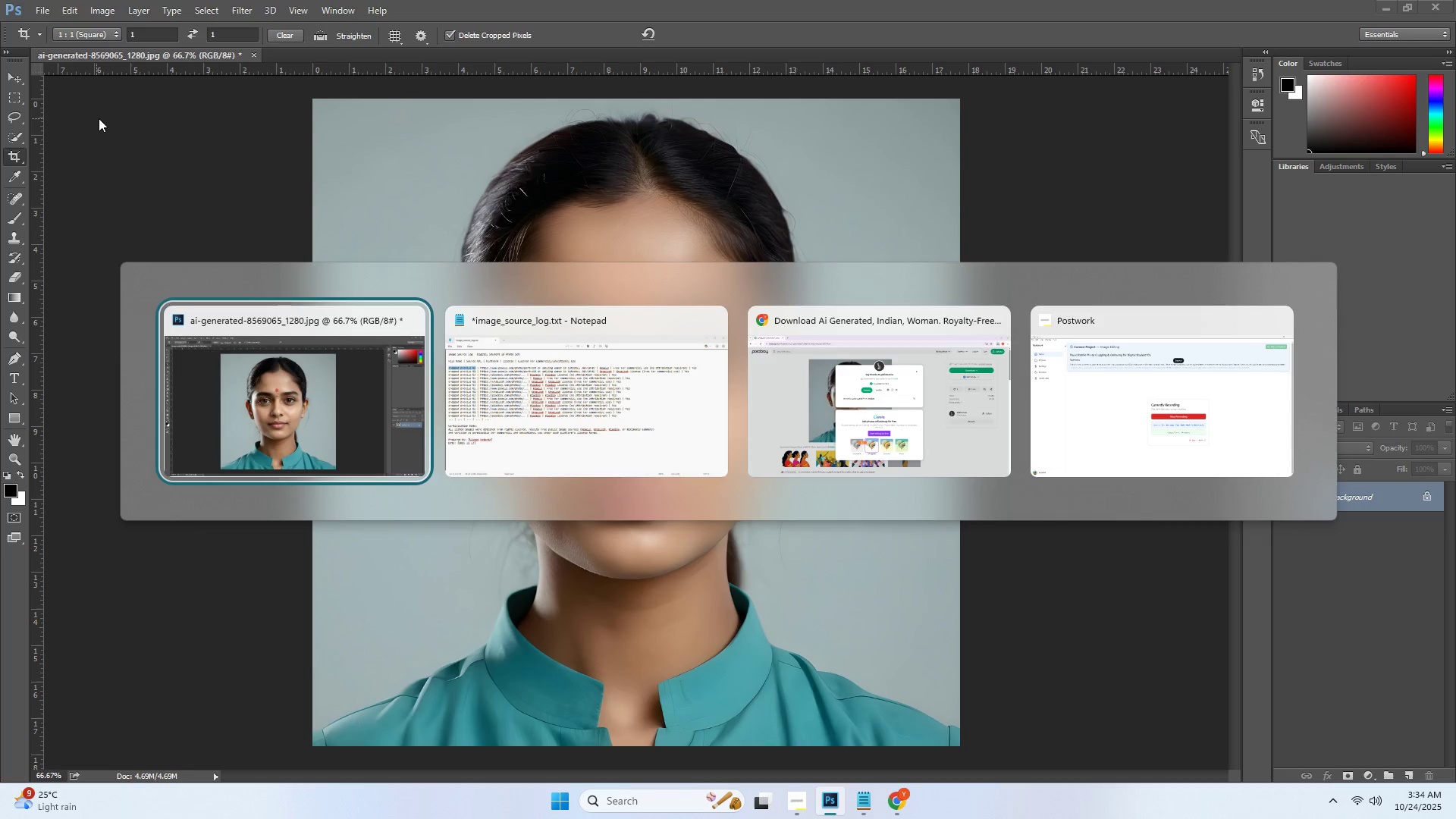 
key(Alt+Tab)
 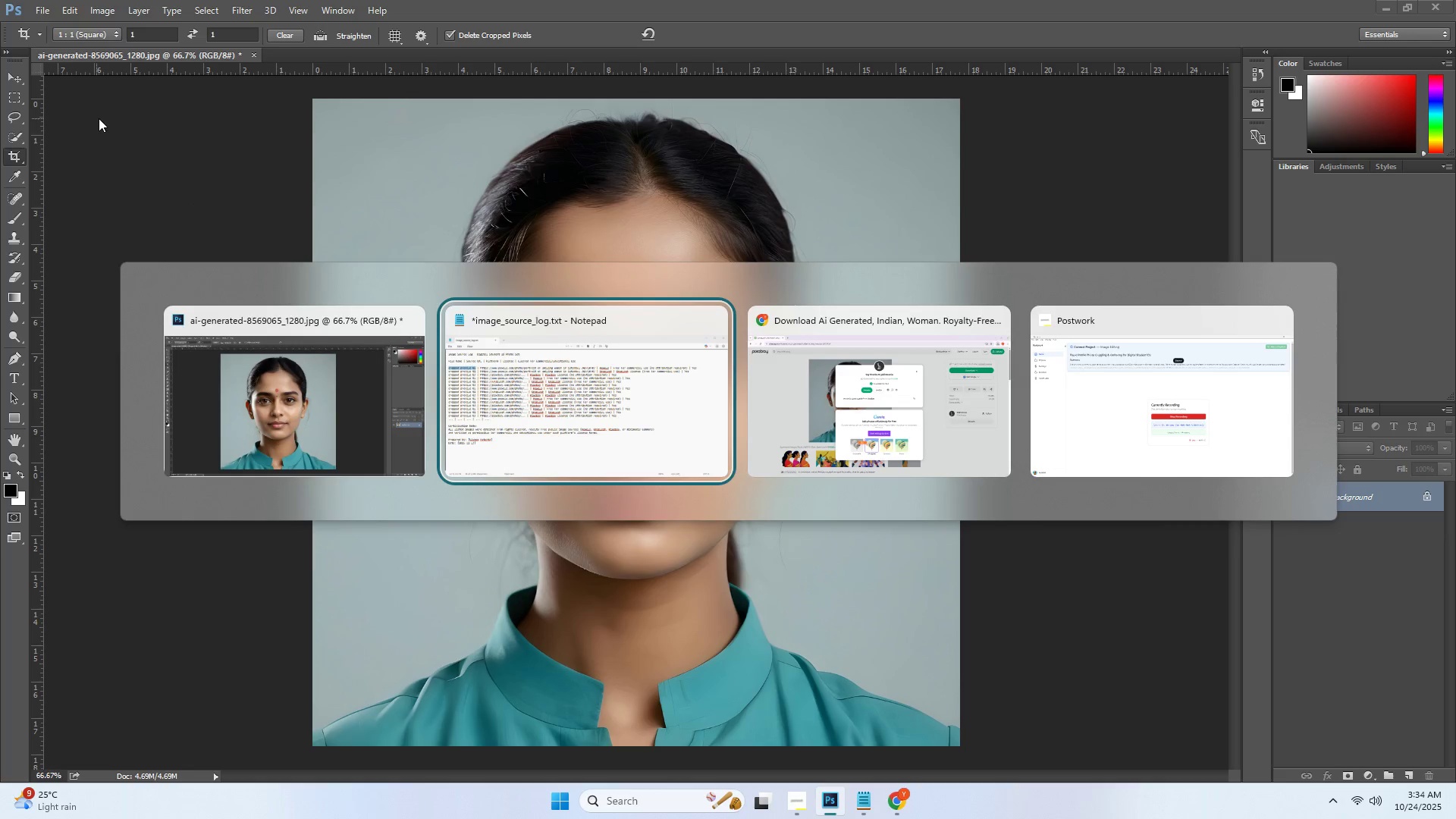 
key(Alt+Tab)
 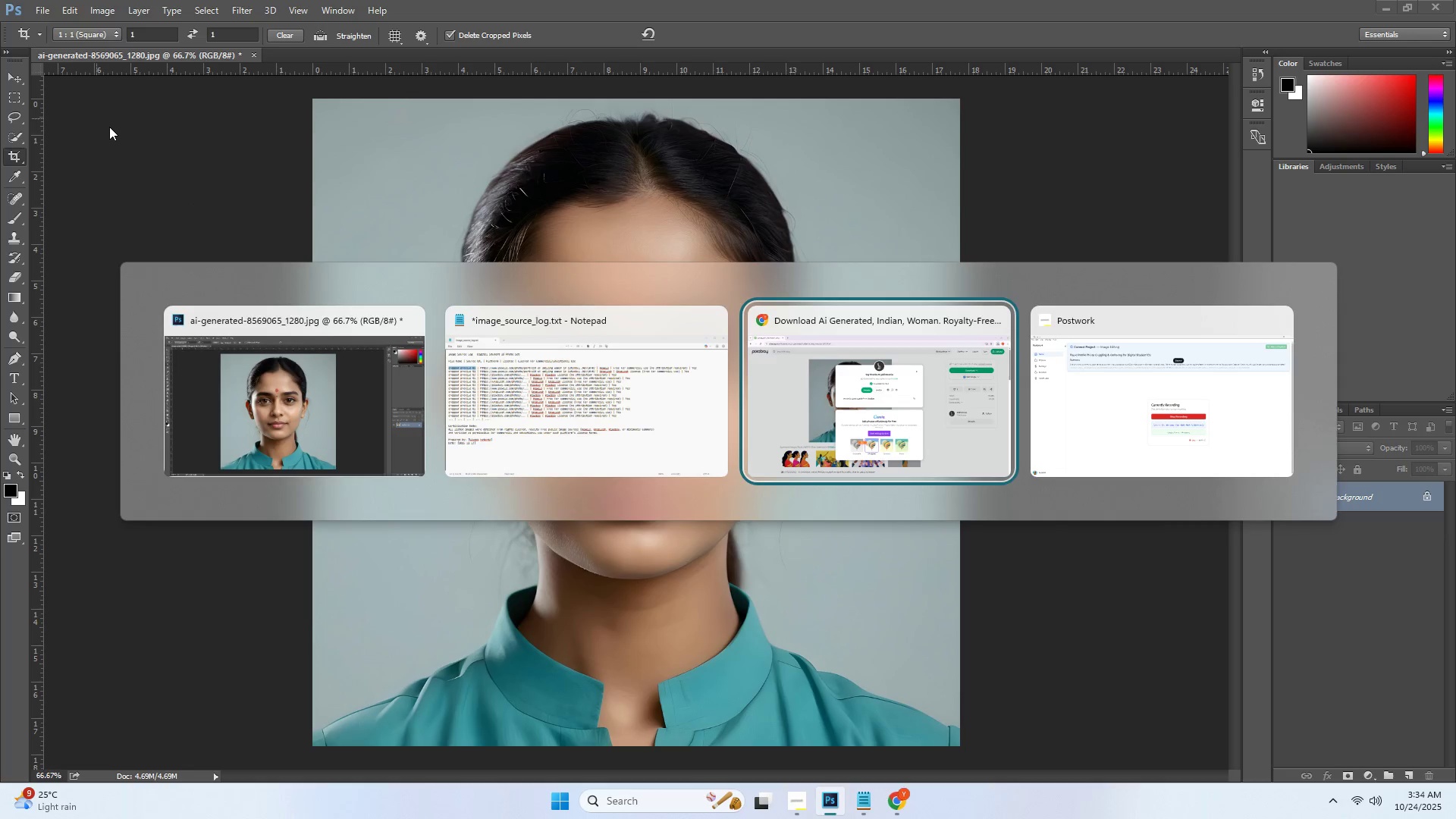 
key(Alt+Tab)
 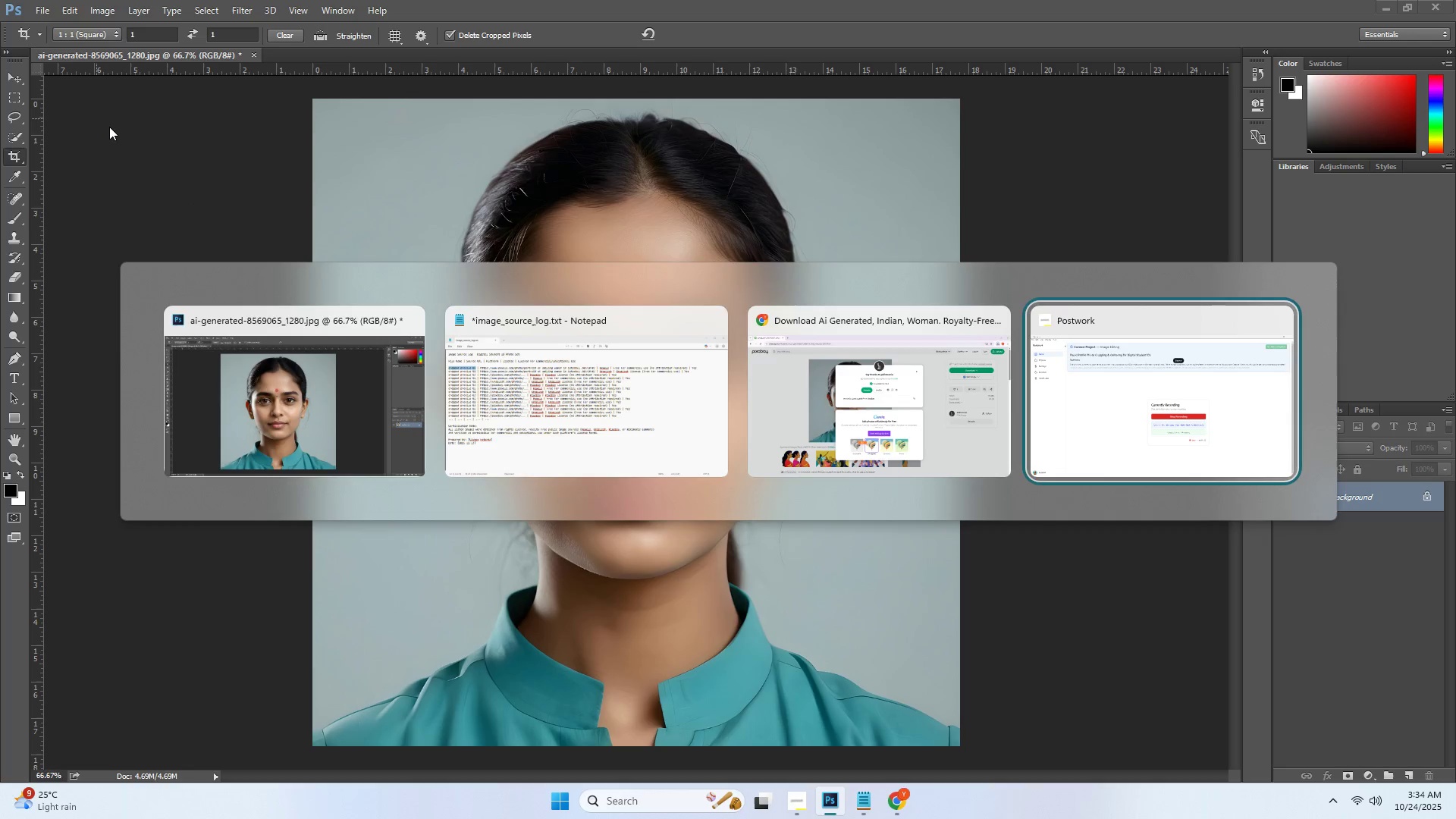 
key(Alt+Tab)
 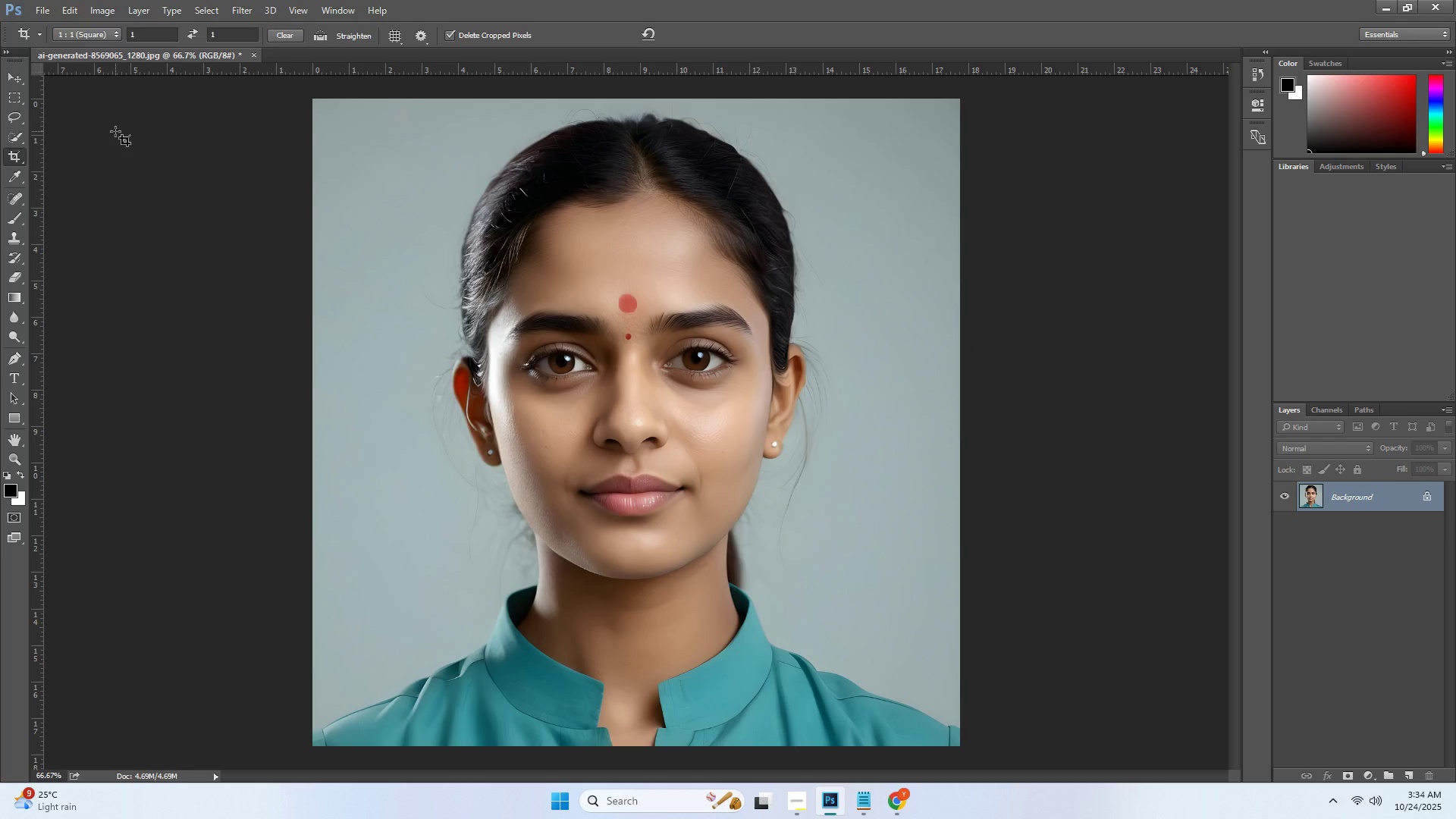 
wait(5.41)
 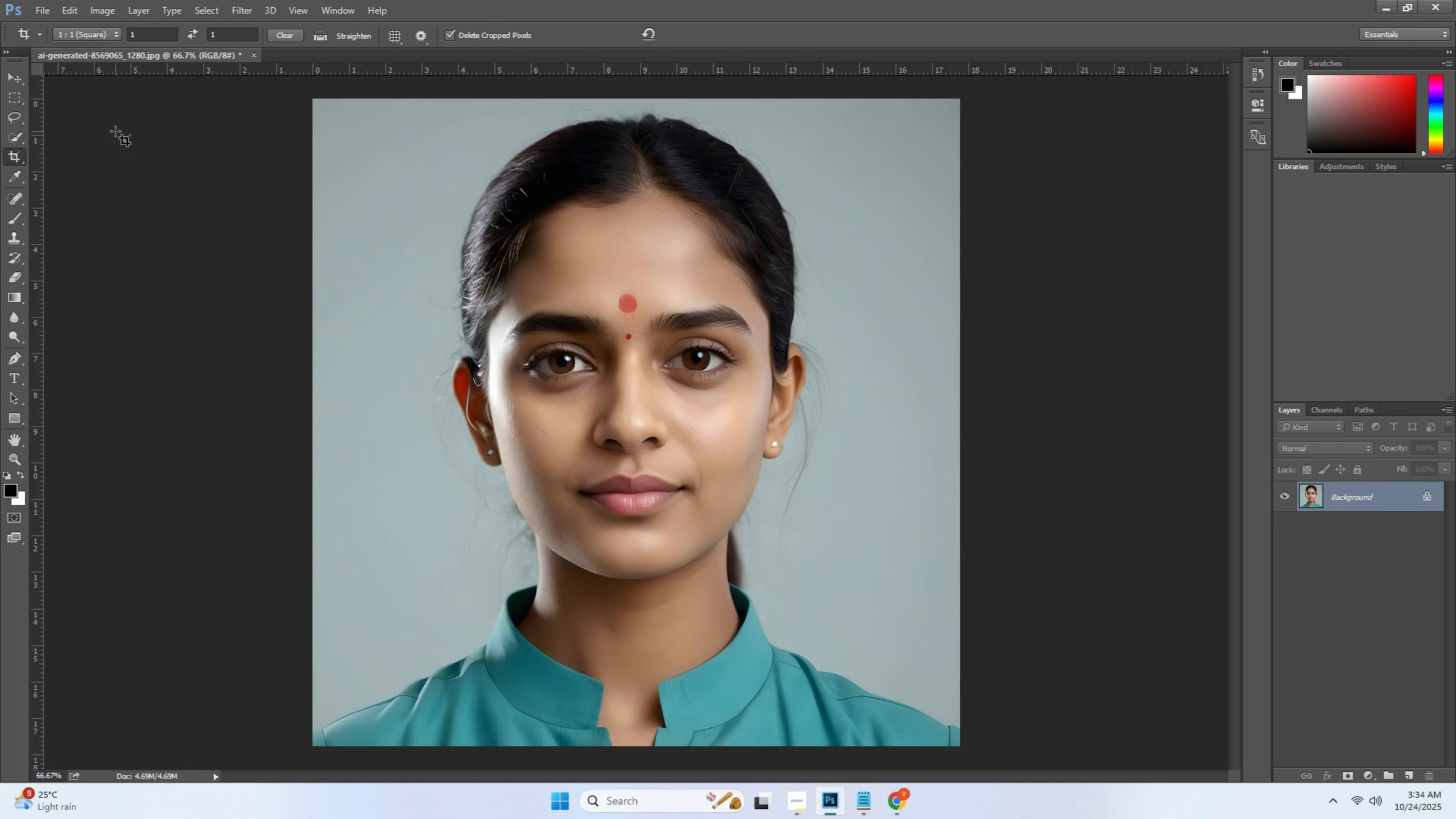 
left_click([41, 8])
 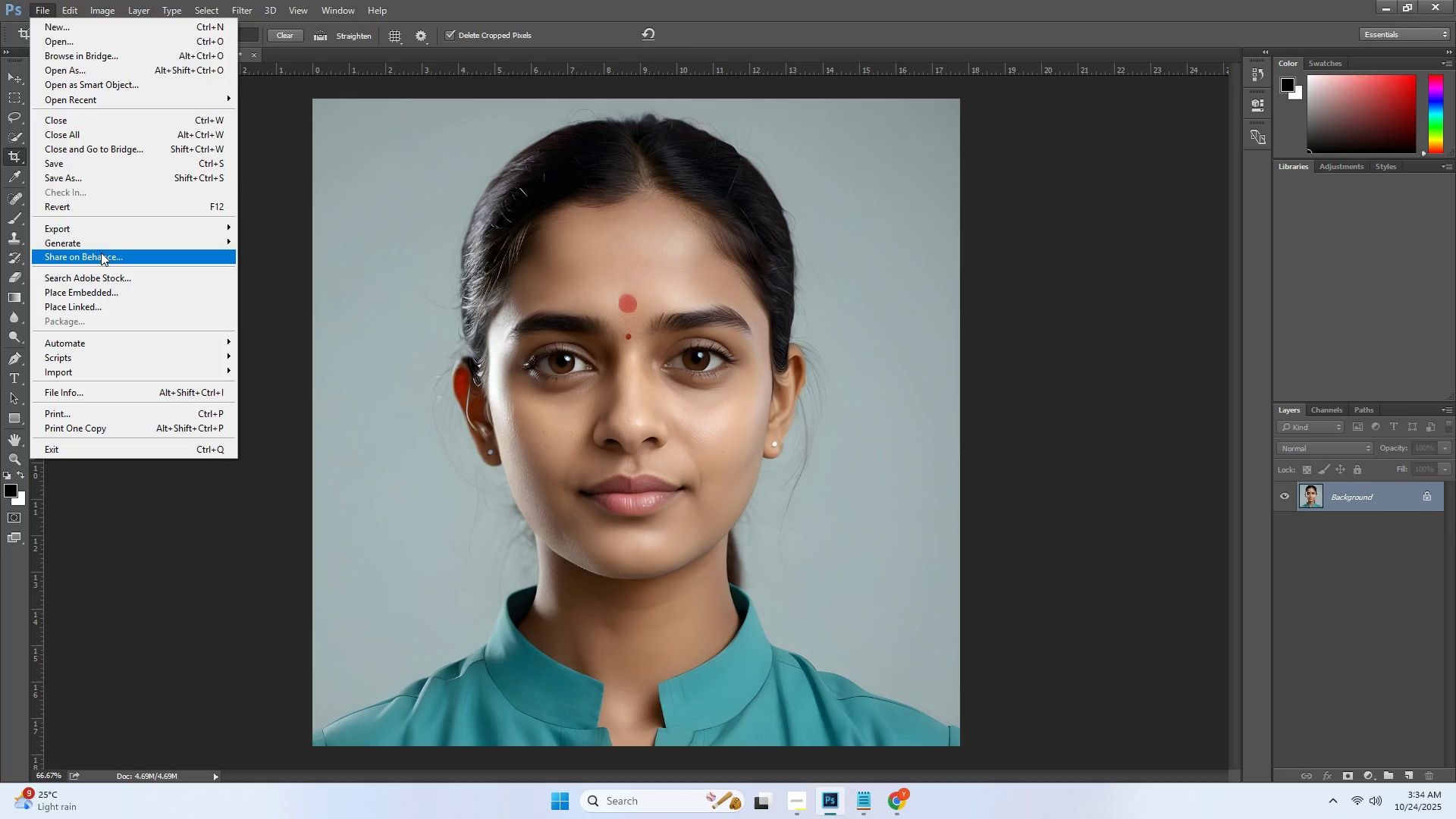 
left_click([98, 228])
 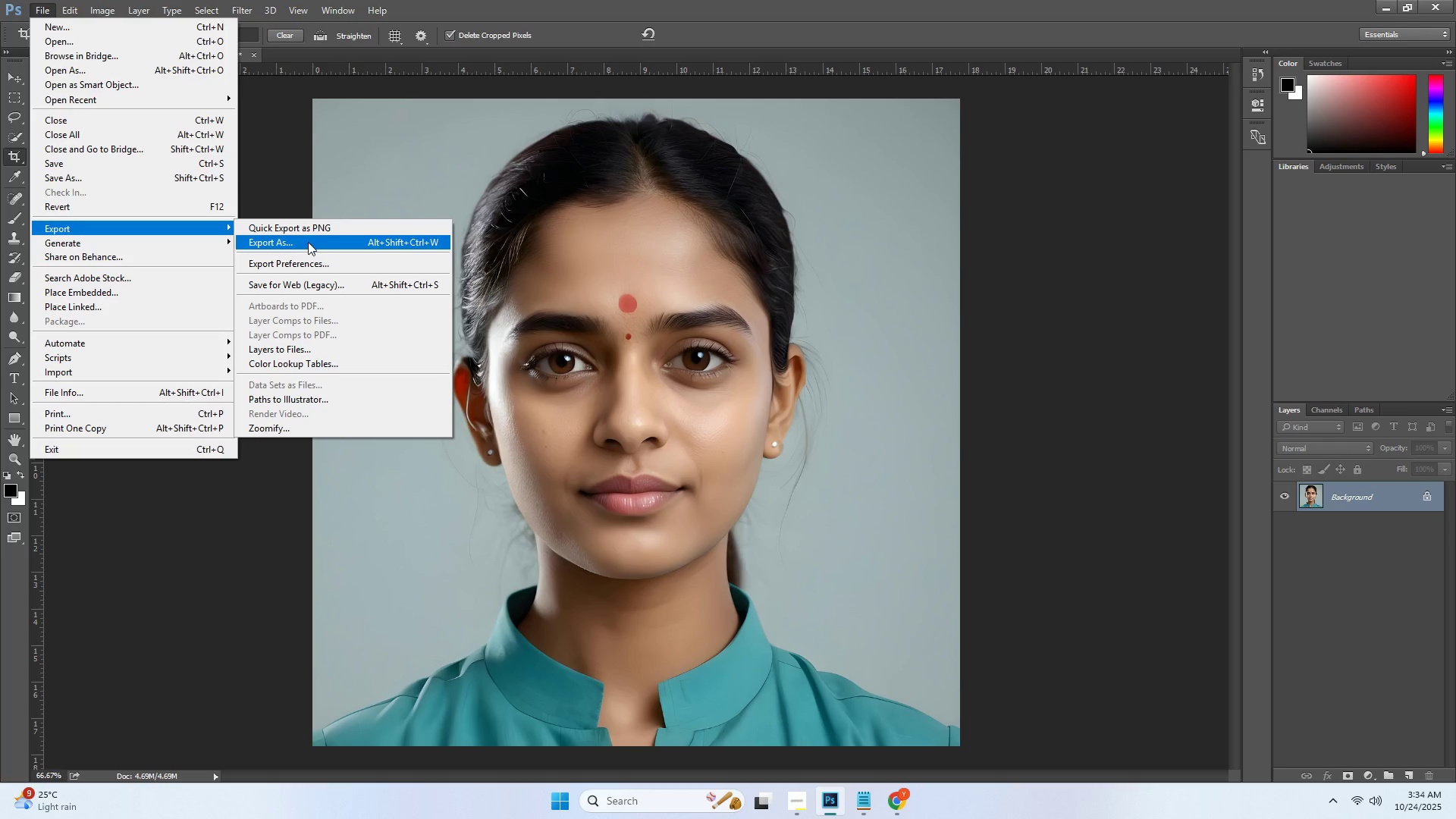 
left_click([308, 242])
 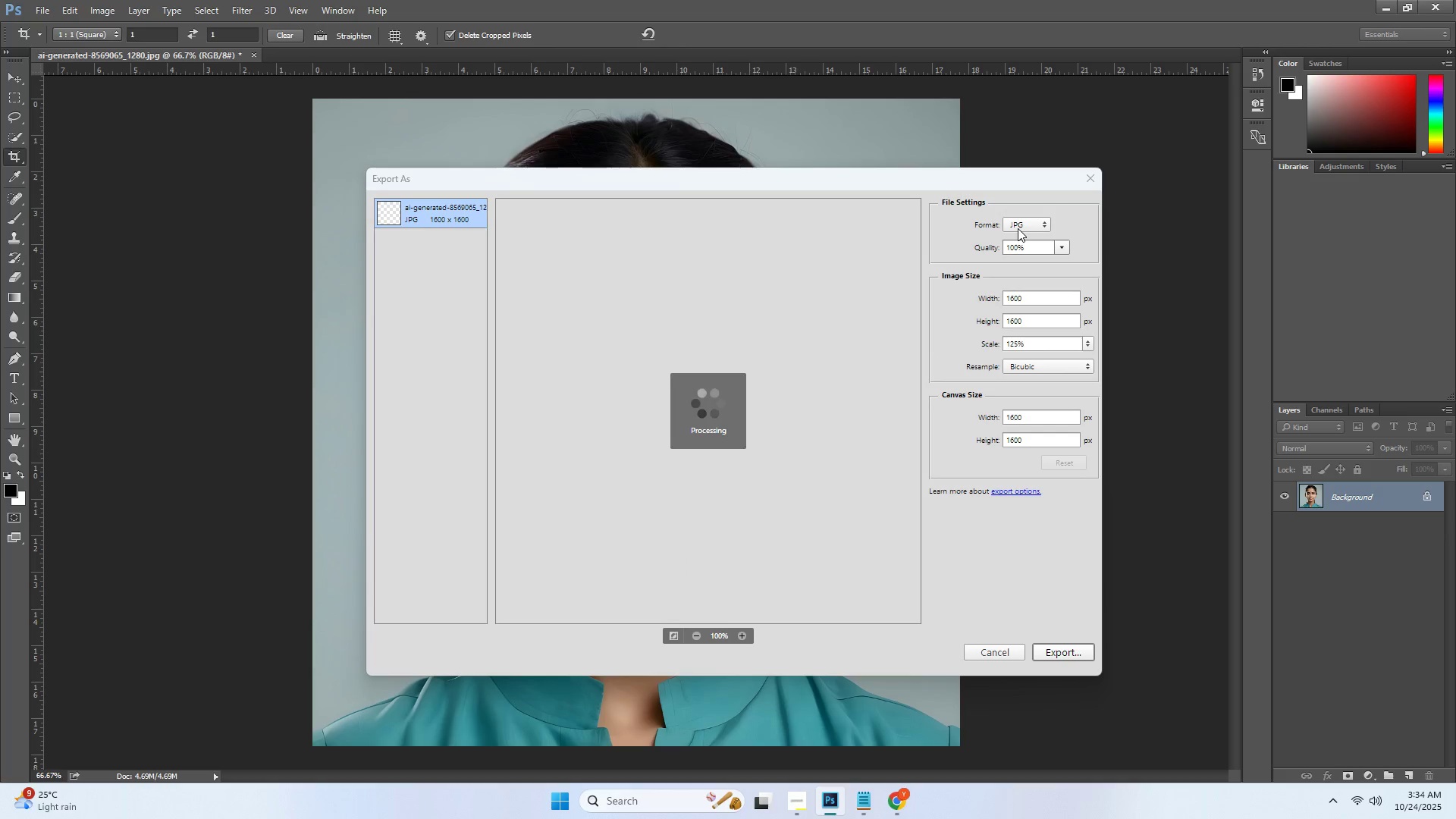 
left_click([1018, 228])
 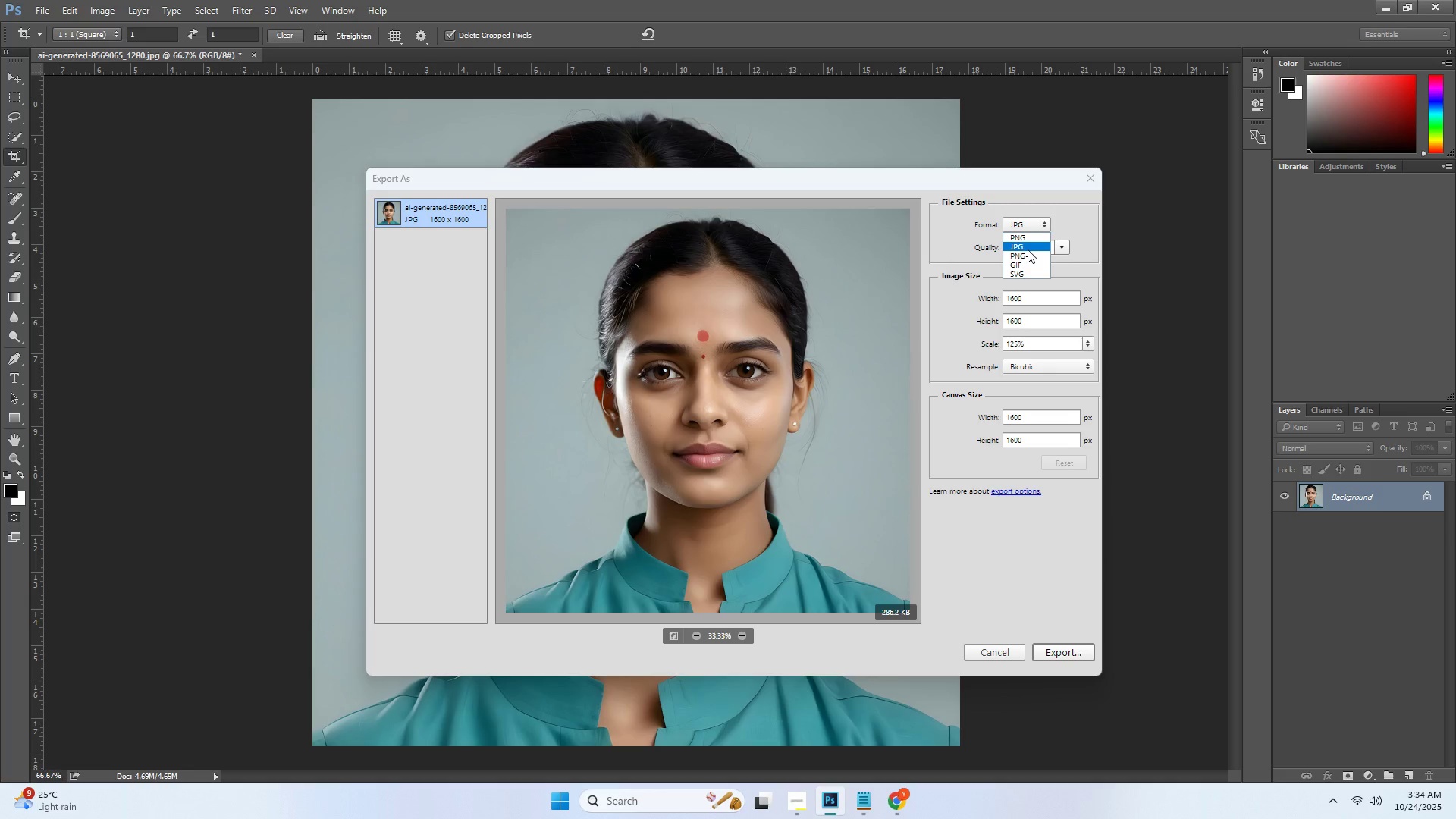 
left_click([1025, 241])
 